 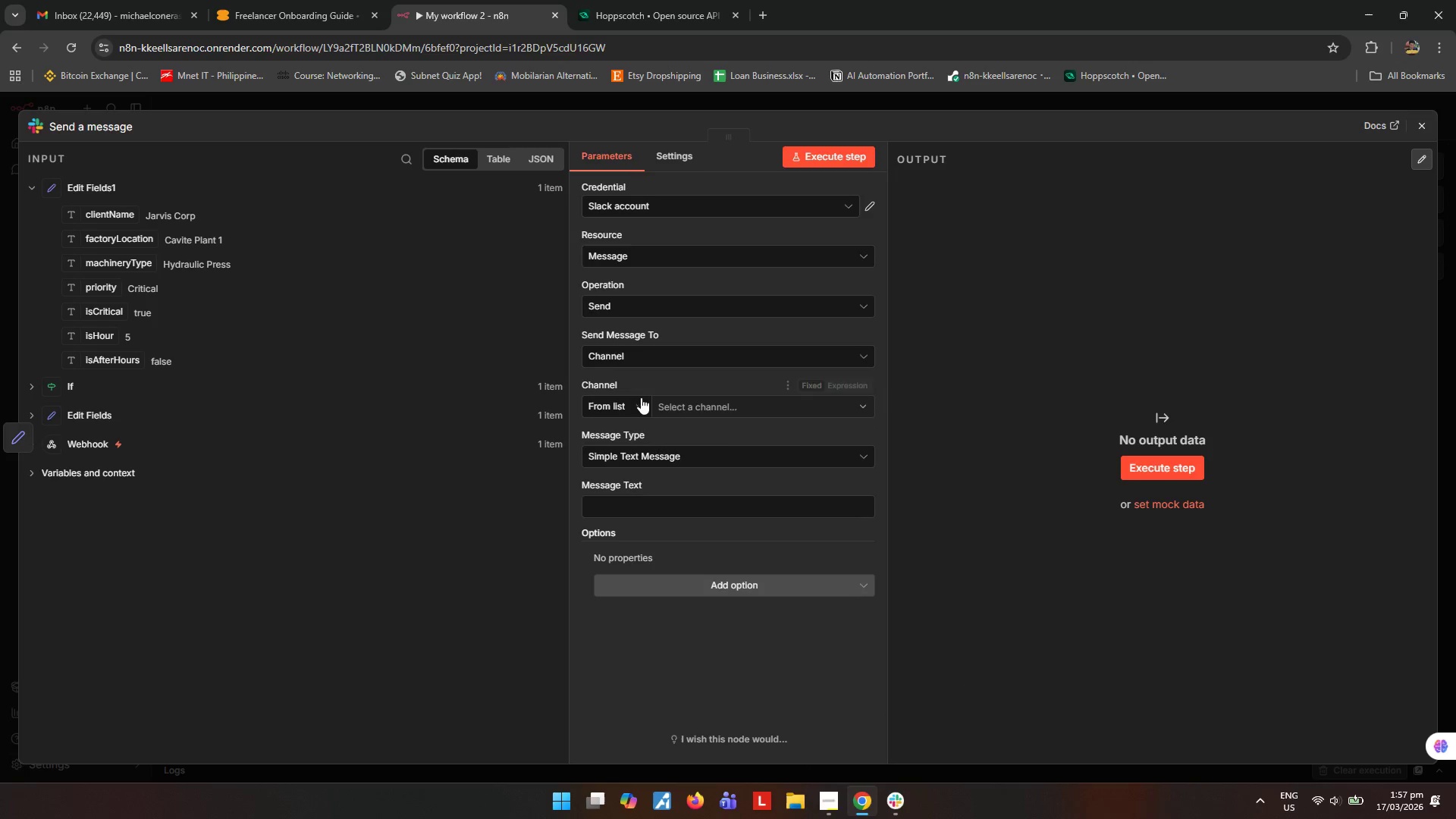 
left_click([756, 410])
 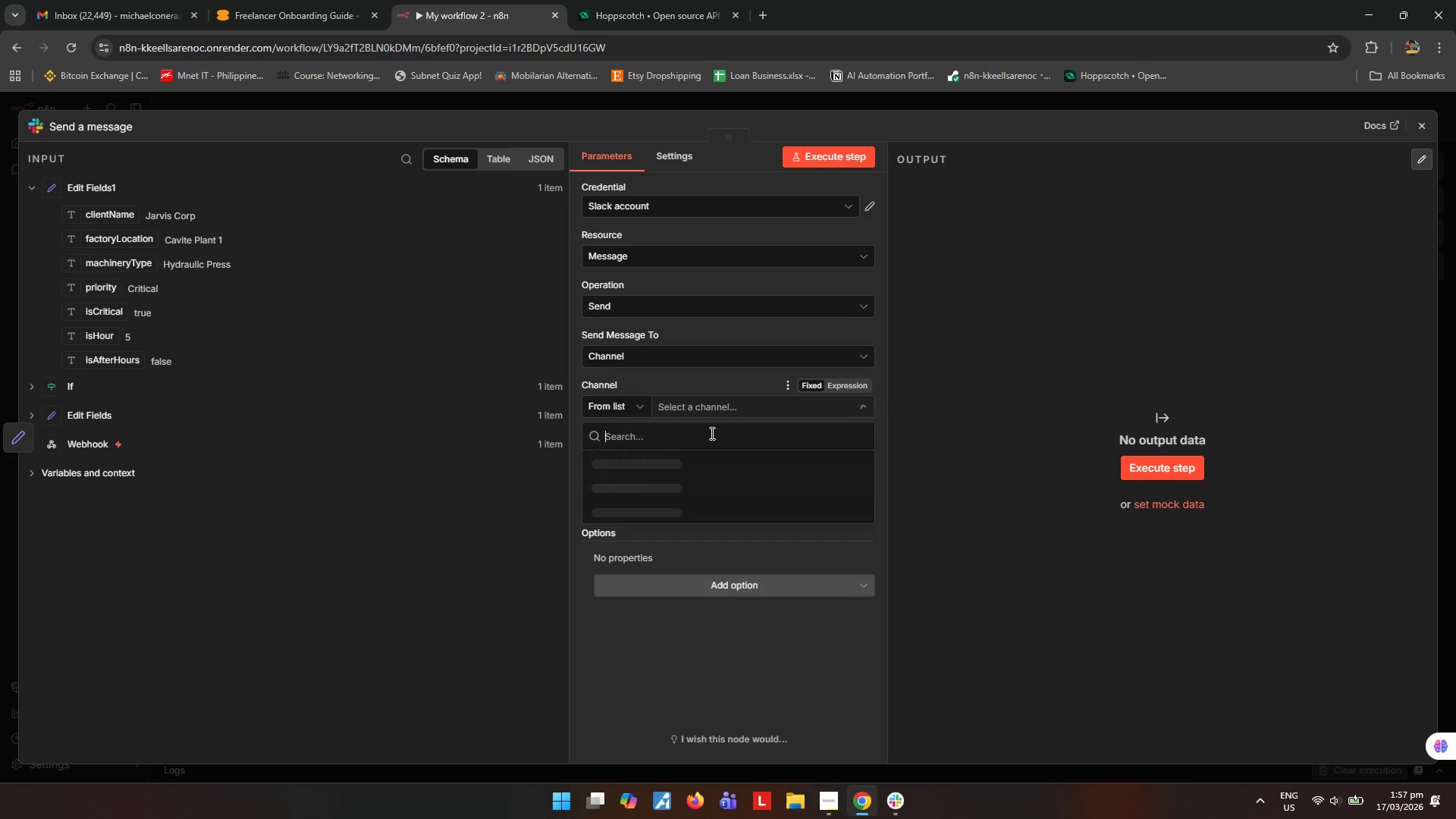 
mouse_move([654, 510])
 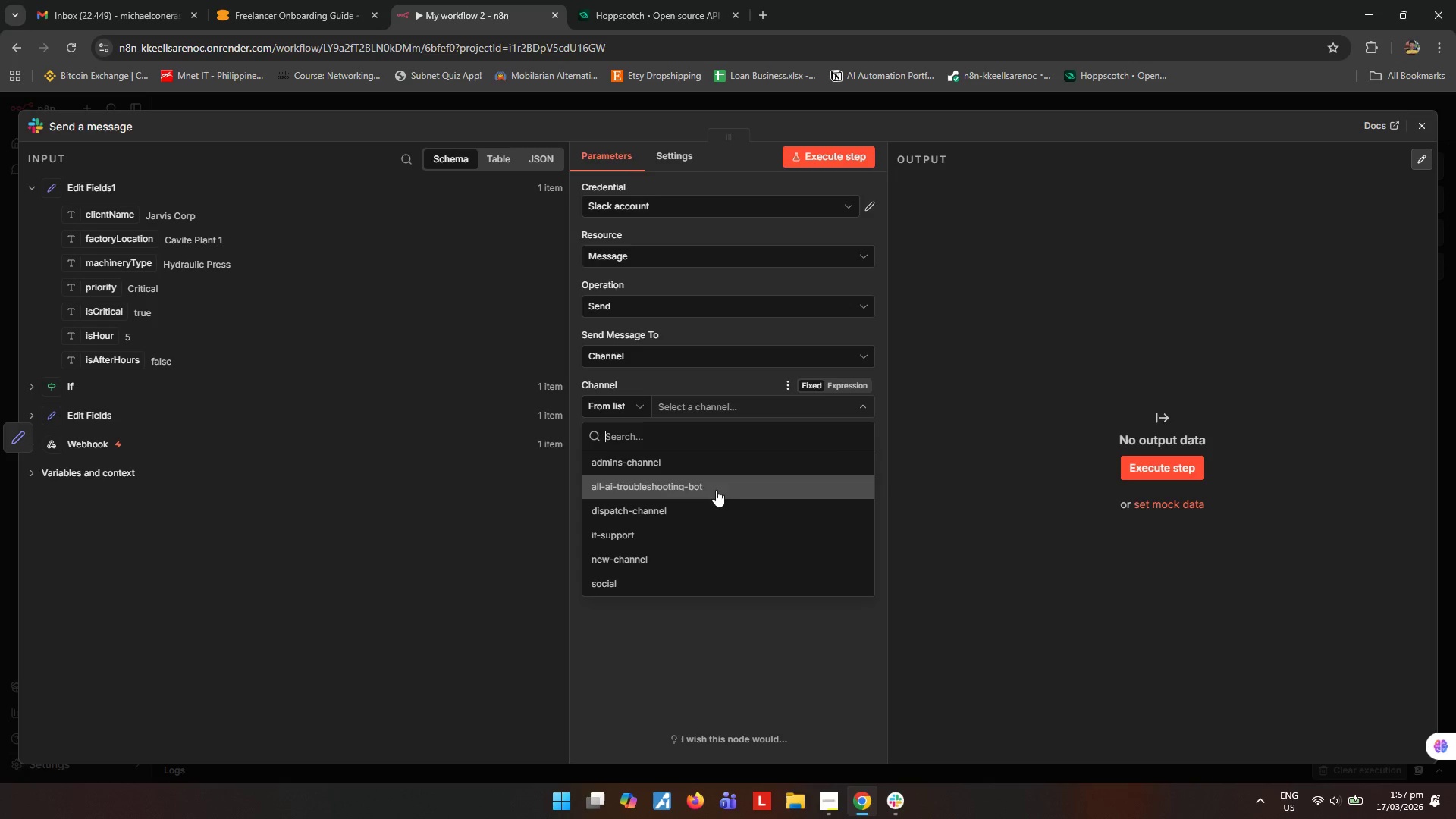 
left_click([698, 510])
 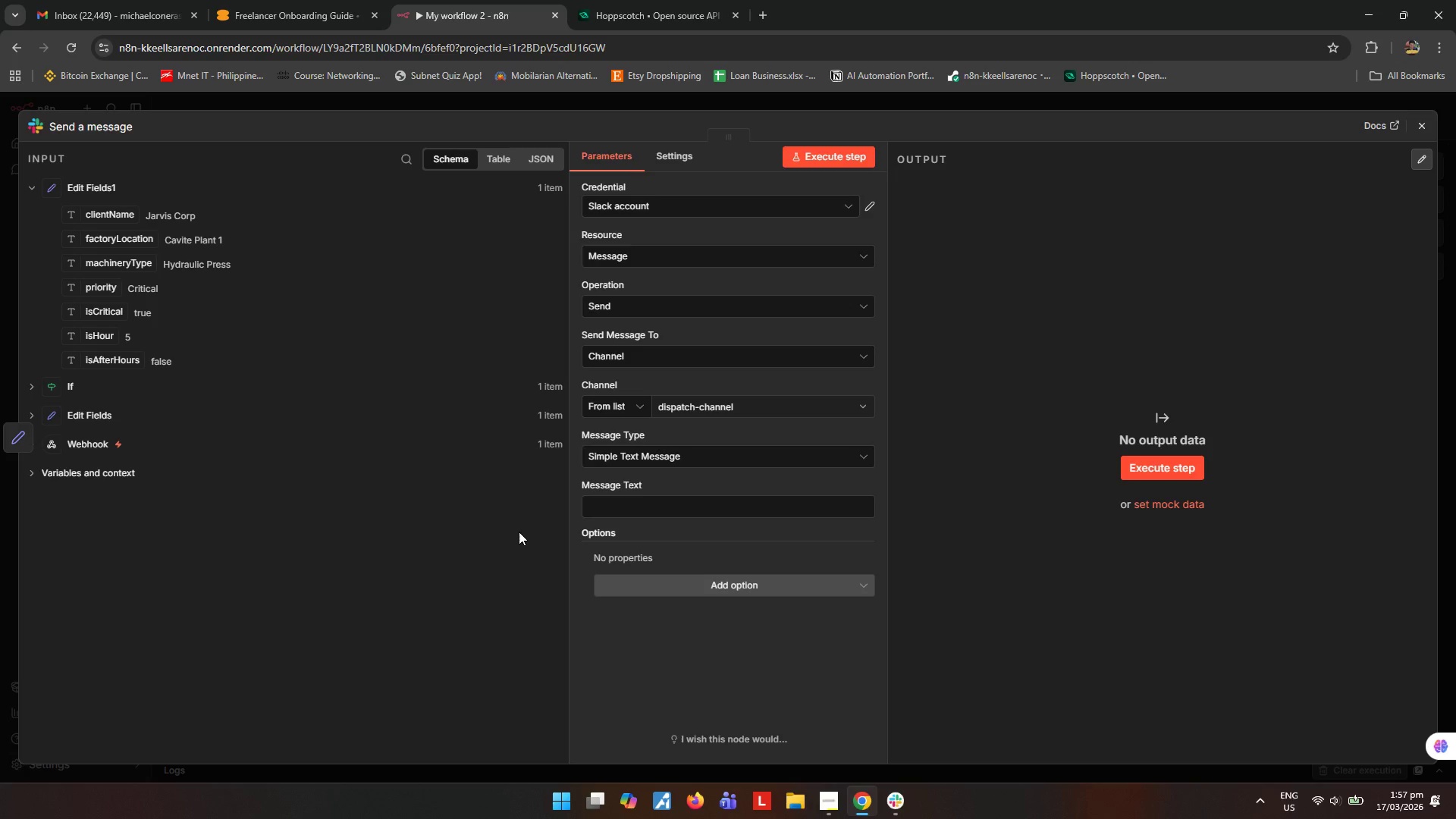 
mouse_move([679, 502])
 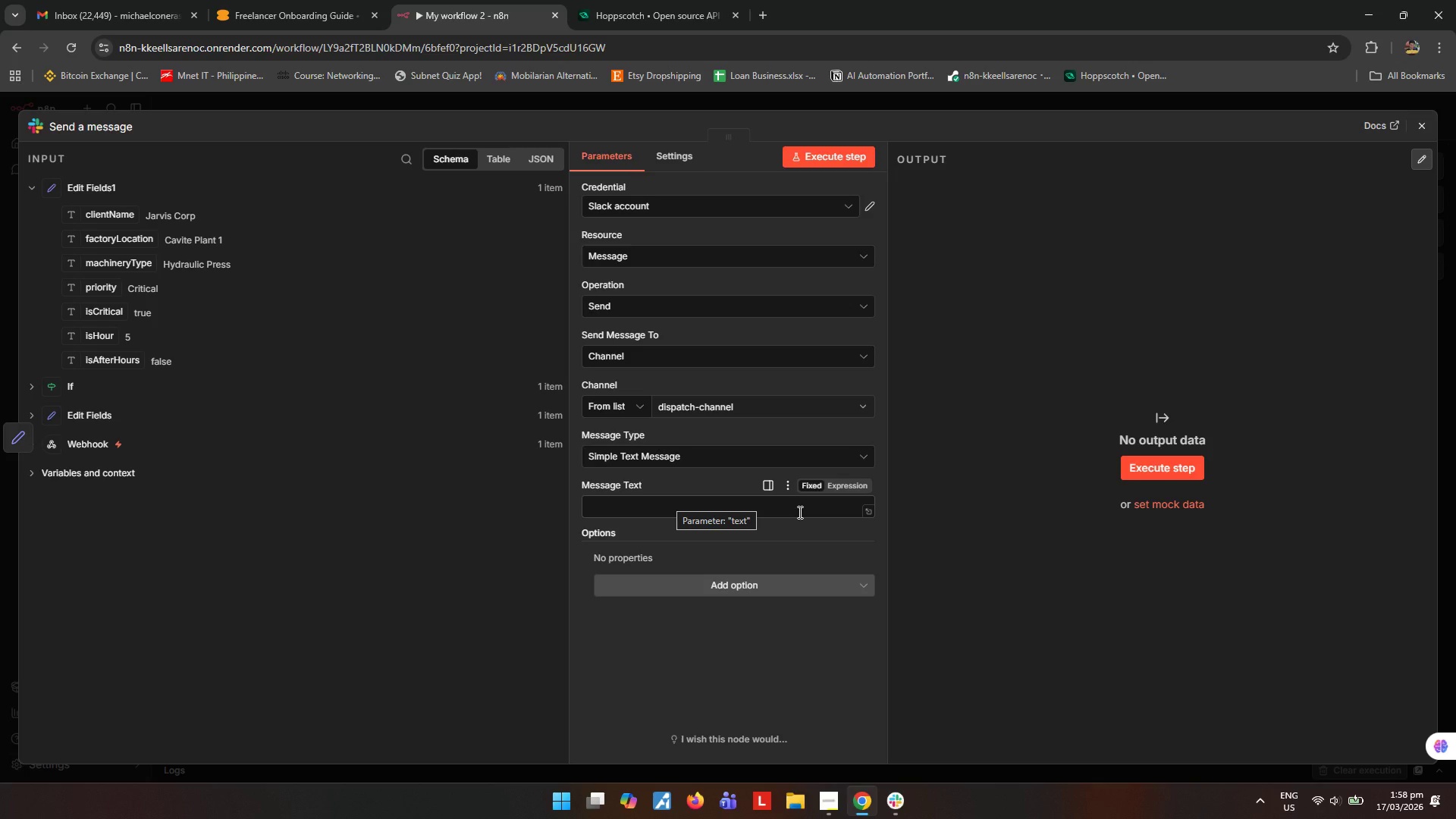 
wait(7.42)
 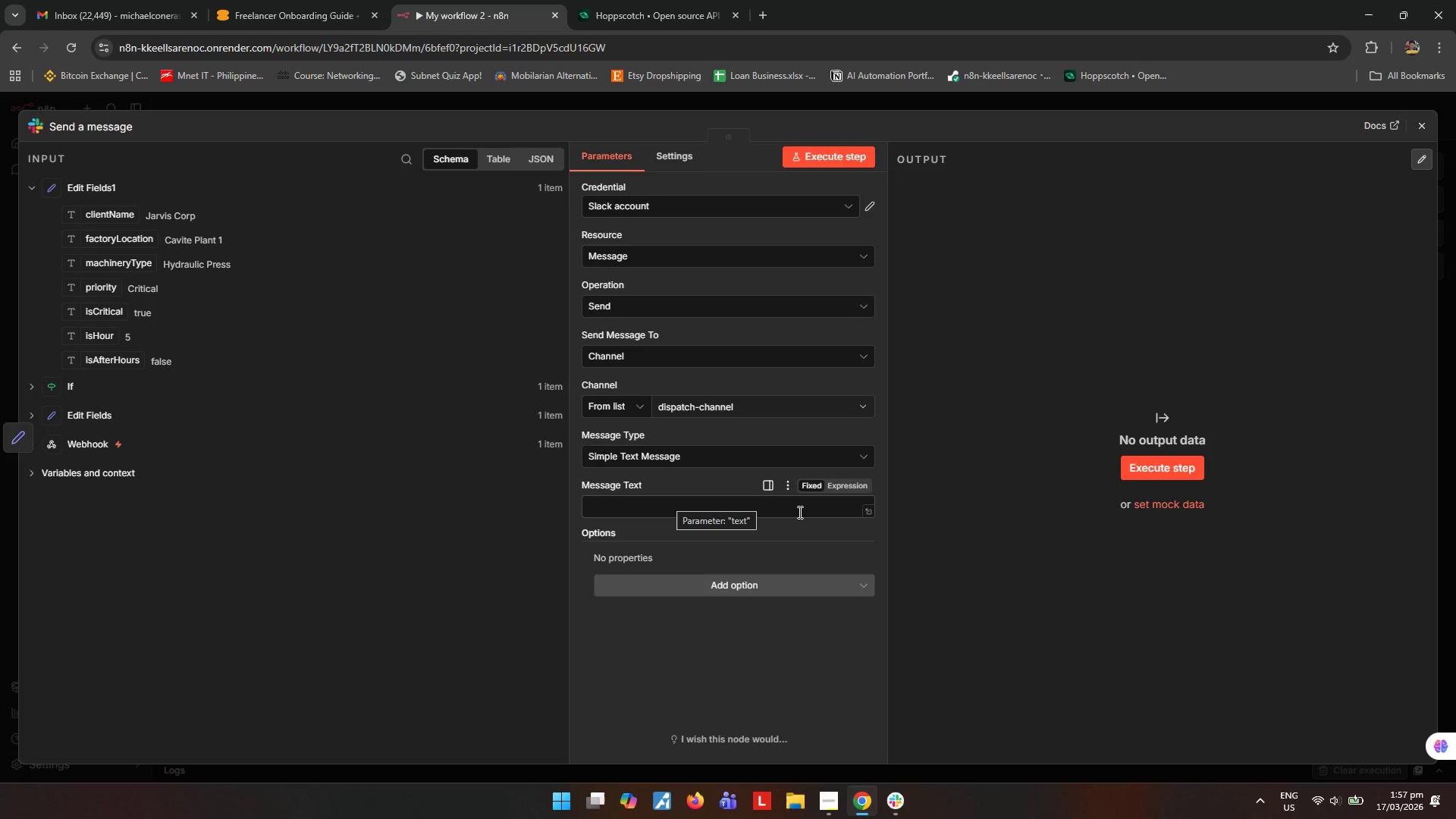 
left_click([799, 512])
 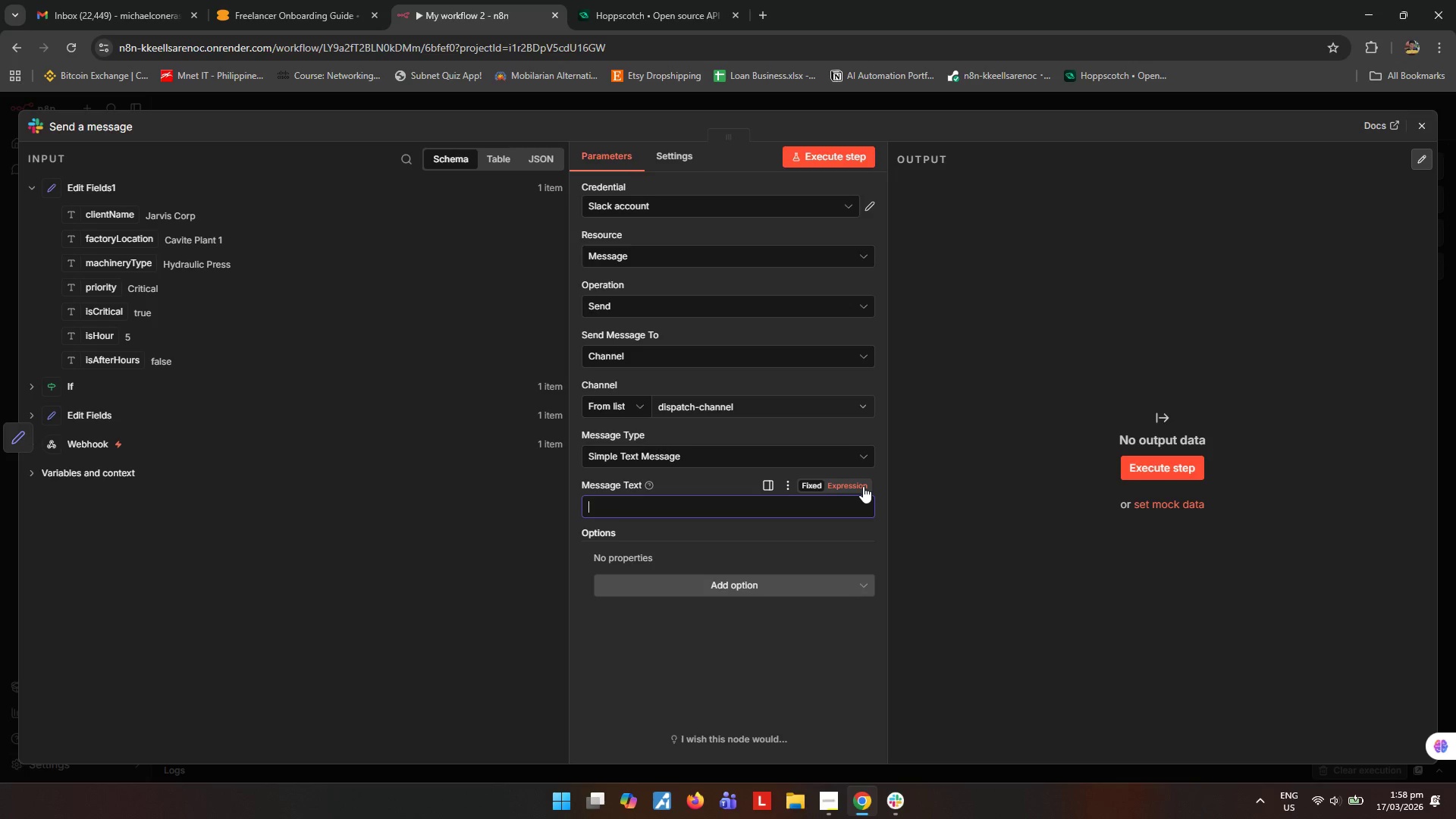 
wait(5.7)
 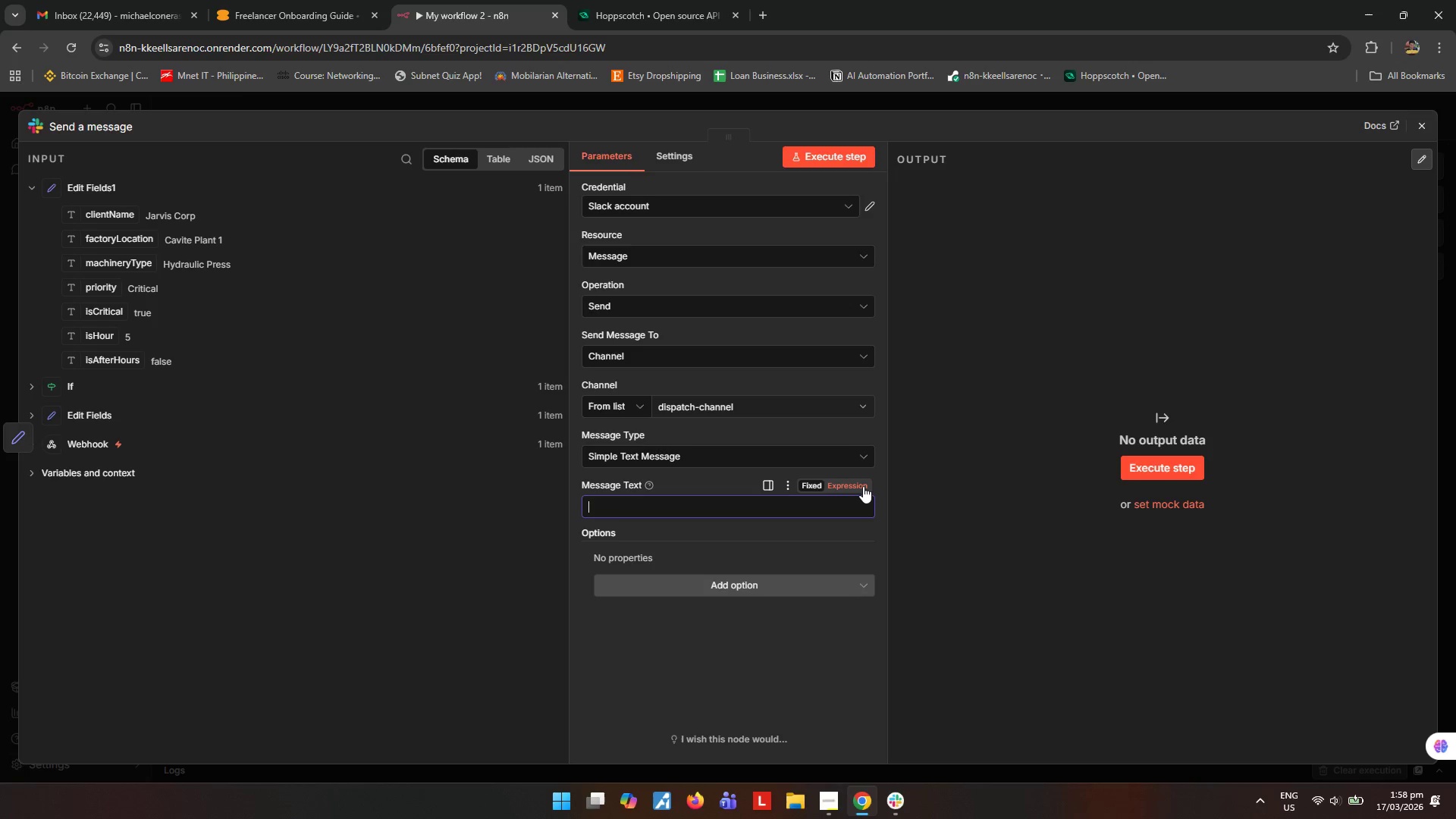 
left_click([760, 505])
 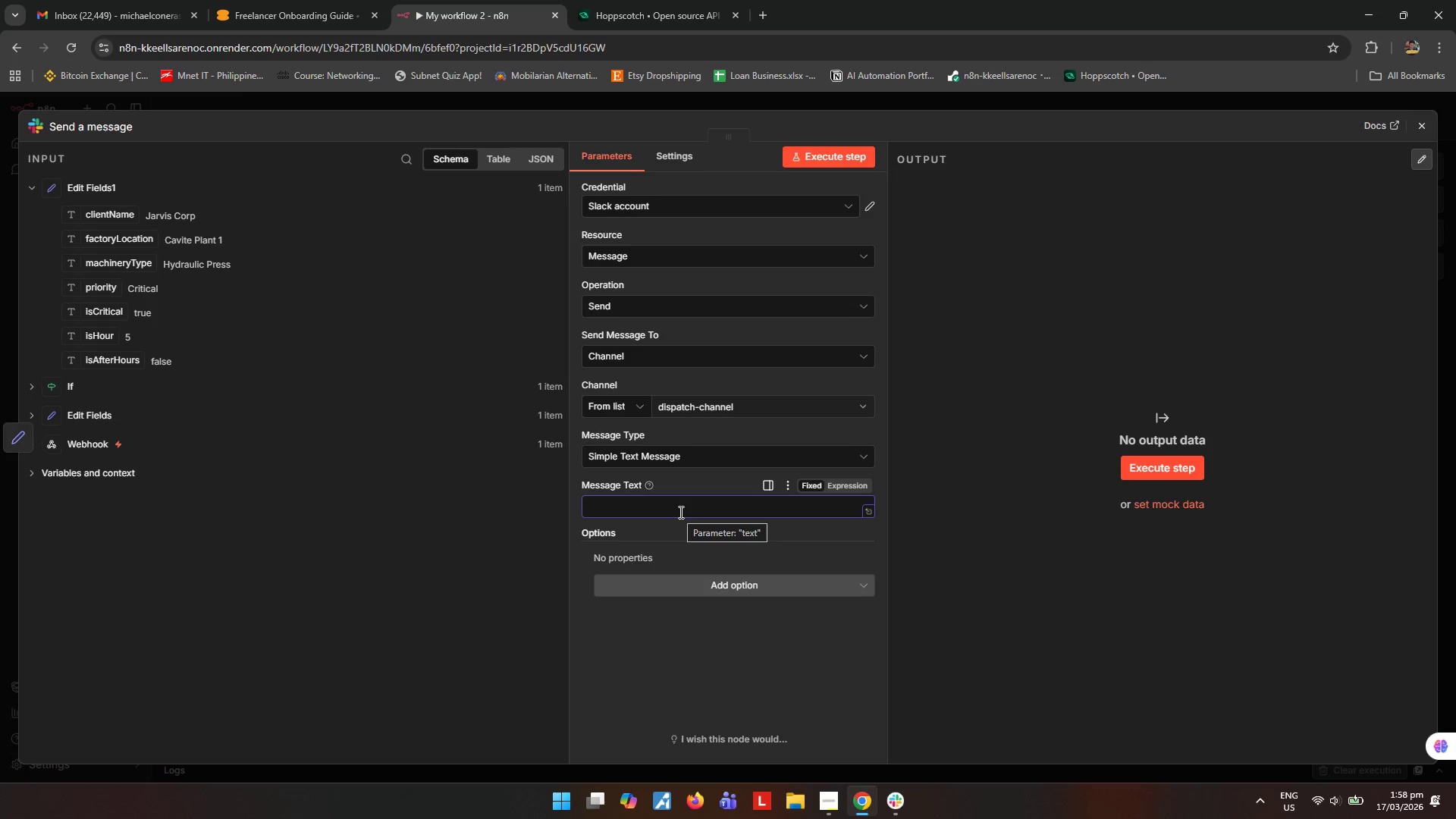 
wait(9.31)
 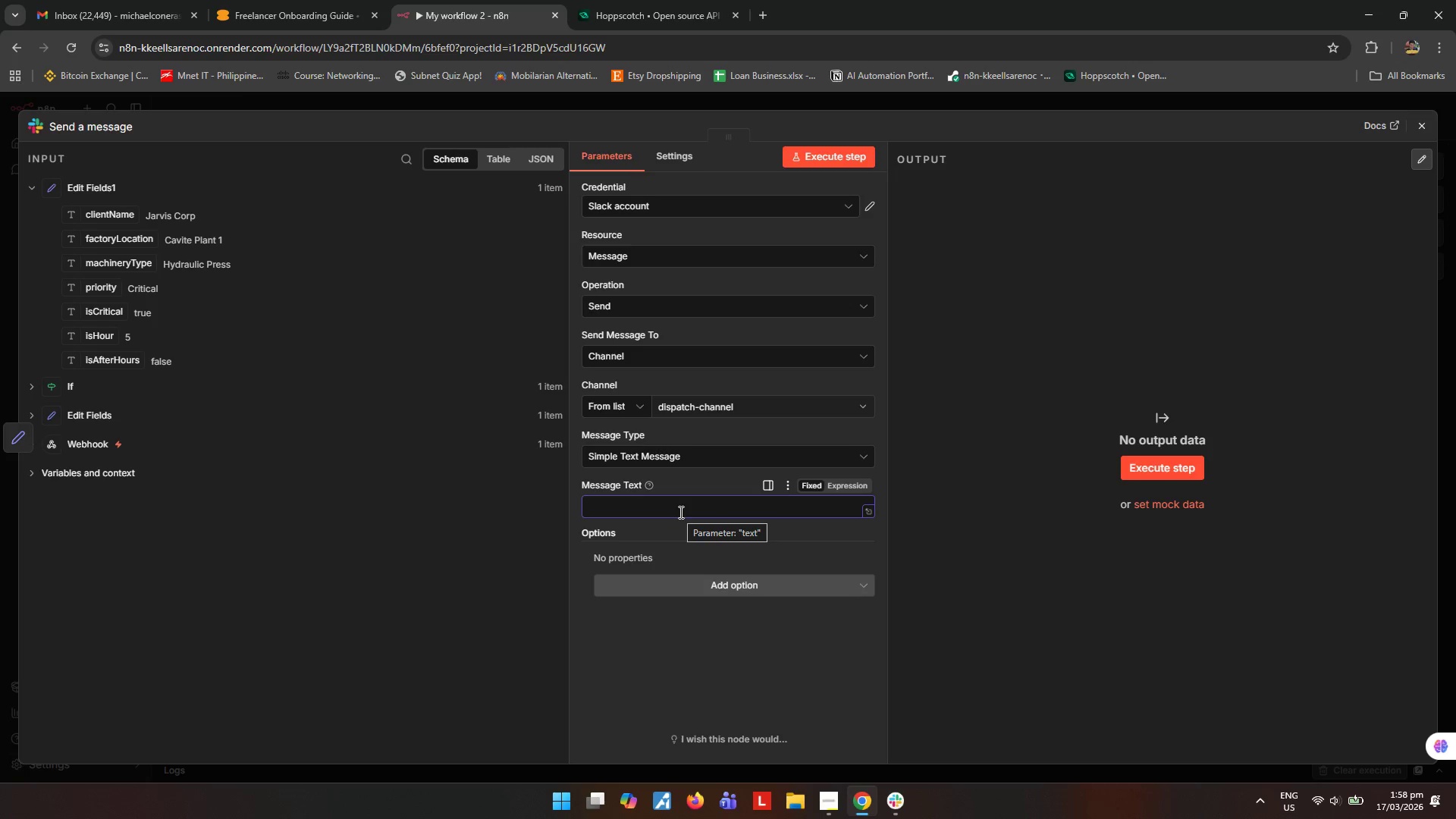 
type(Critical)
 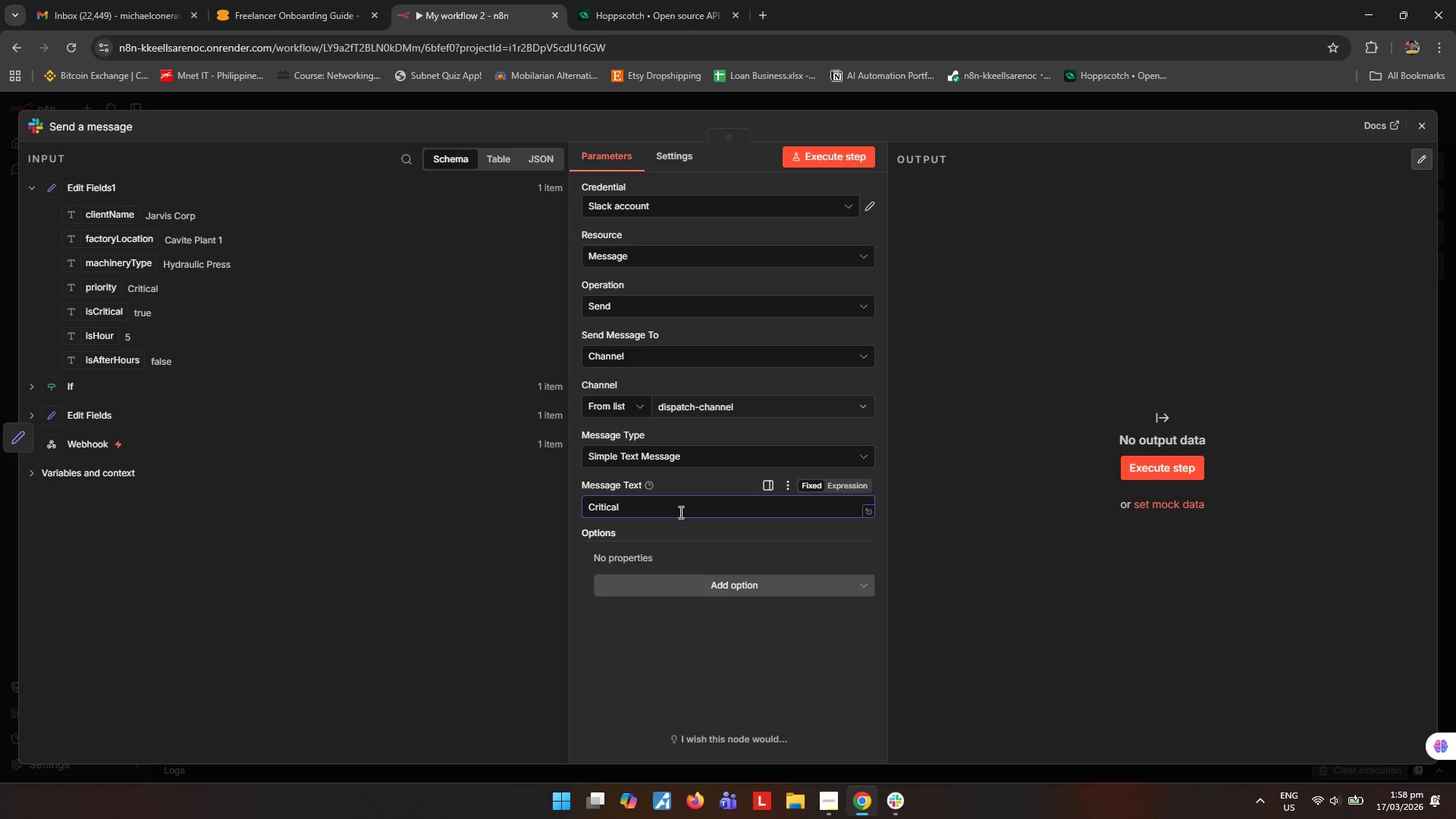 
key(Space)
 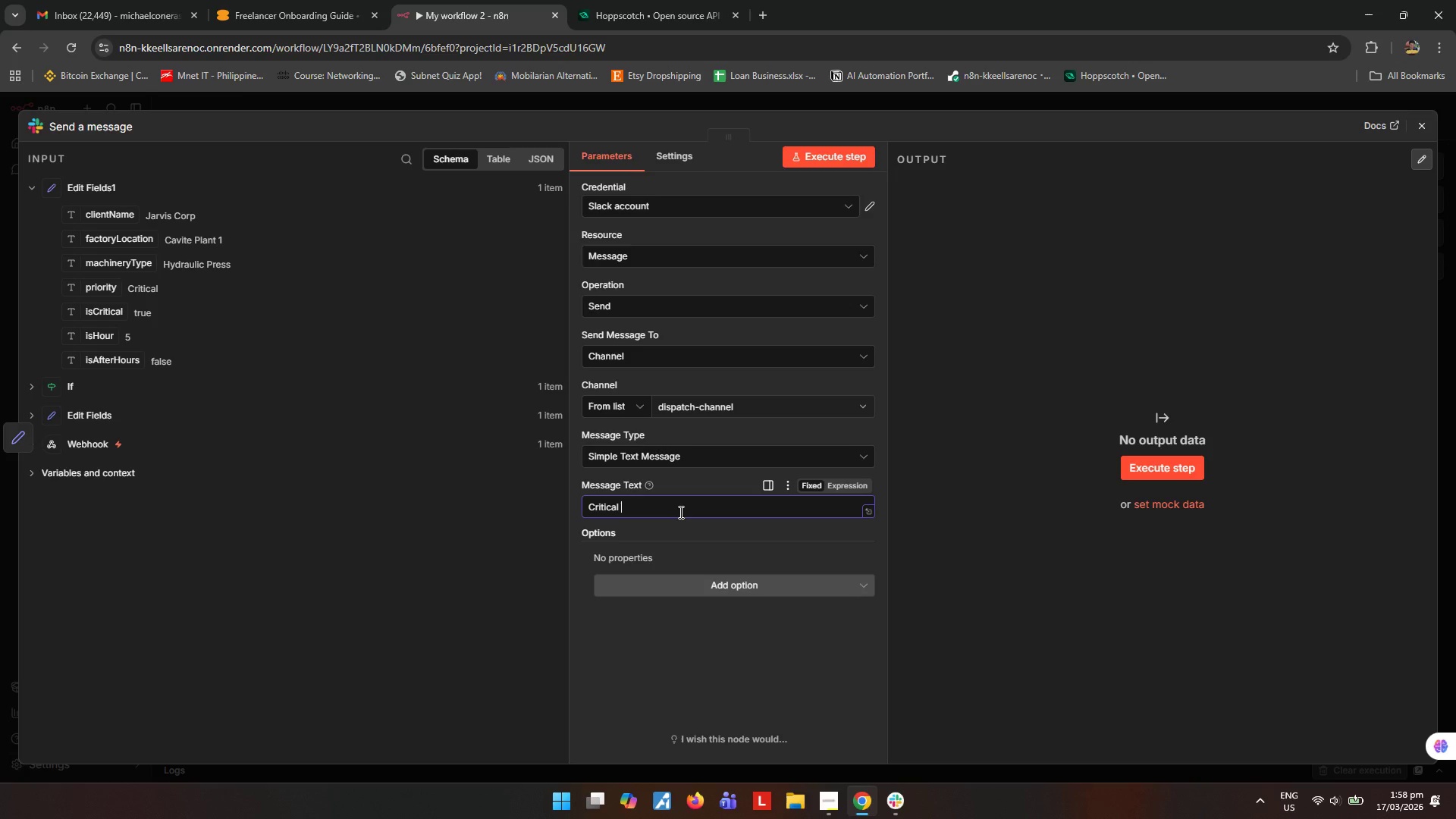 
key(Minus)
 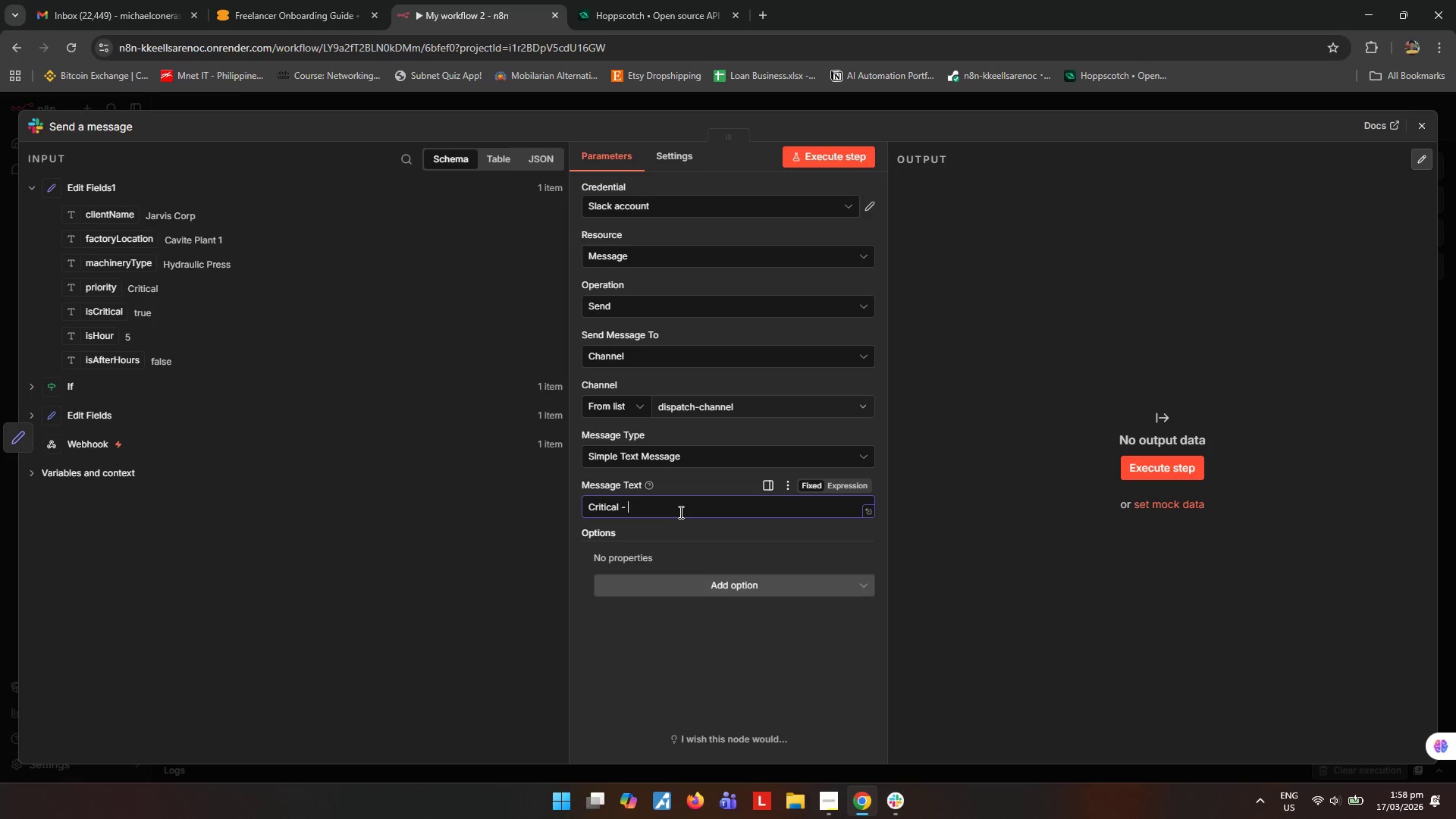 
key(Space)
 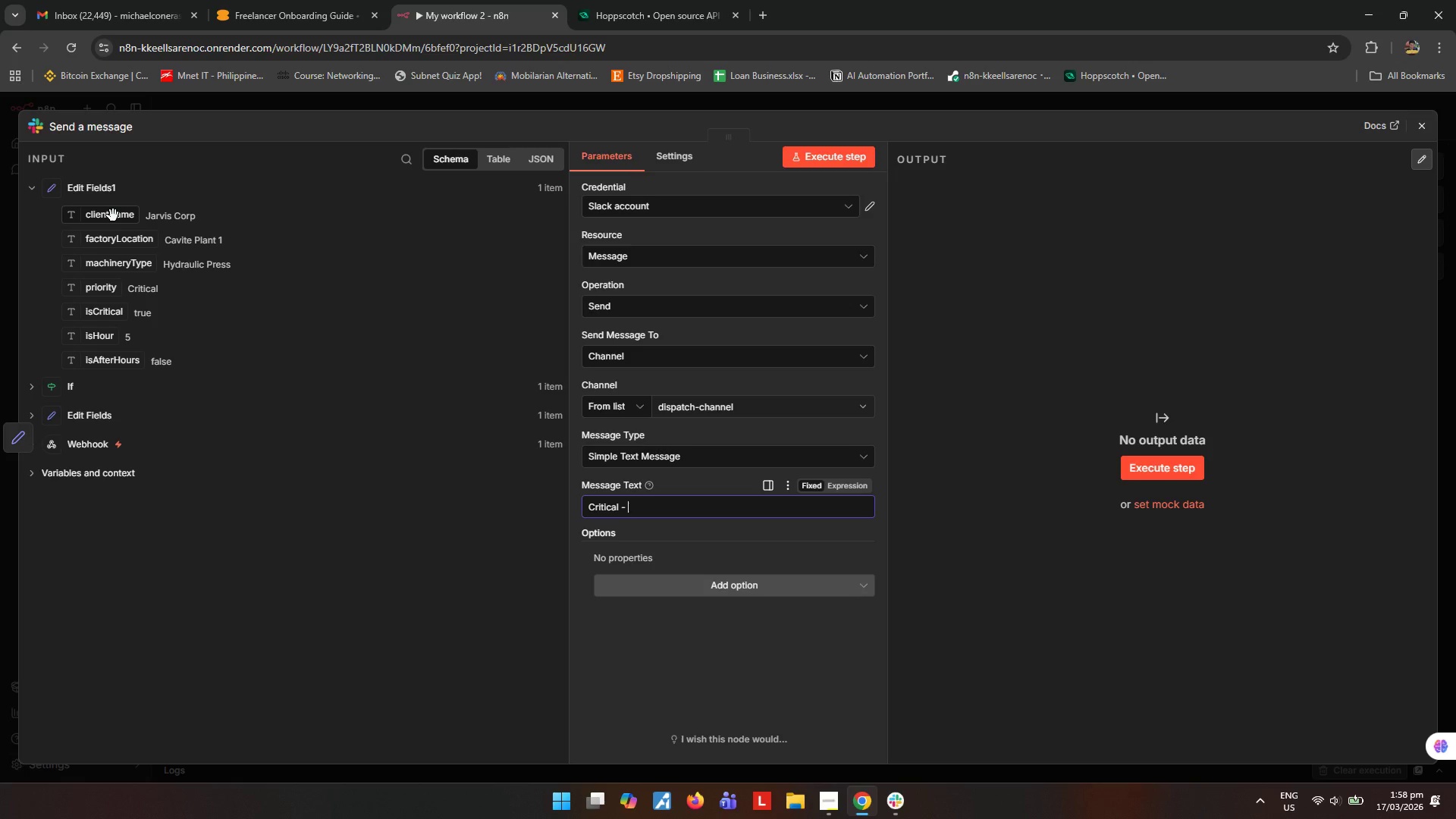 
left_click_drag(start_coordinate=[113, 215], to_coordinate=[688, 507])
 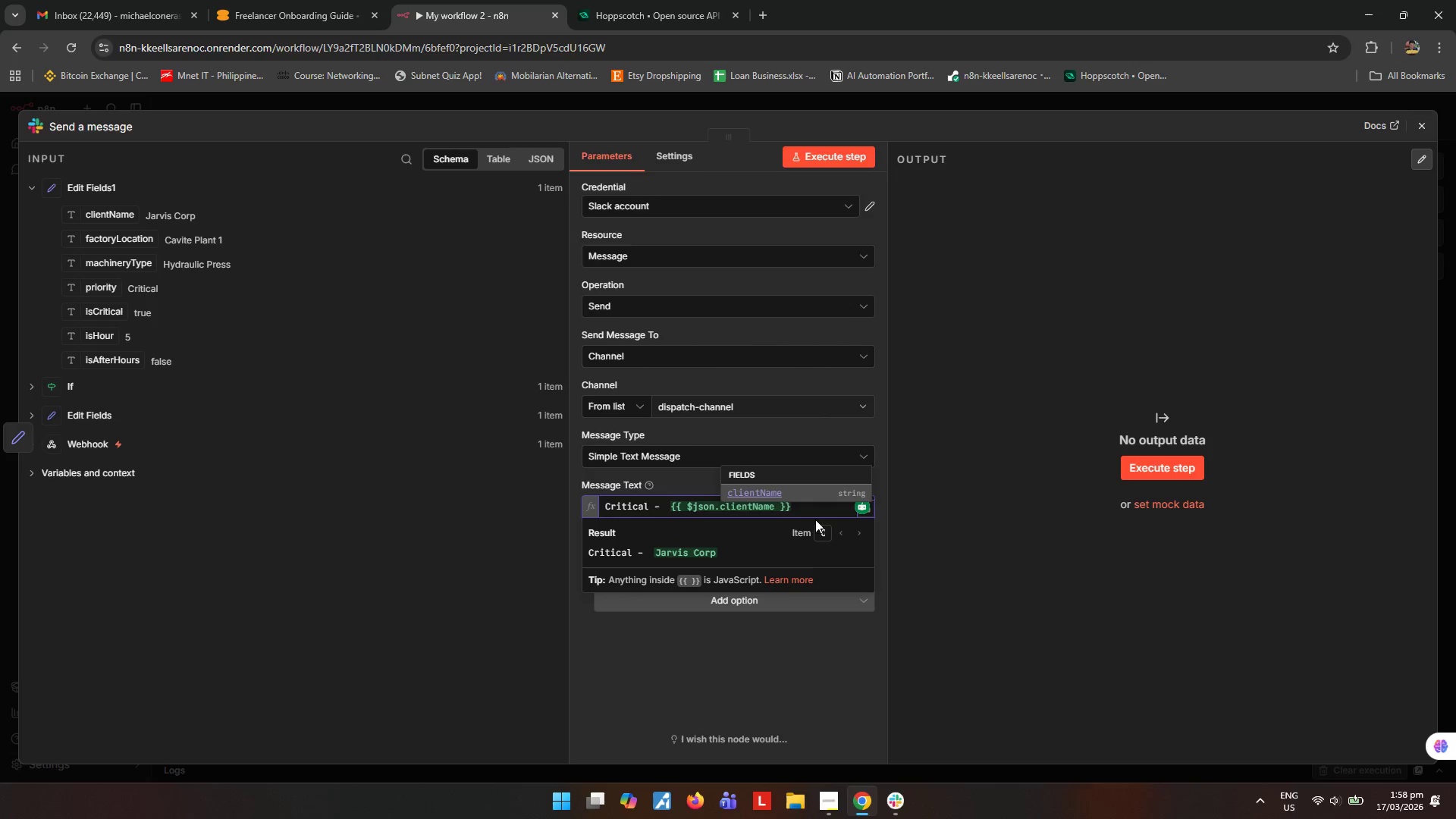 
left_click([830, 510])
 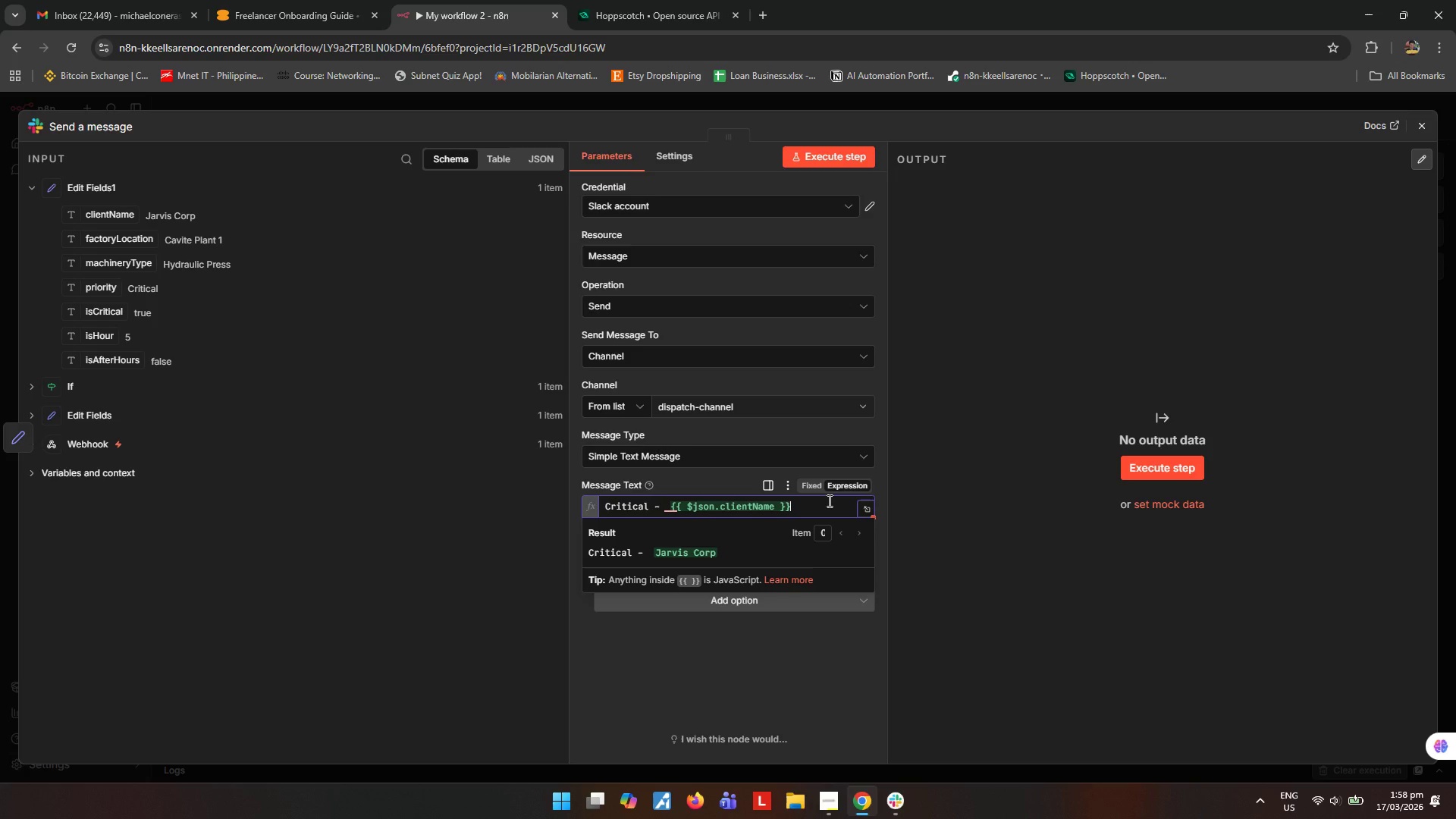 
key(Space)
 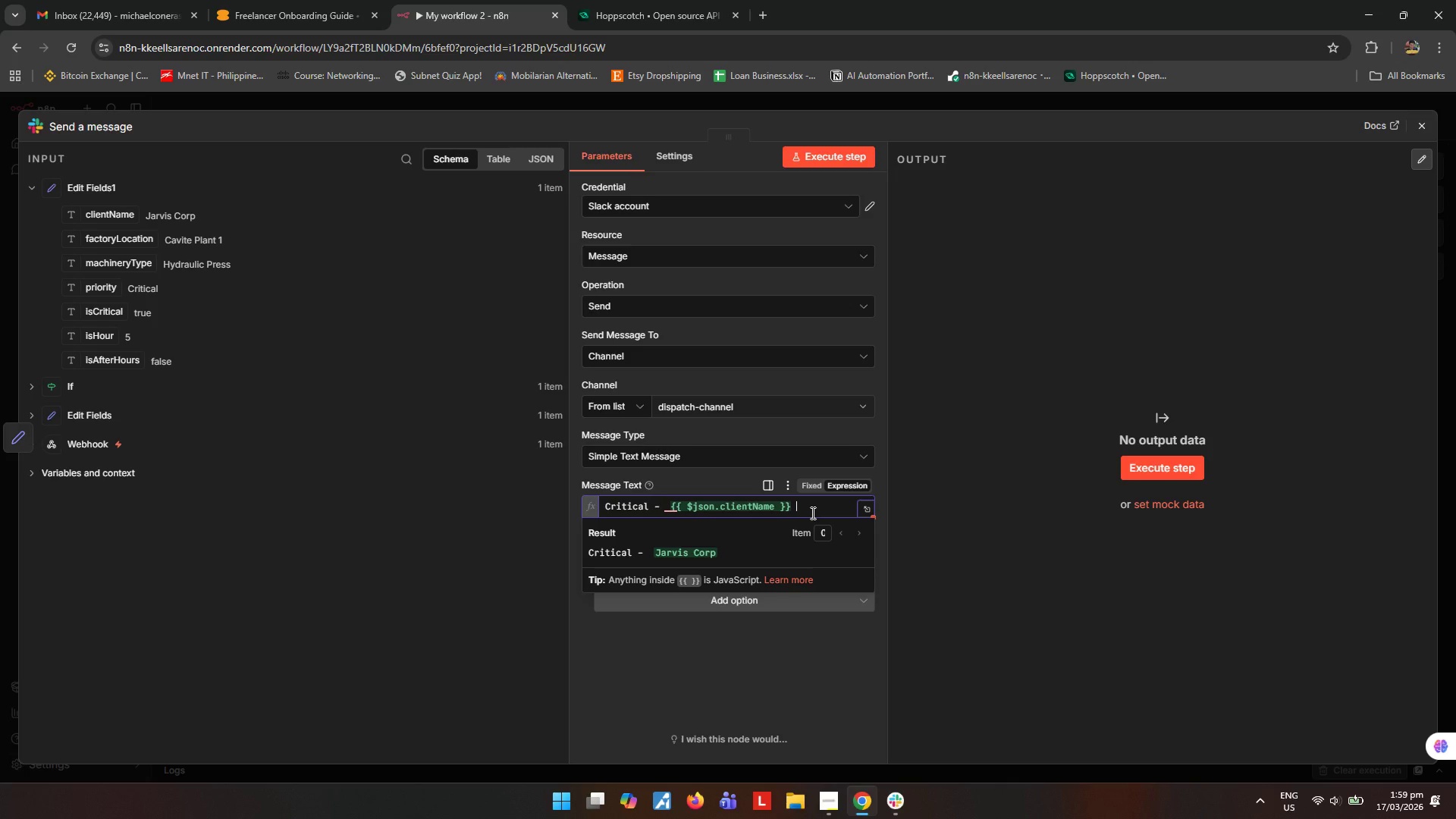 
wait(32.81)
 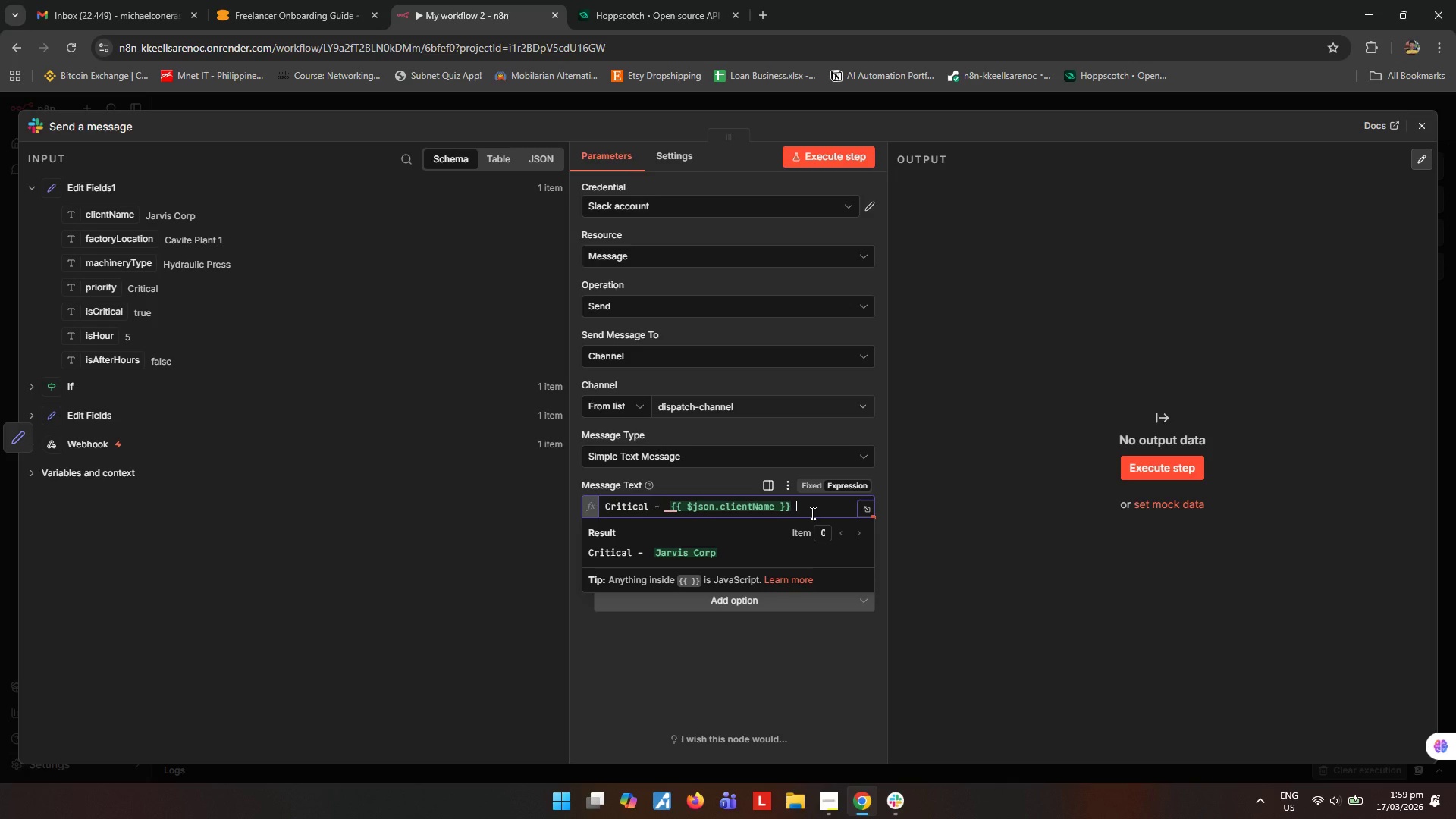 
left_click_drag(start_coordinate=[820, 506], to_coordinate=[554, 507])
 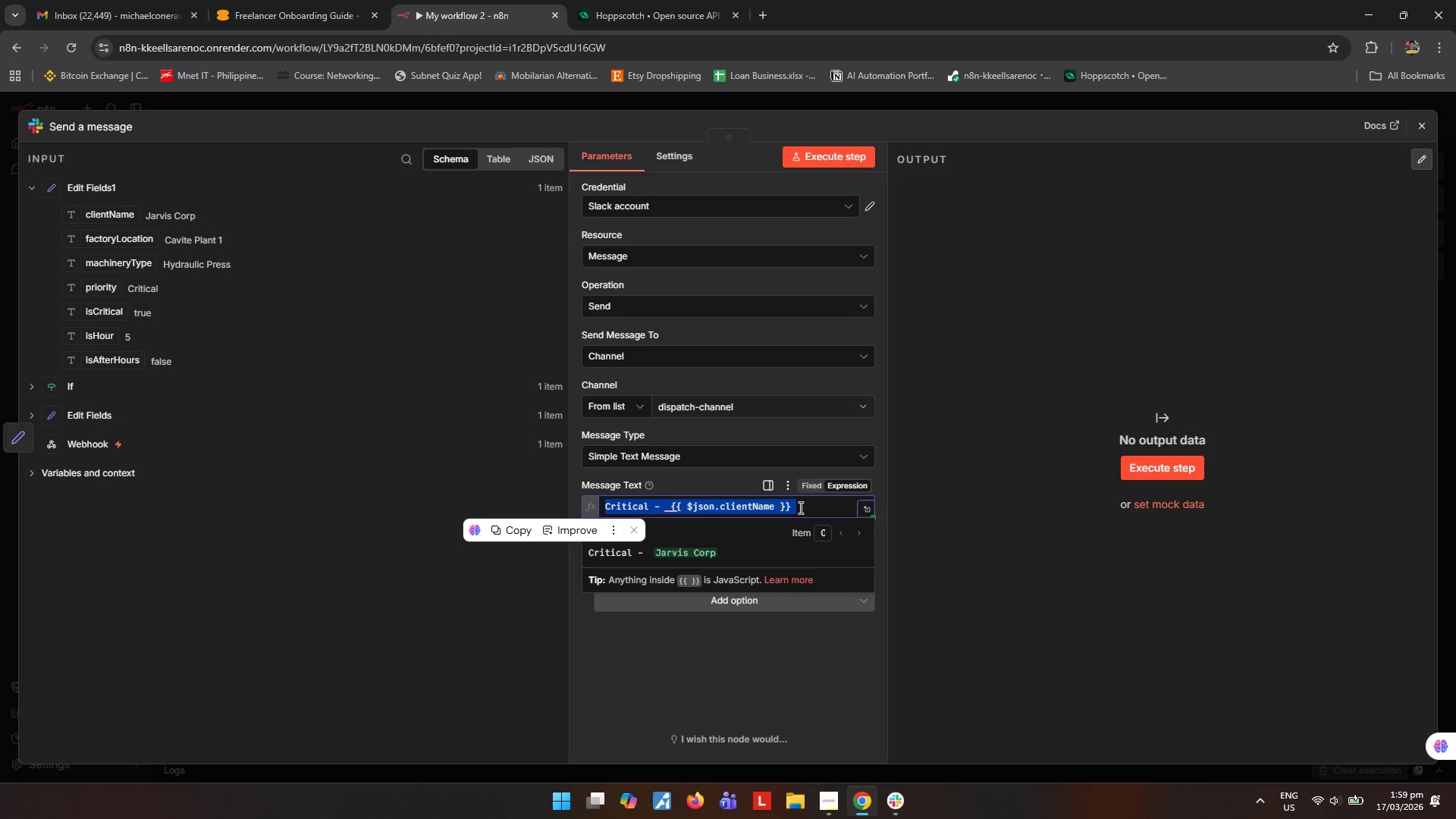 
wait(9.56)
 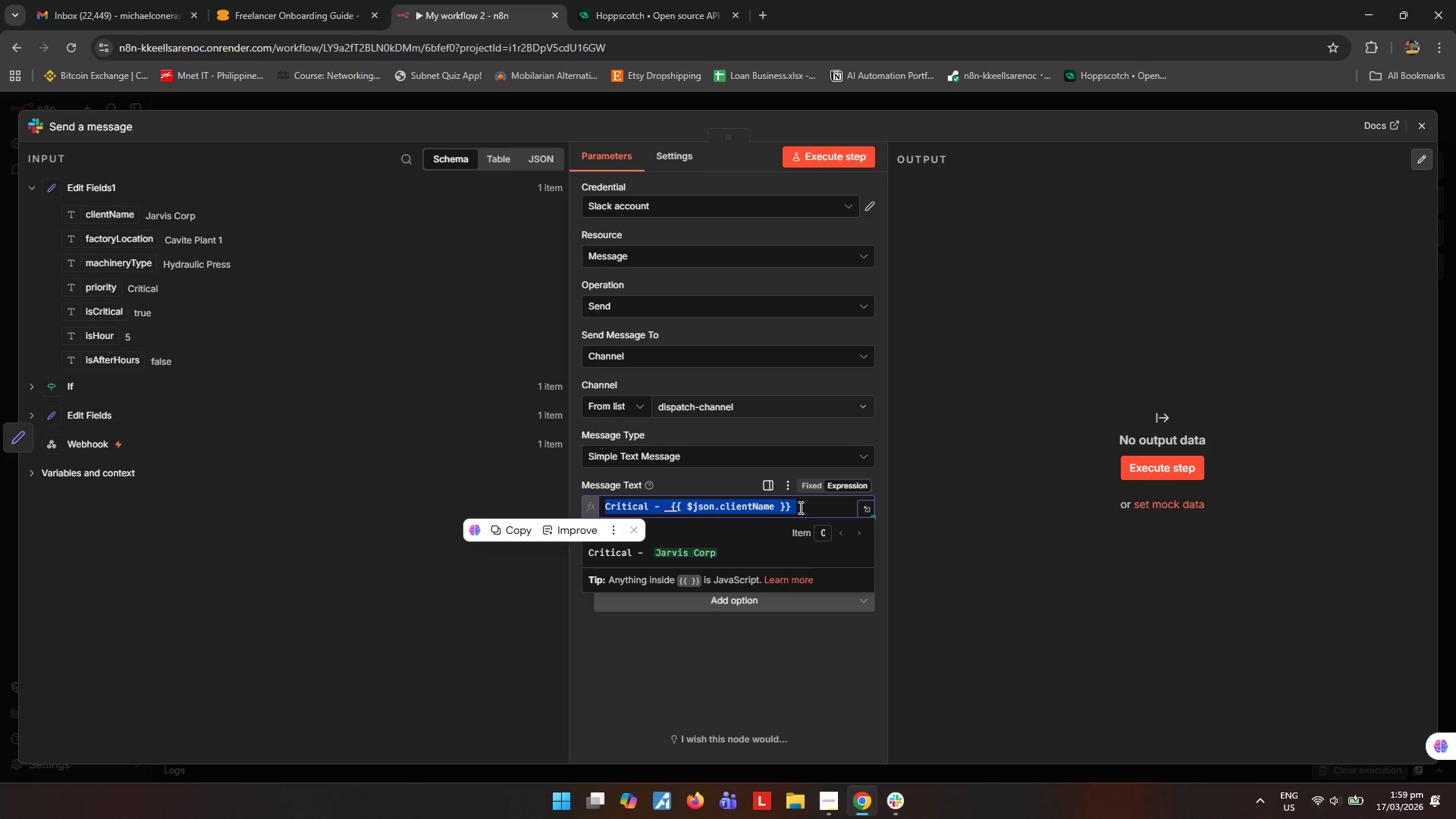 
hold_key(key=Backspace, duration=23.14)
 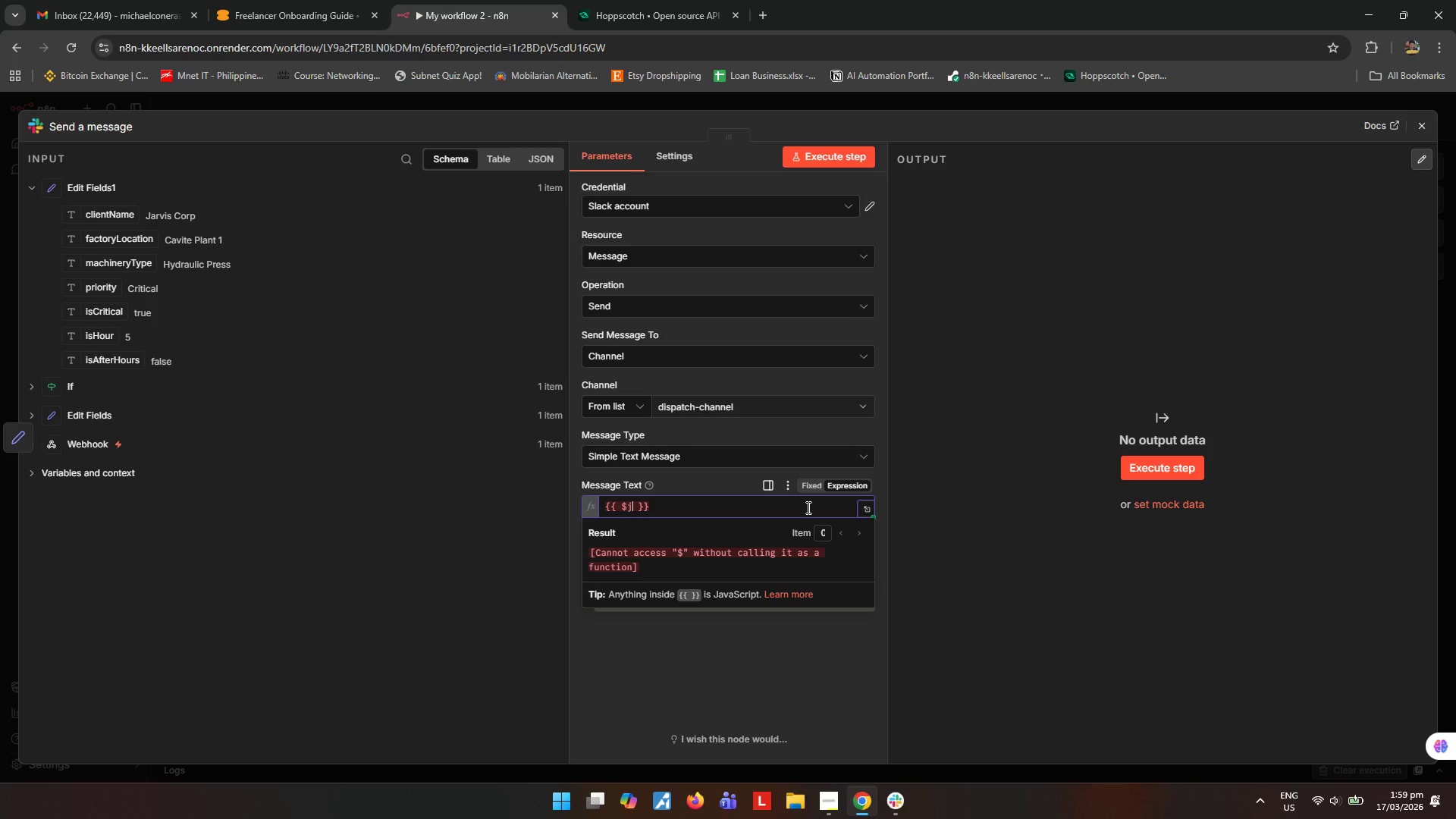 
left_click([864, 513])
 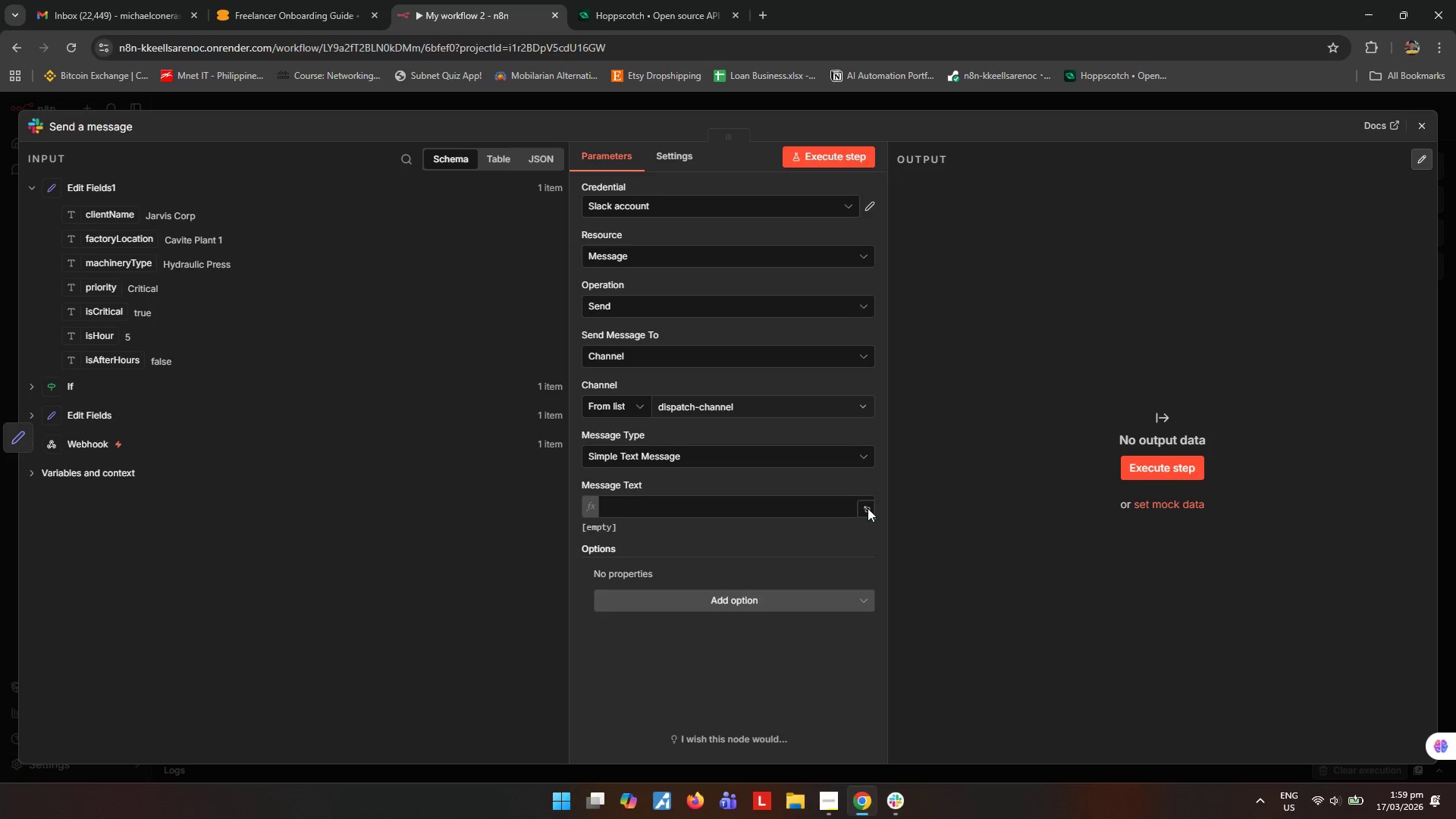 
left_click([868, 507])
 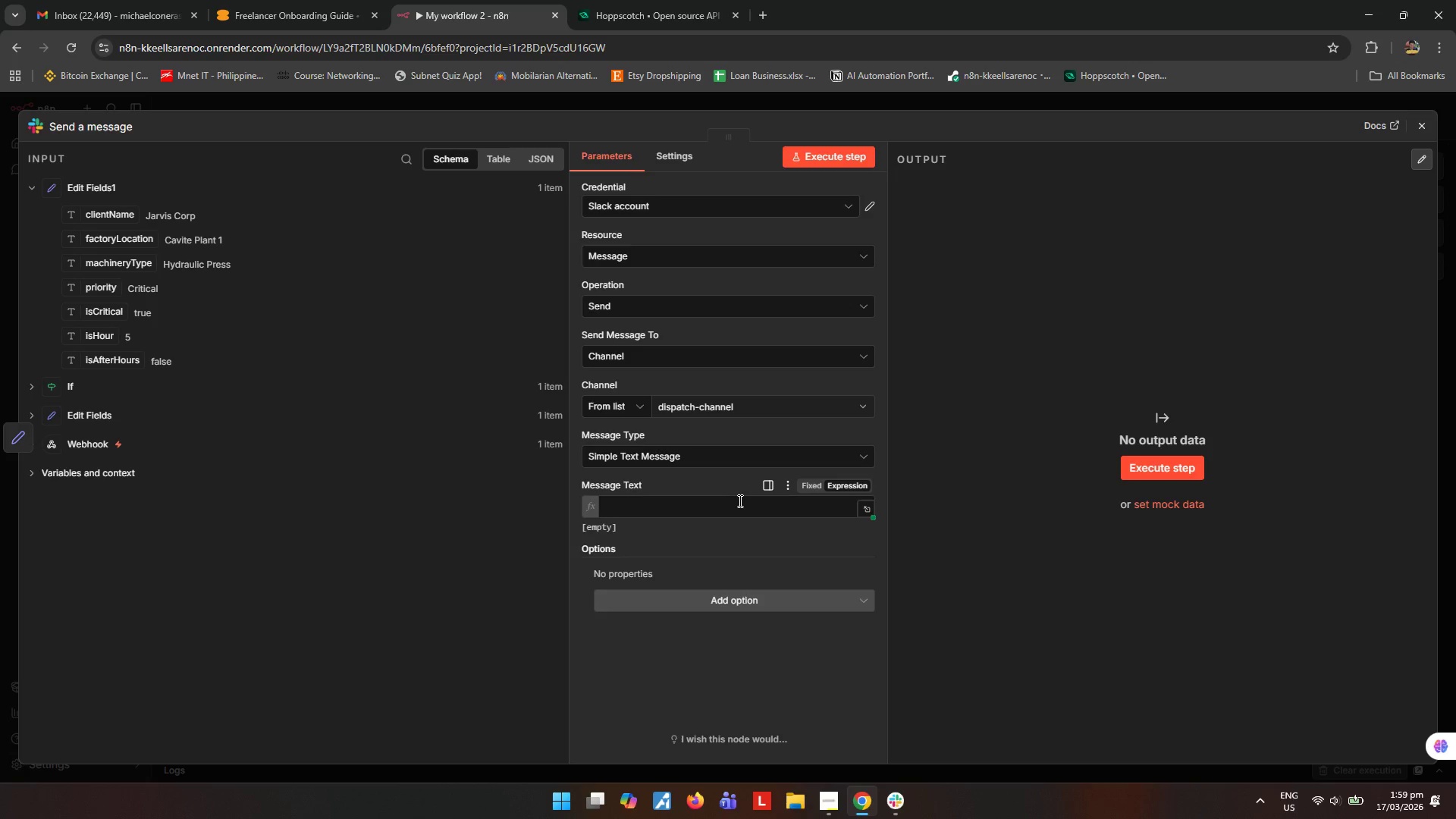 
left_click([739, 500])
 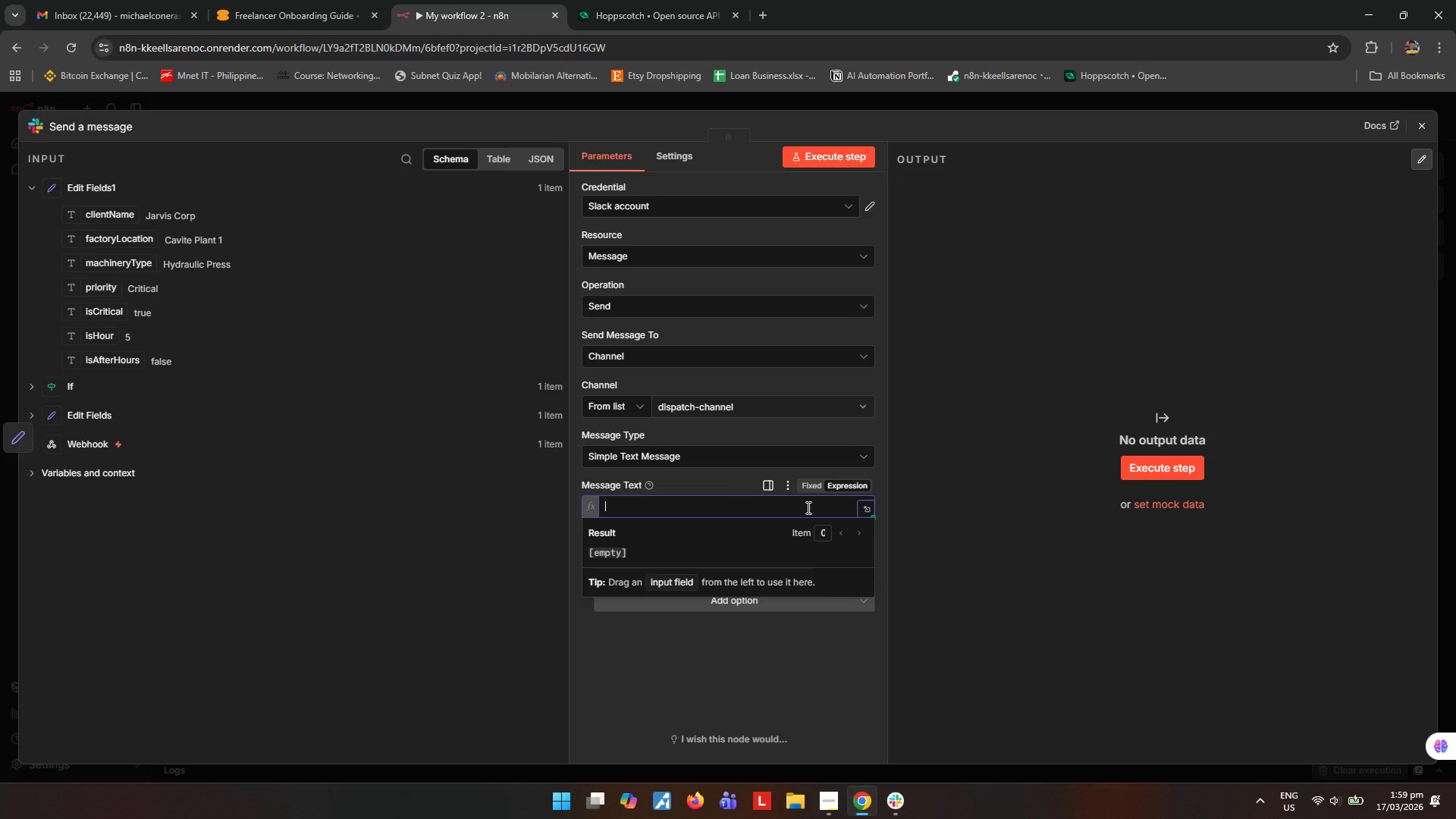 
type({{$hjson.)
 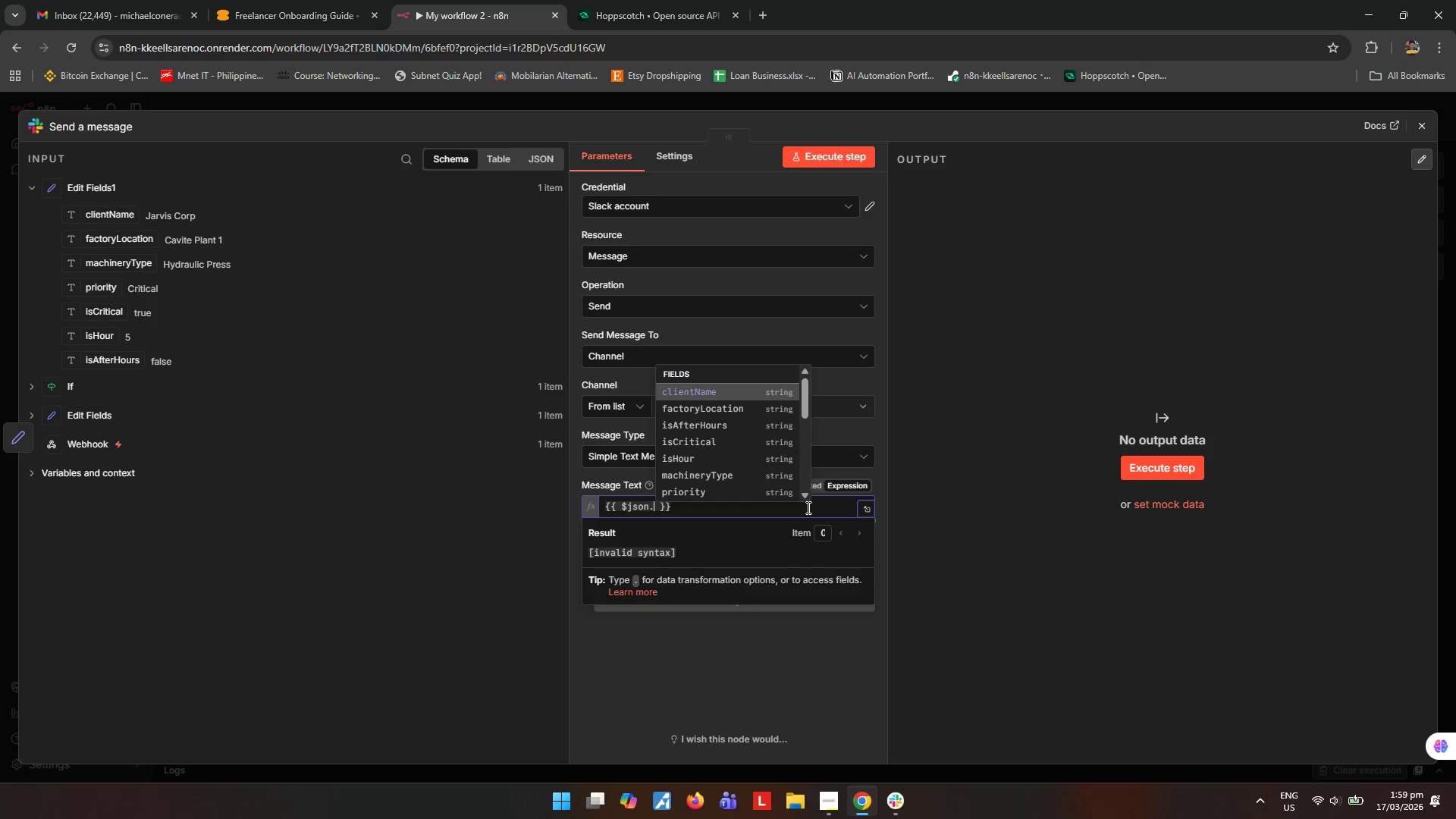 
key(Backspace)
 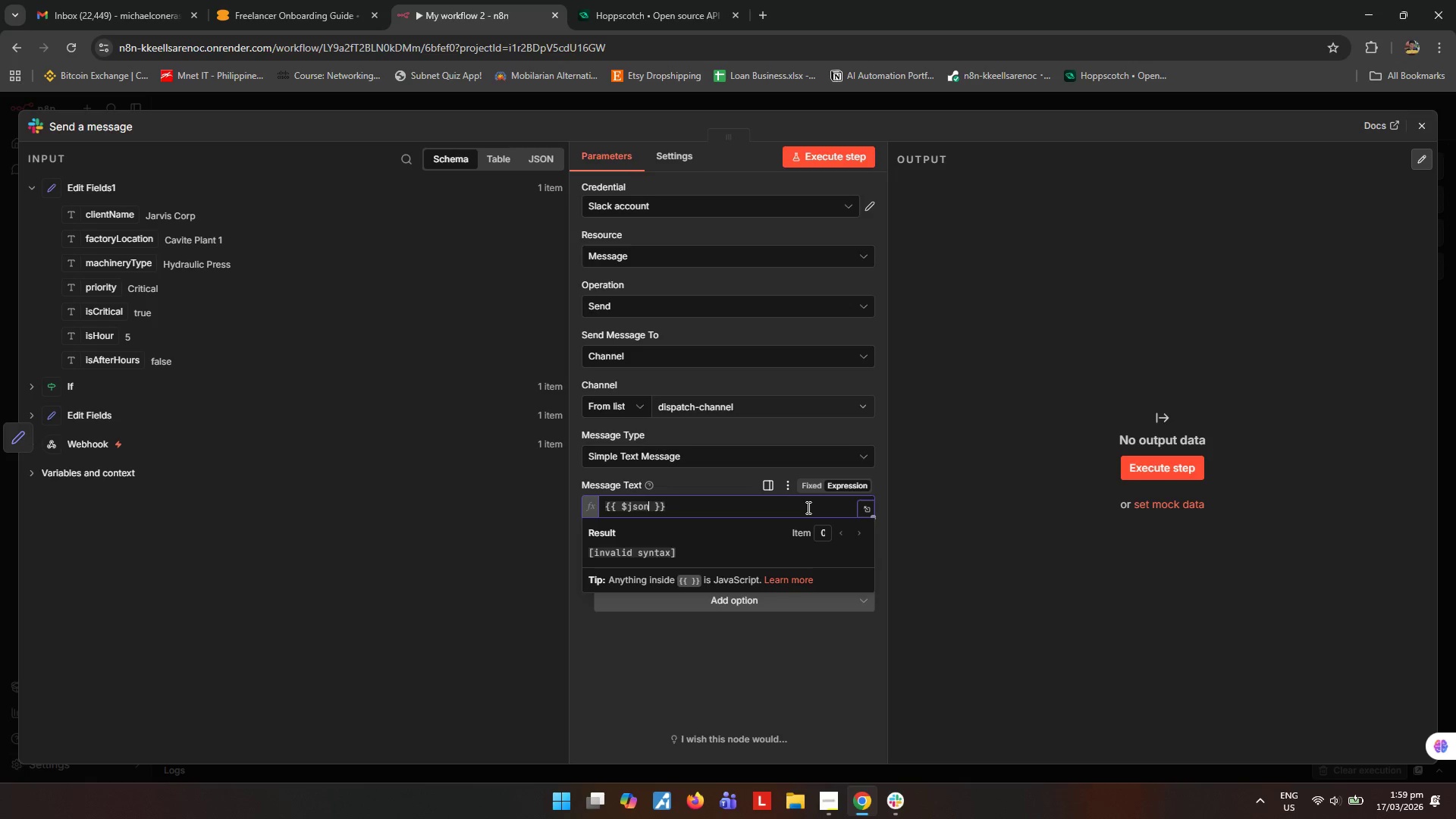 
key(Backspace)
 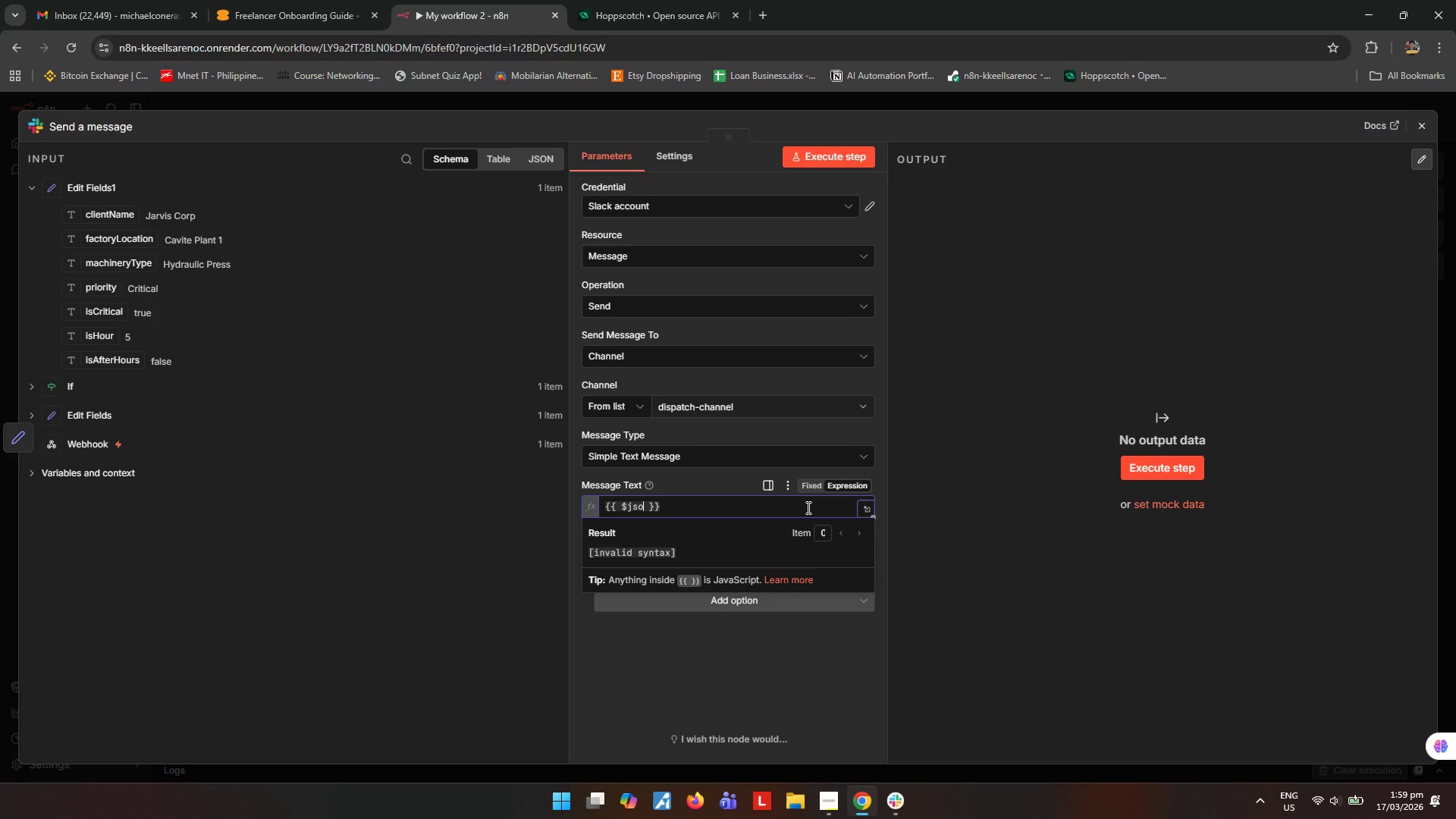 
key(Backspace)
 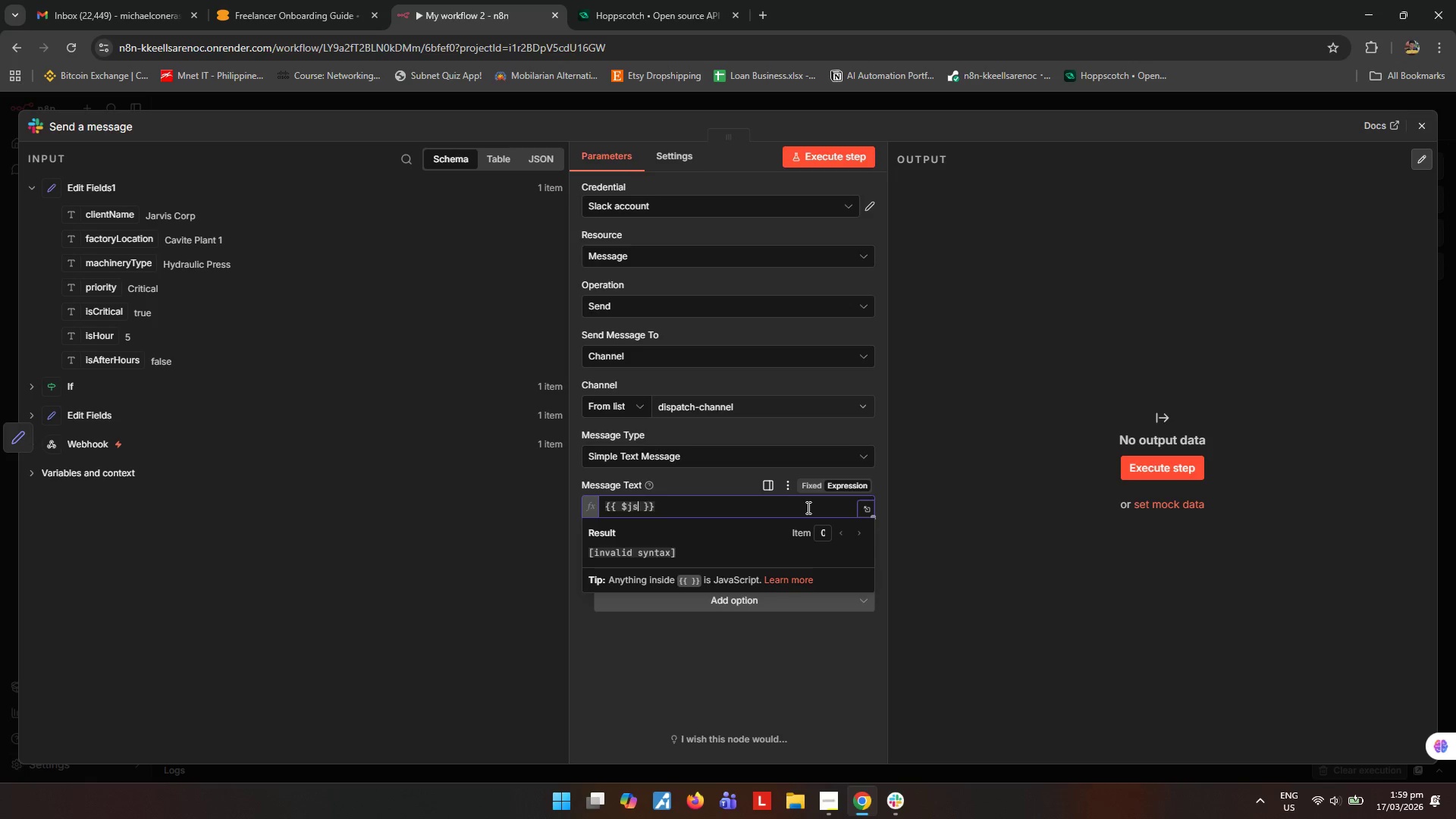 
key(Backspace)
 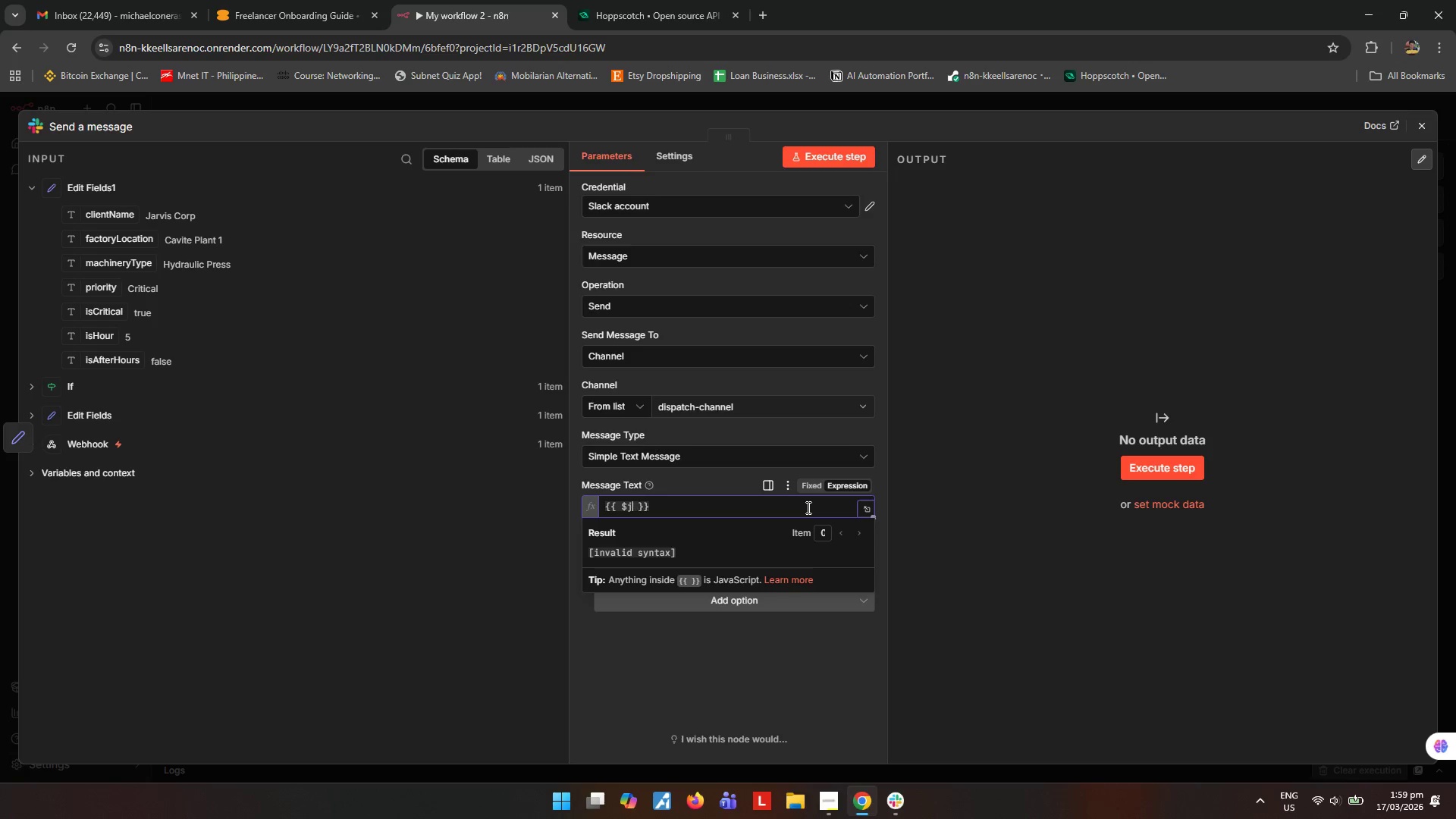 
key(Backspace)
 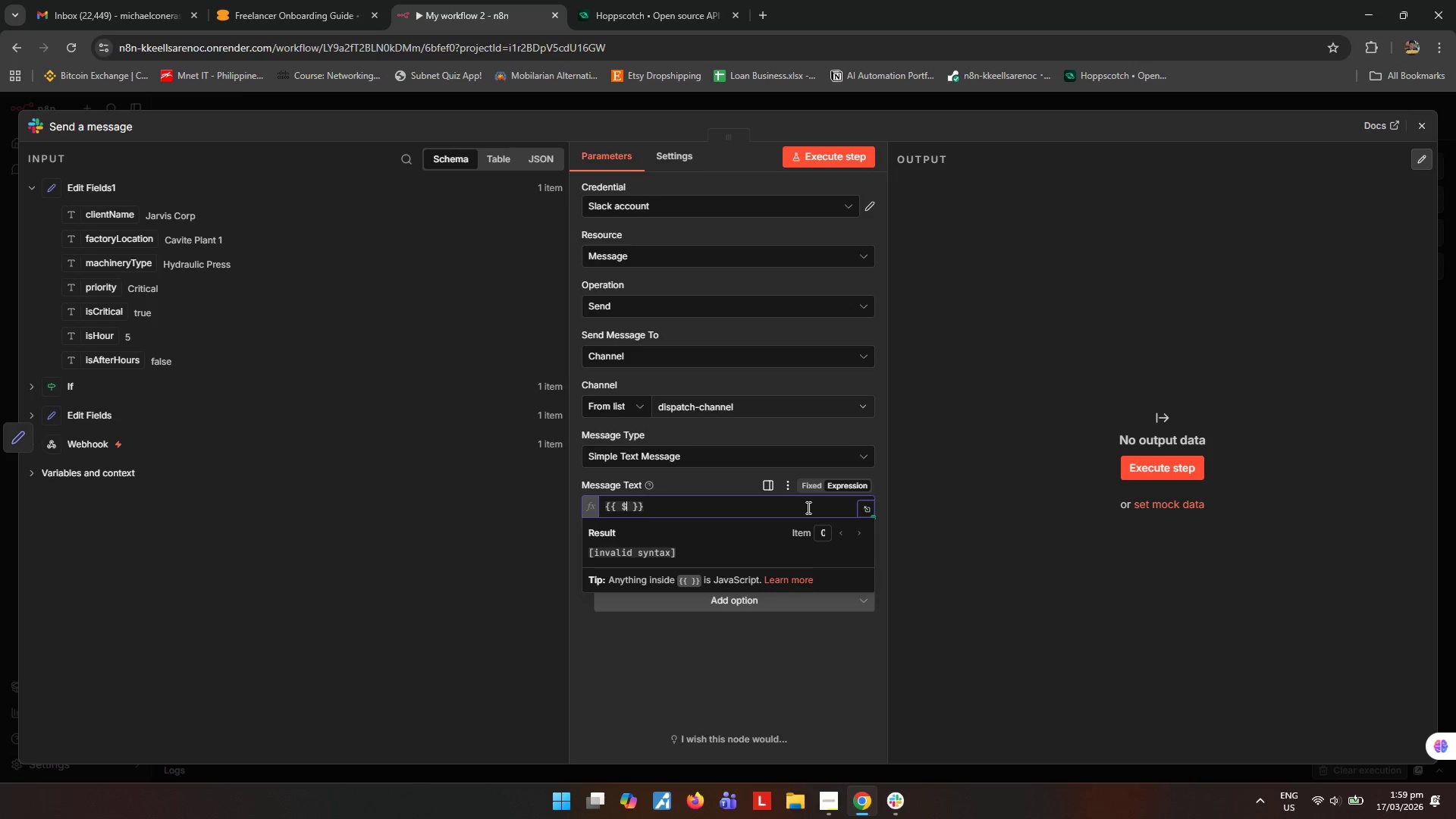 
key(Backspace)
 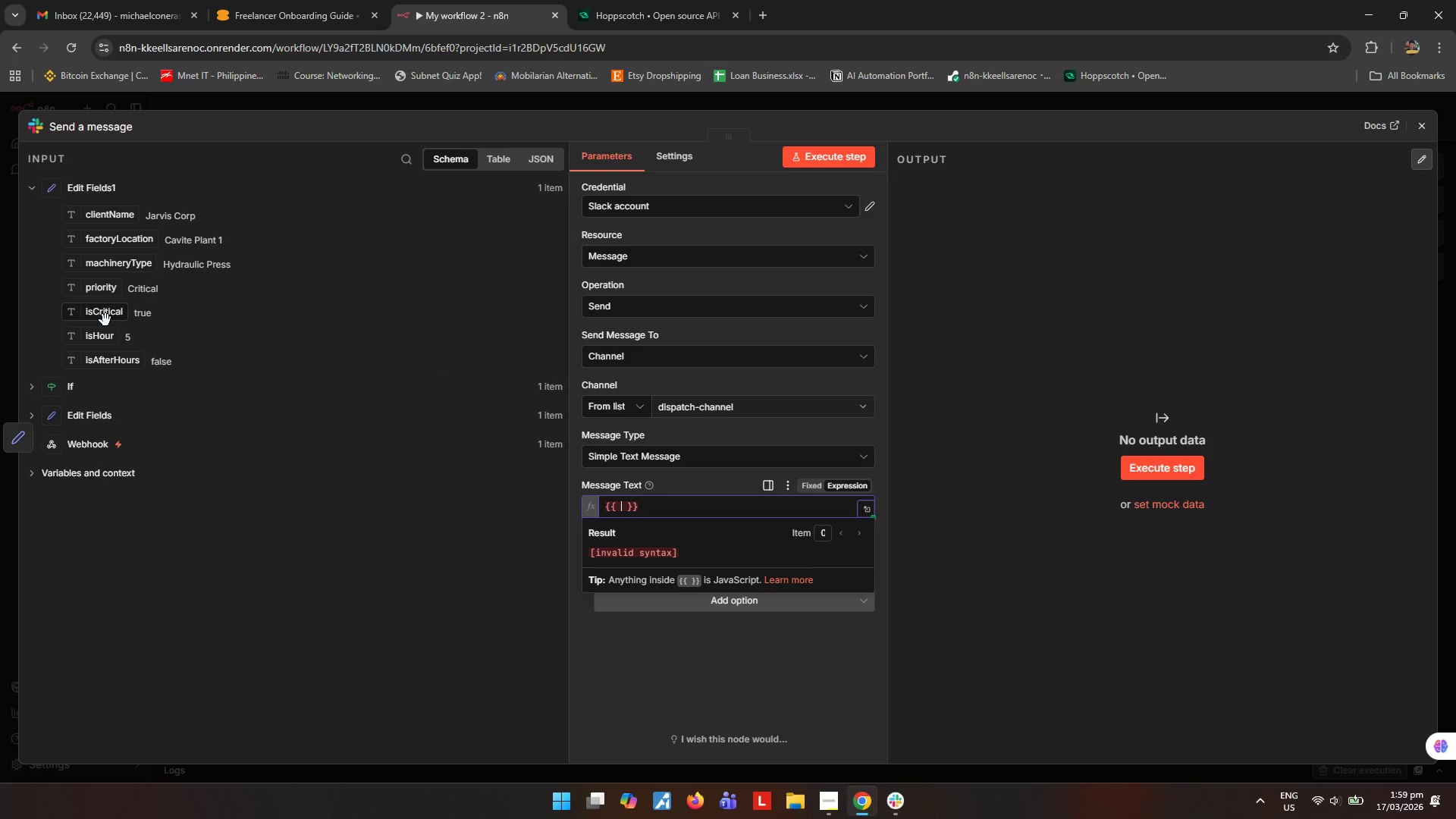 
type(json)
 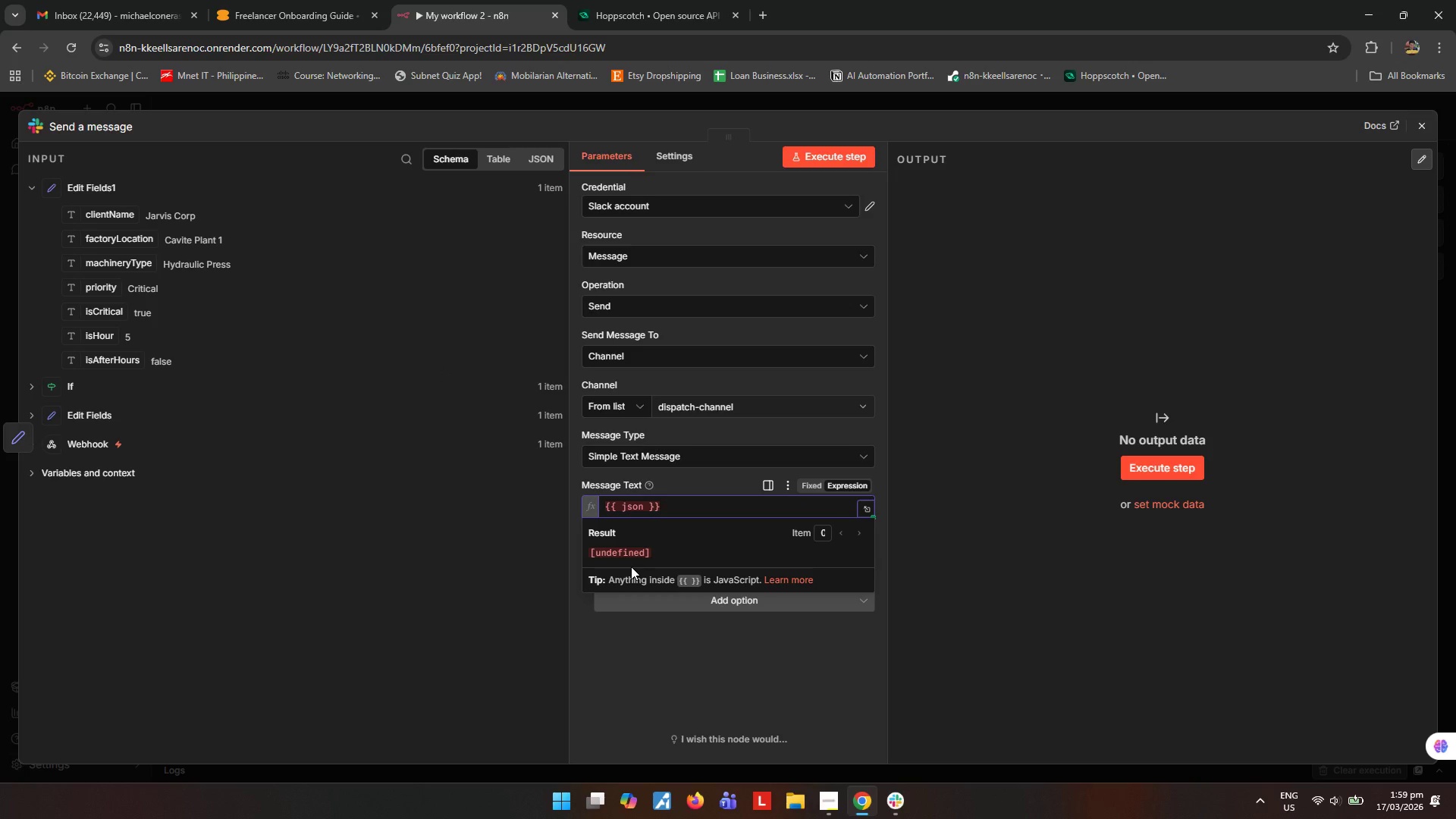 
key(ArrowLeft)
 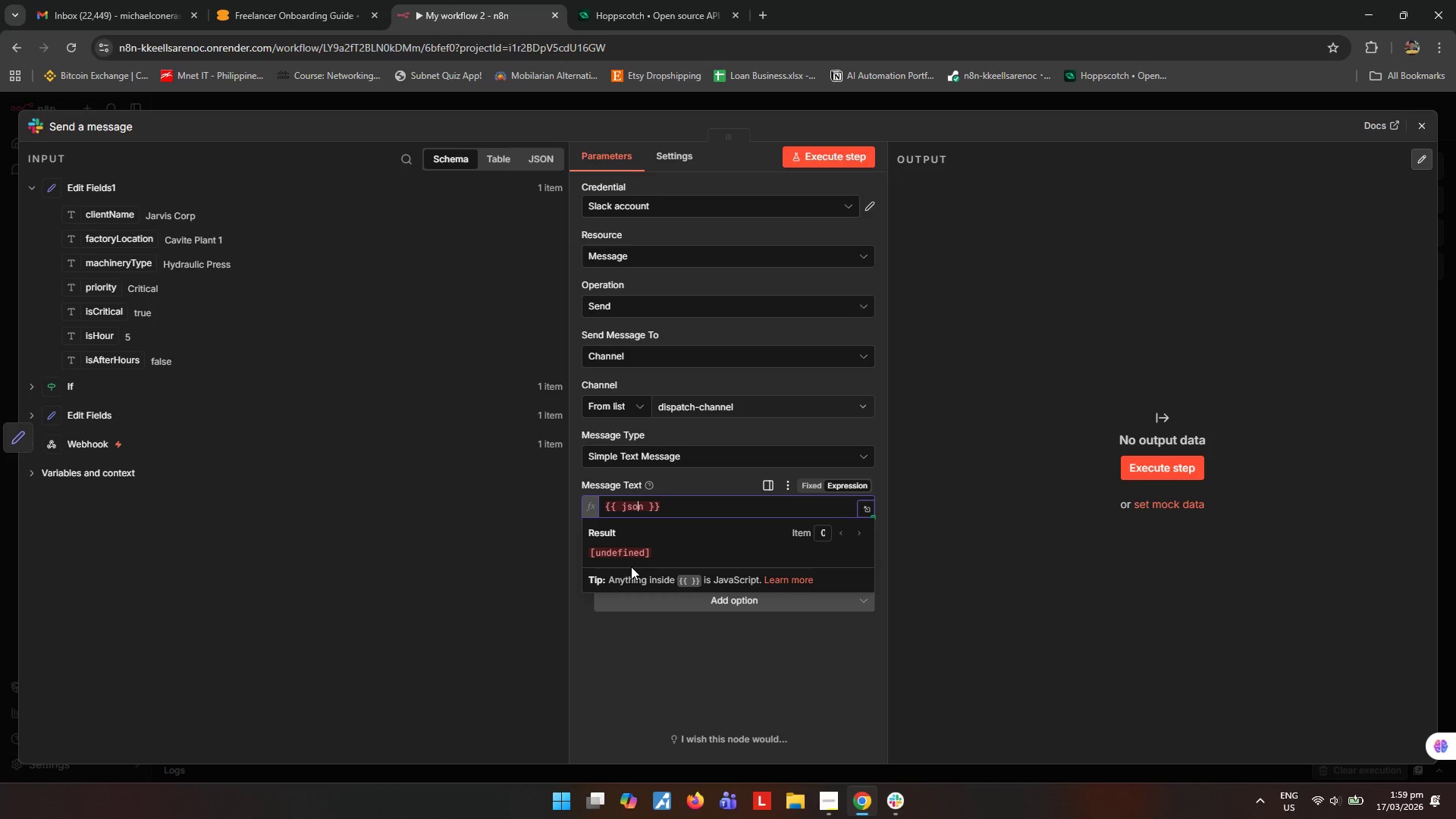 
key(ArrowLeft)
 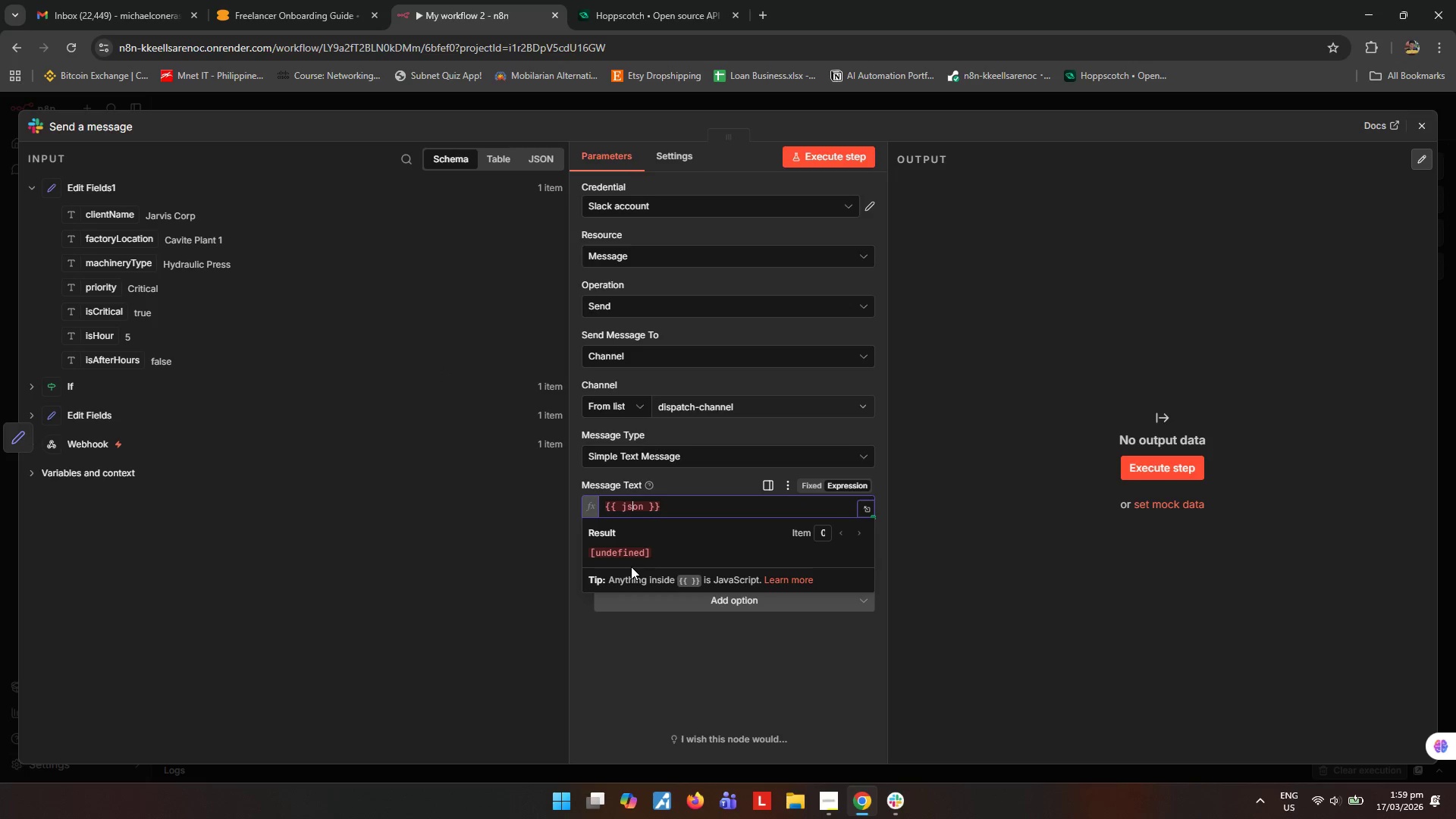 
key(ArrowLeft)
 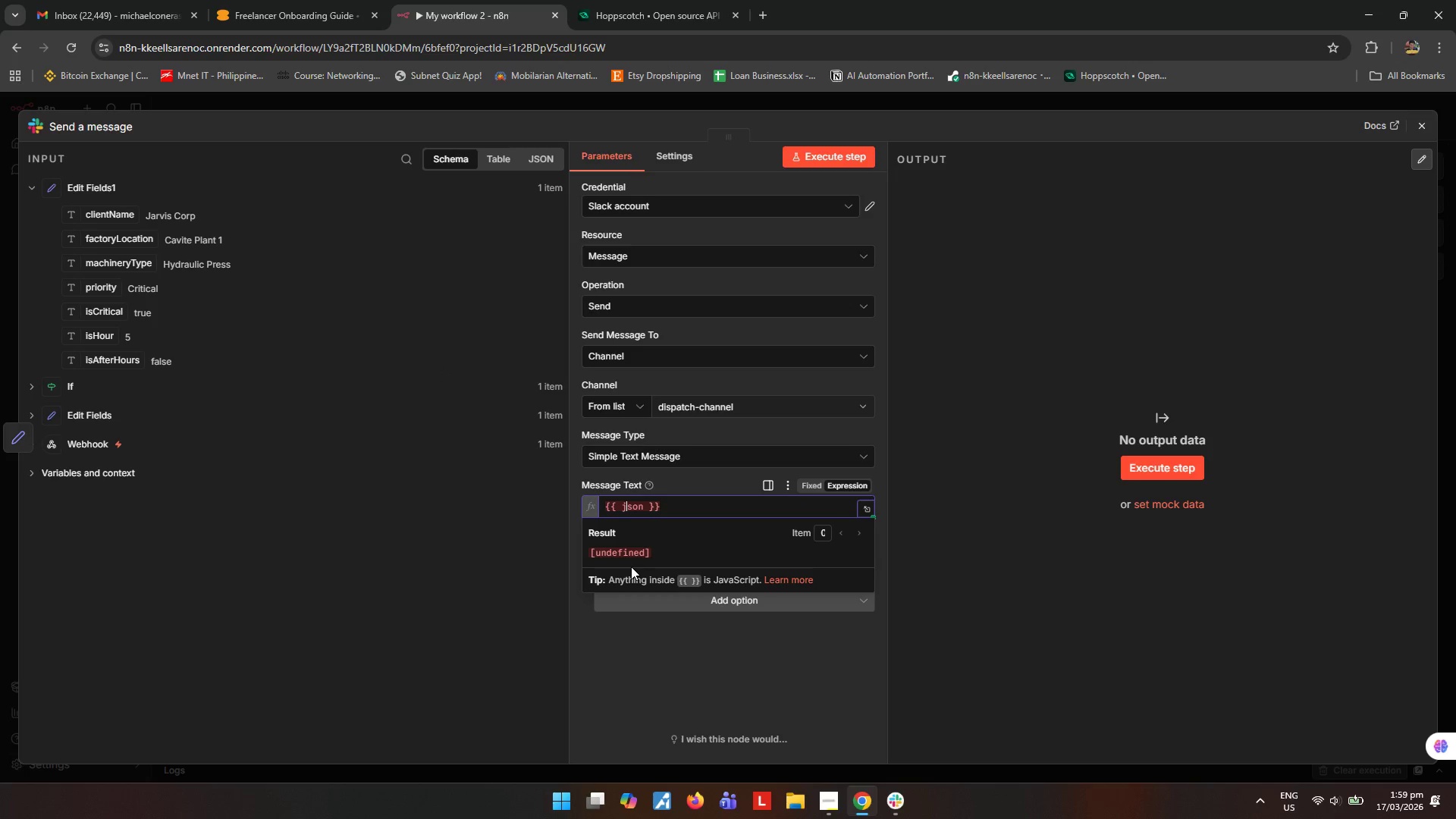 
key(ArrowLeft)
 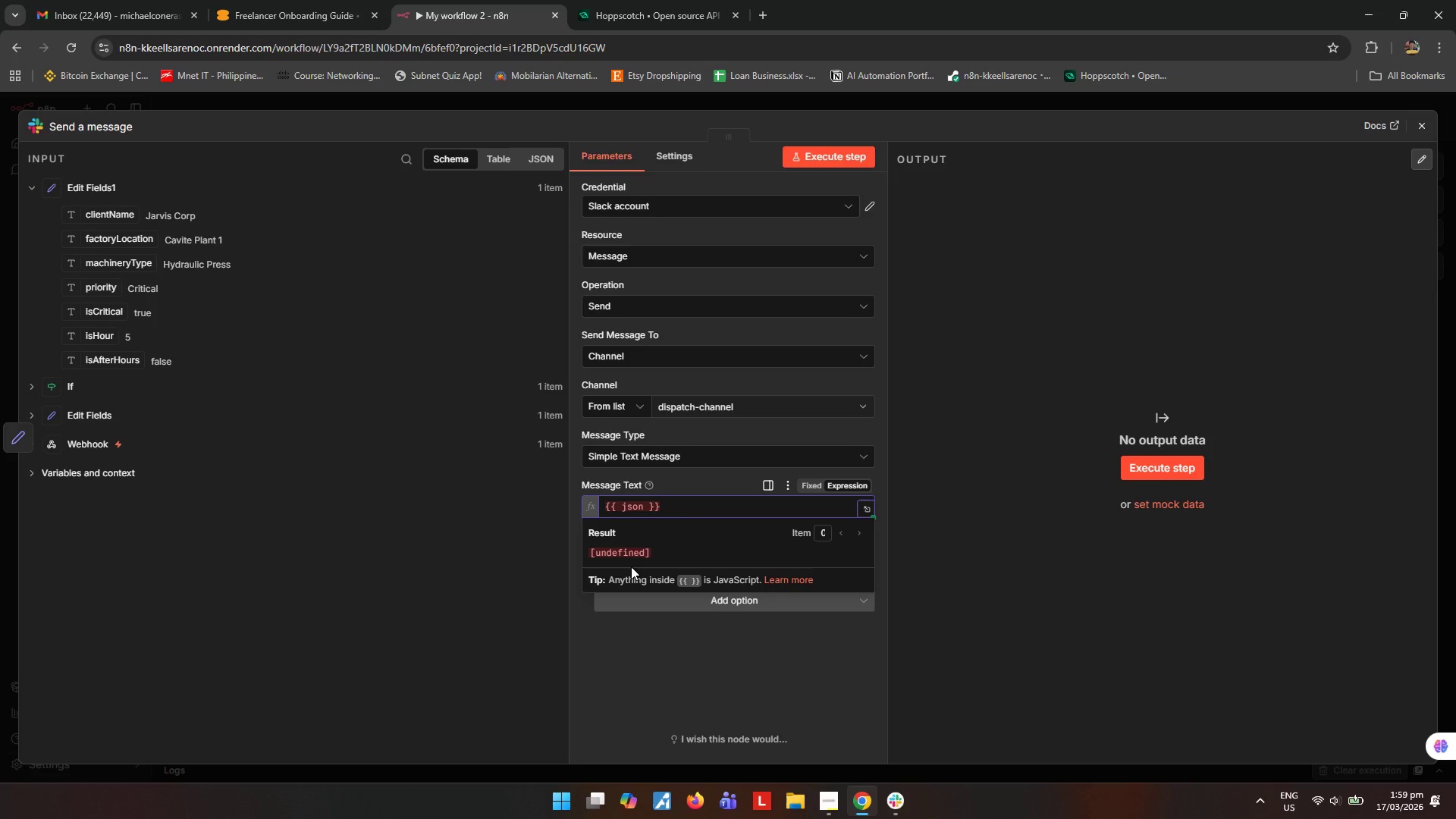 
key(Shift+ShiftLeft)
 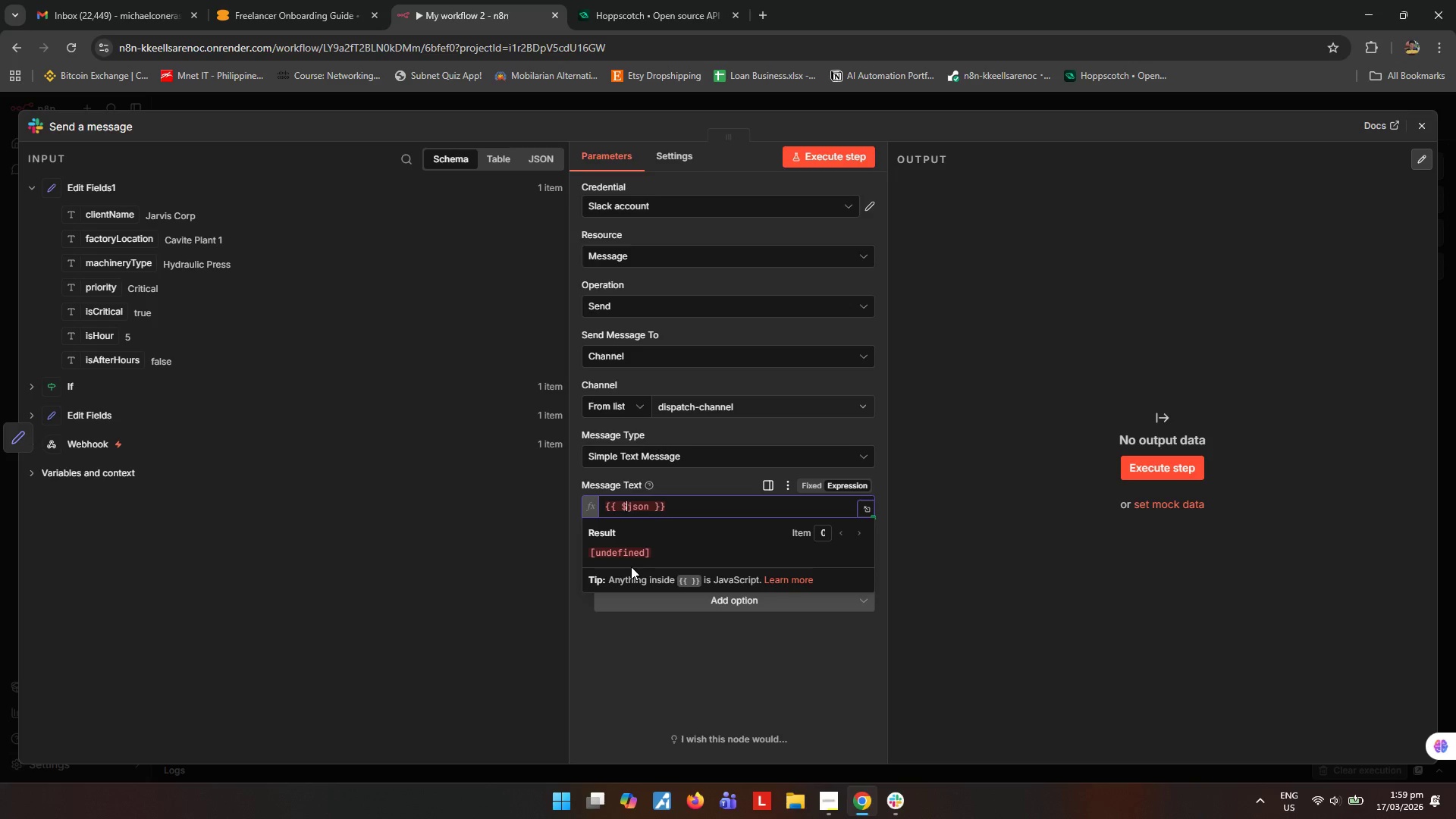 
key(Shift+4)
 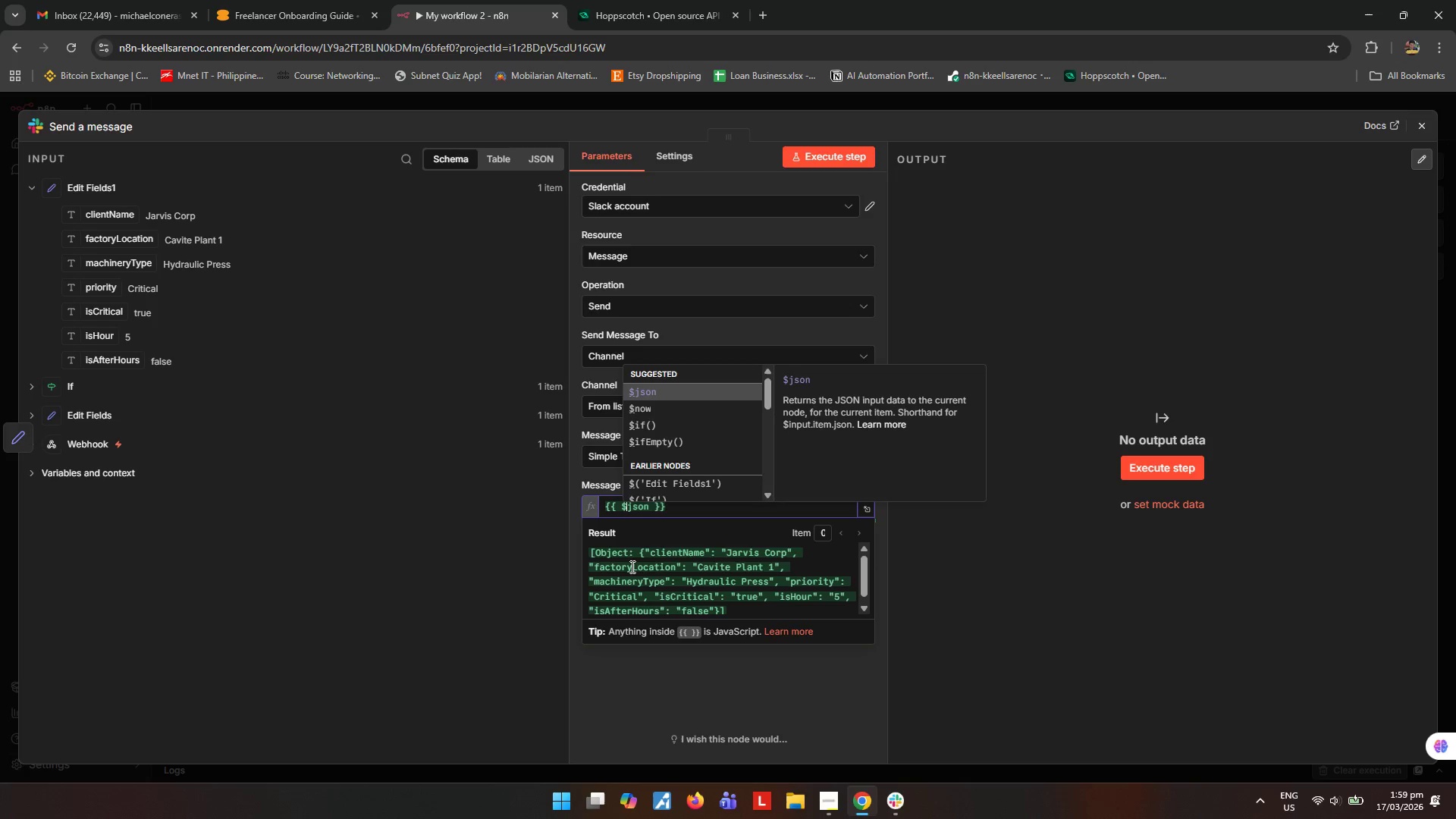 
key(ArrowRight)
 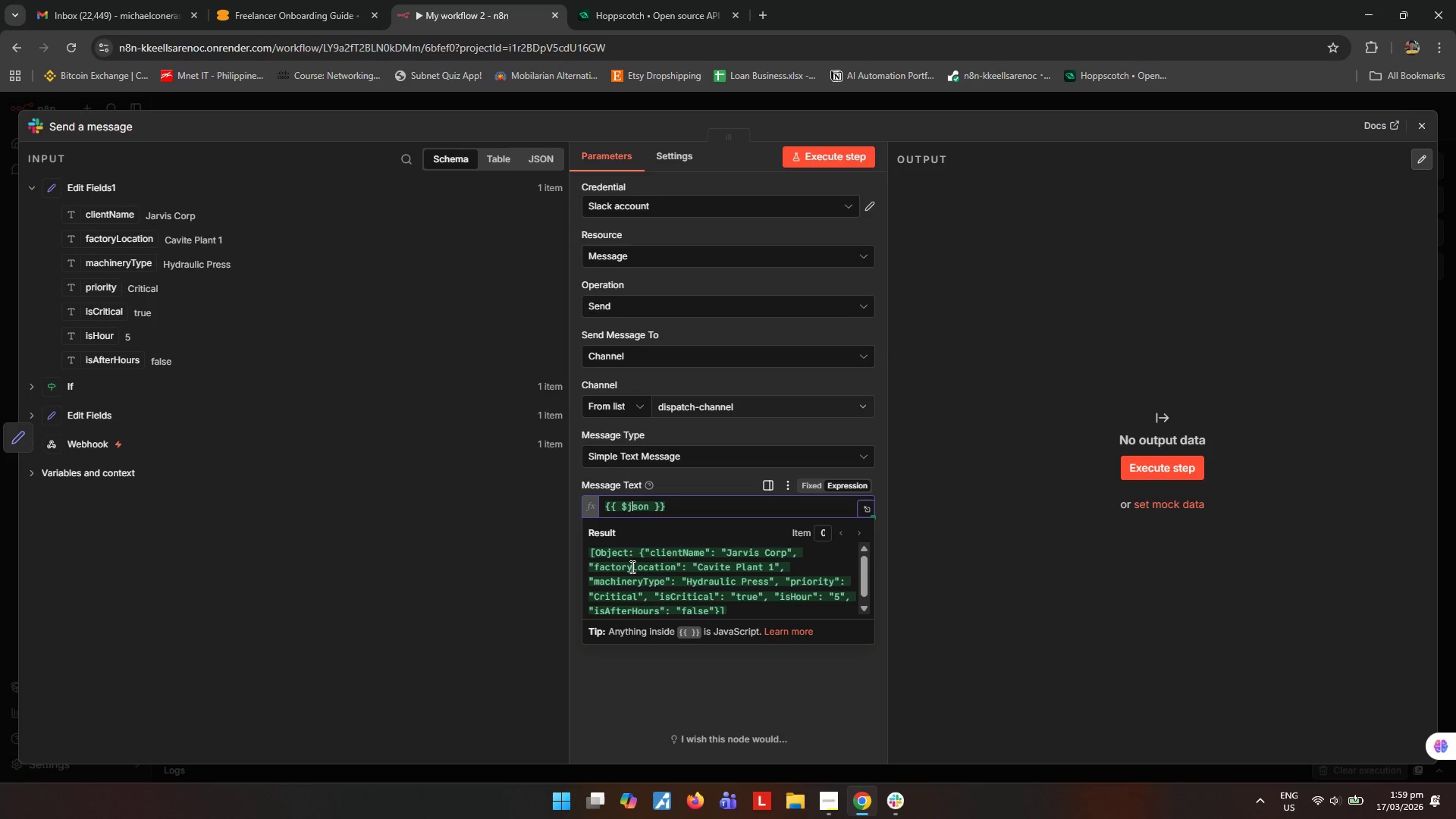 
key(ArrowRight)
 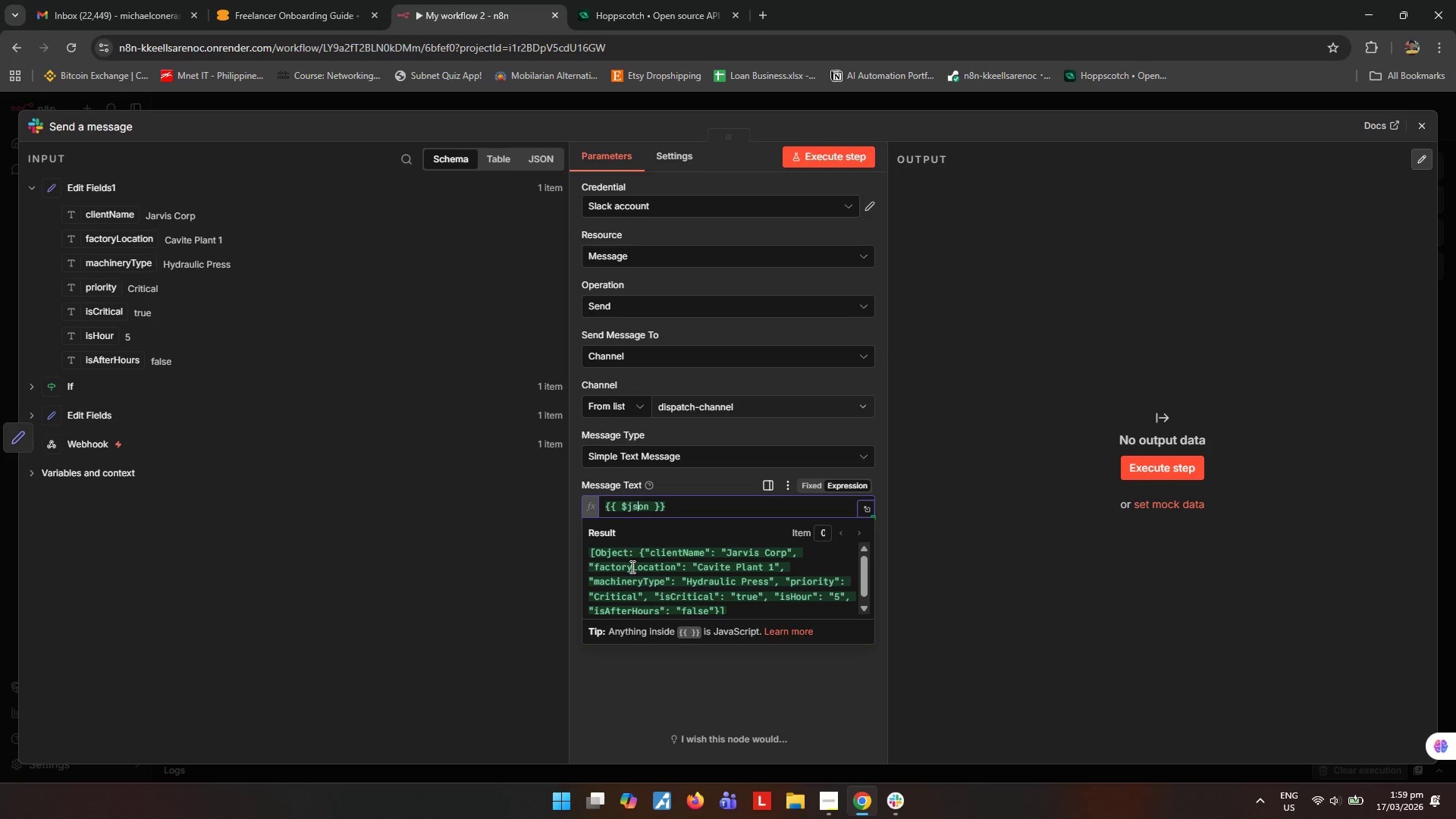 
key(ArrowRight)
 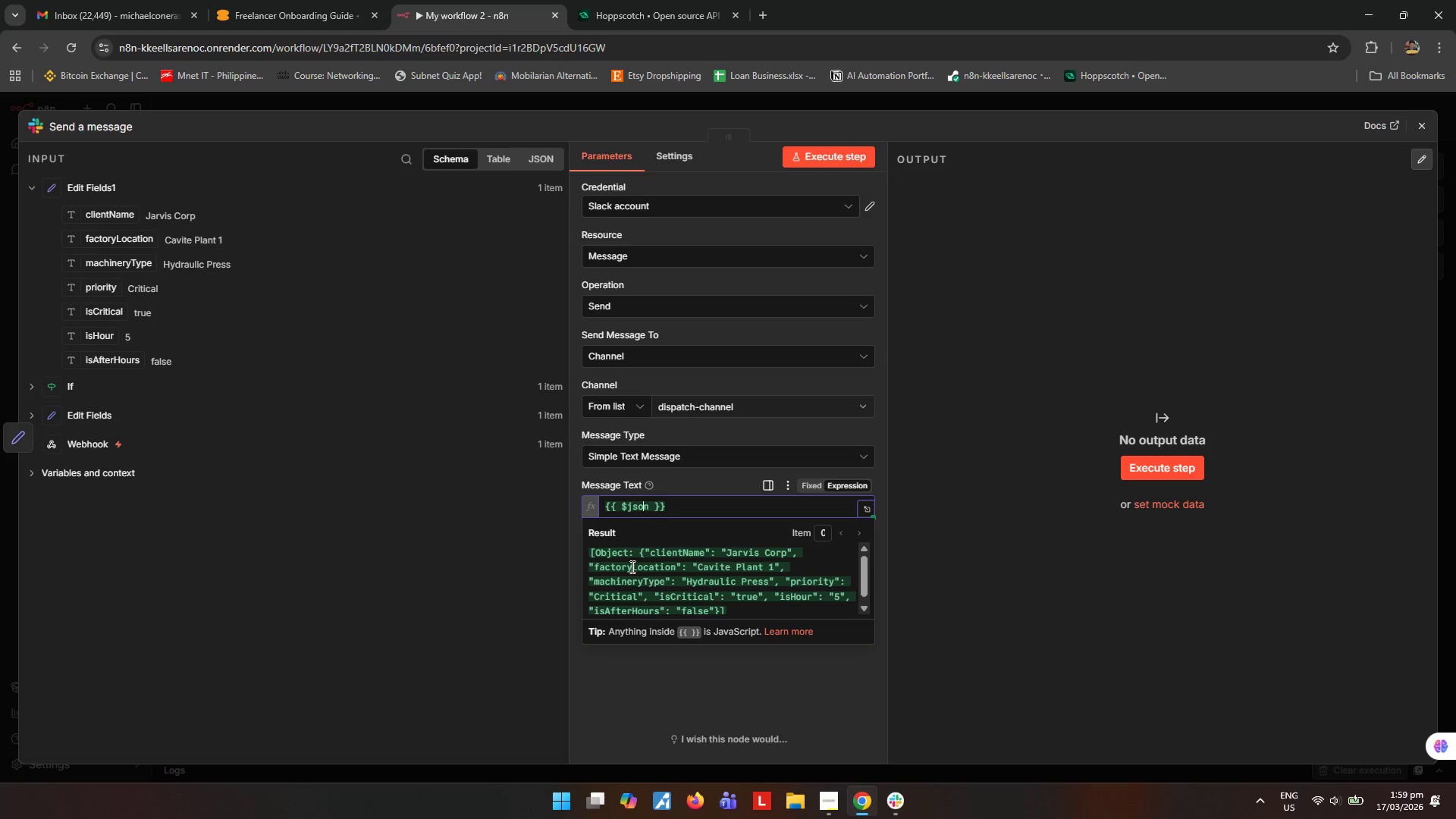 
key(ArrowRight)
 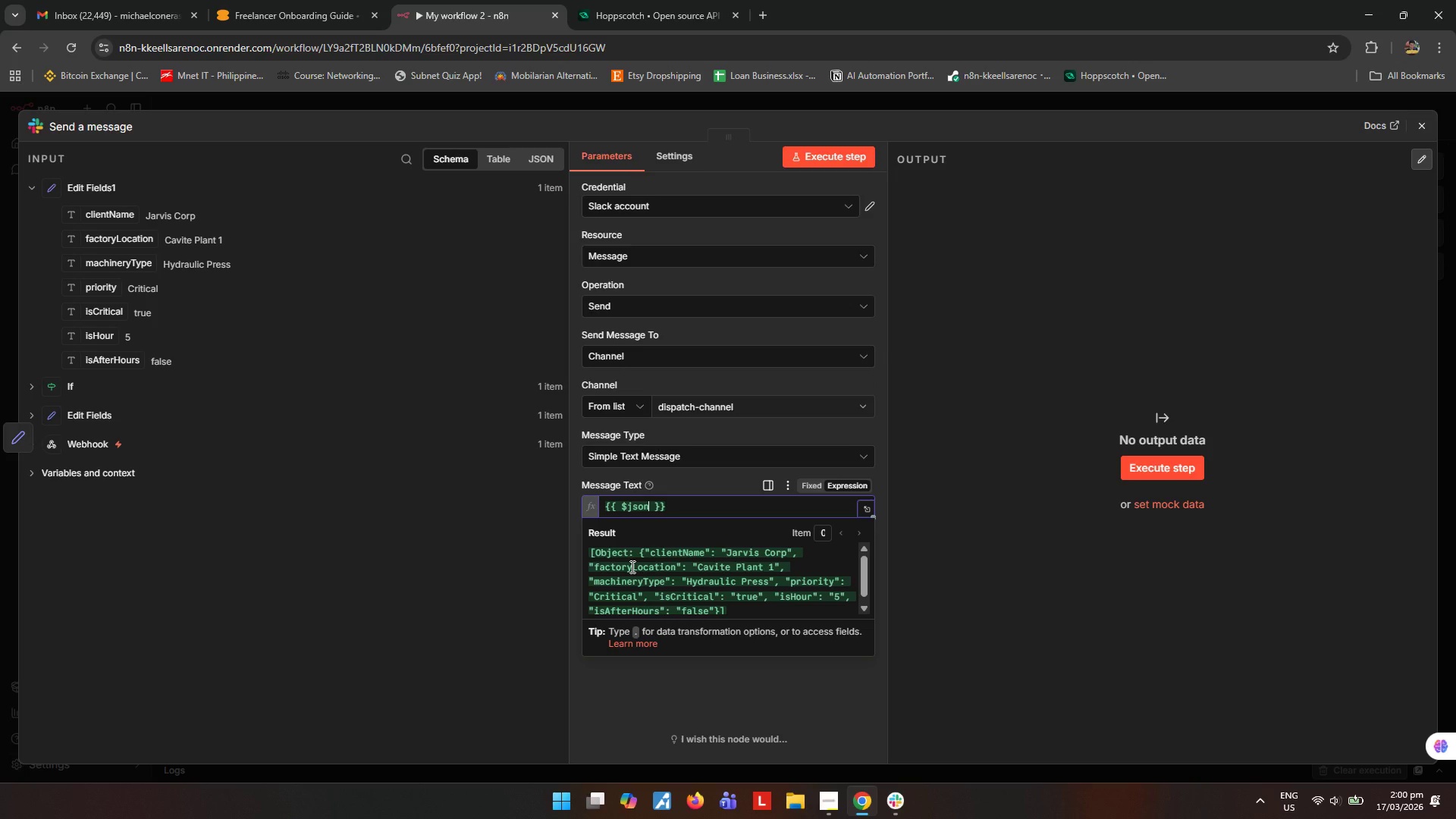 
type(.isCritical ? "CRITICAL)
 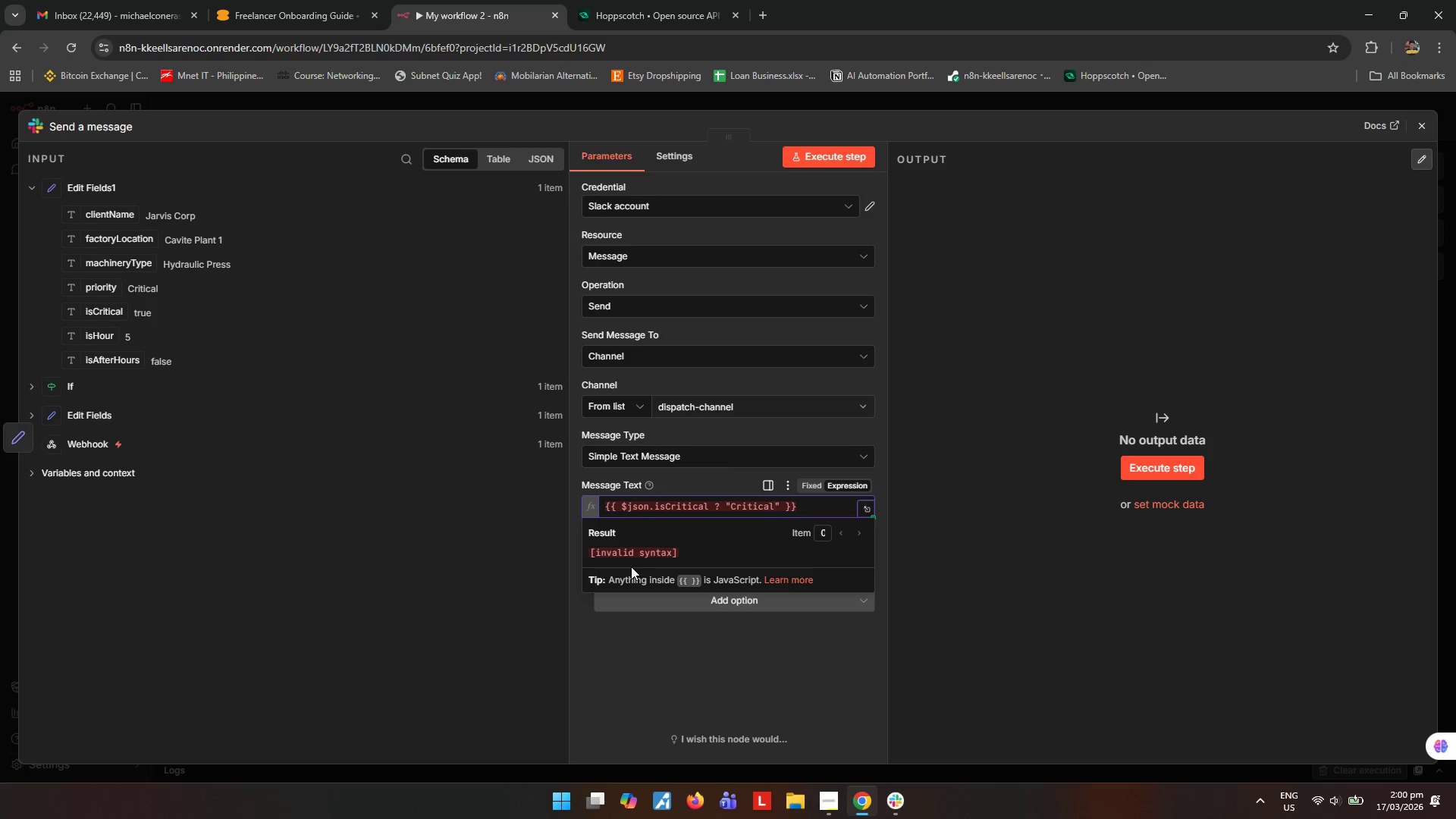 
key(Shift+ArrowRight)
 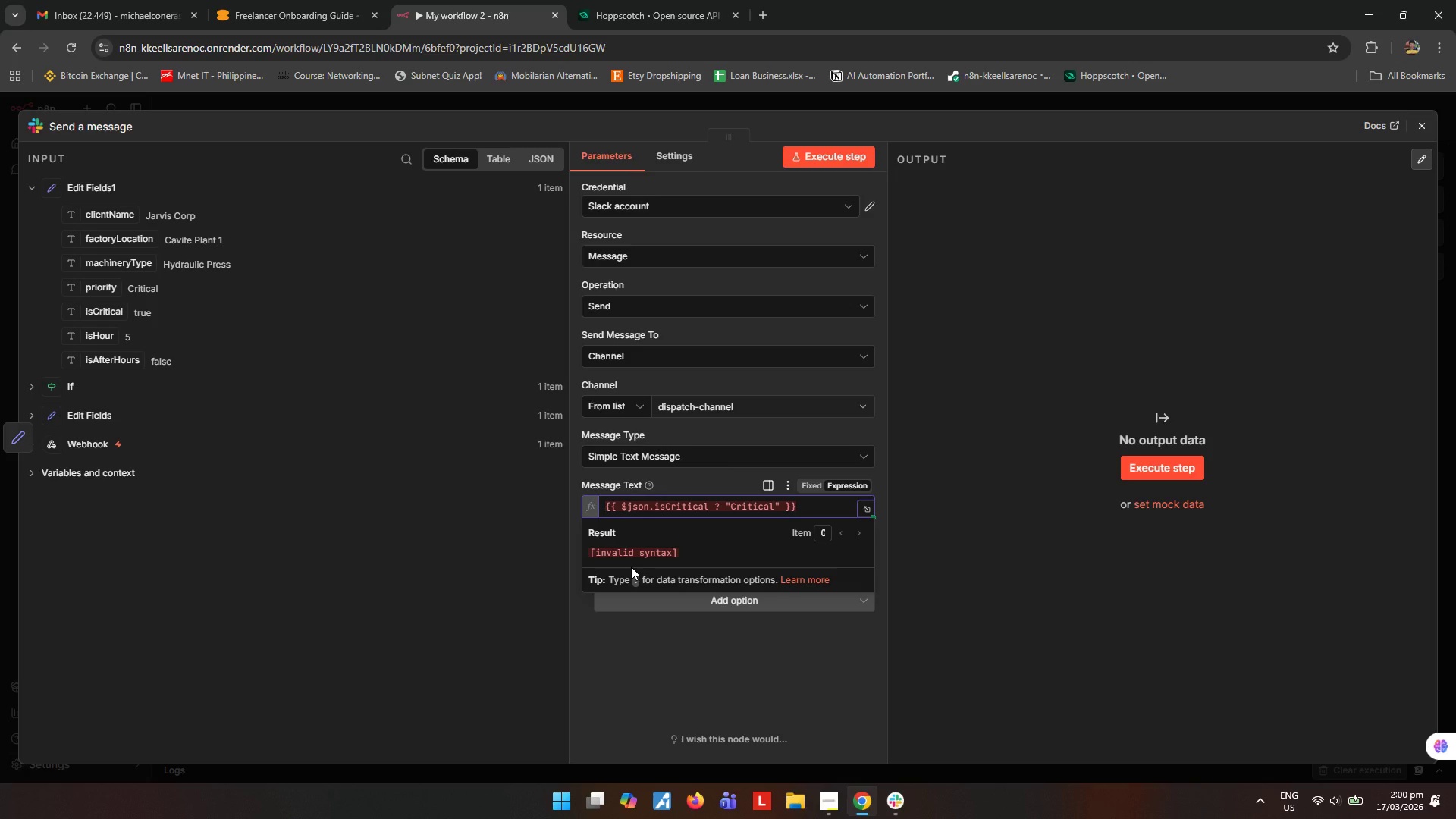 
type( + $json.)
 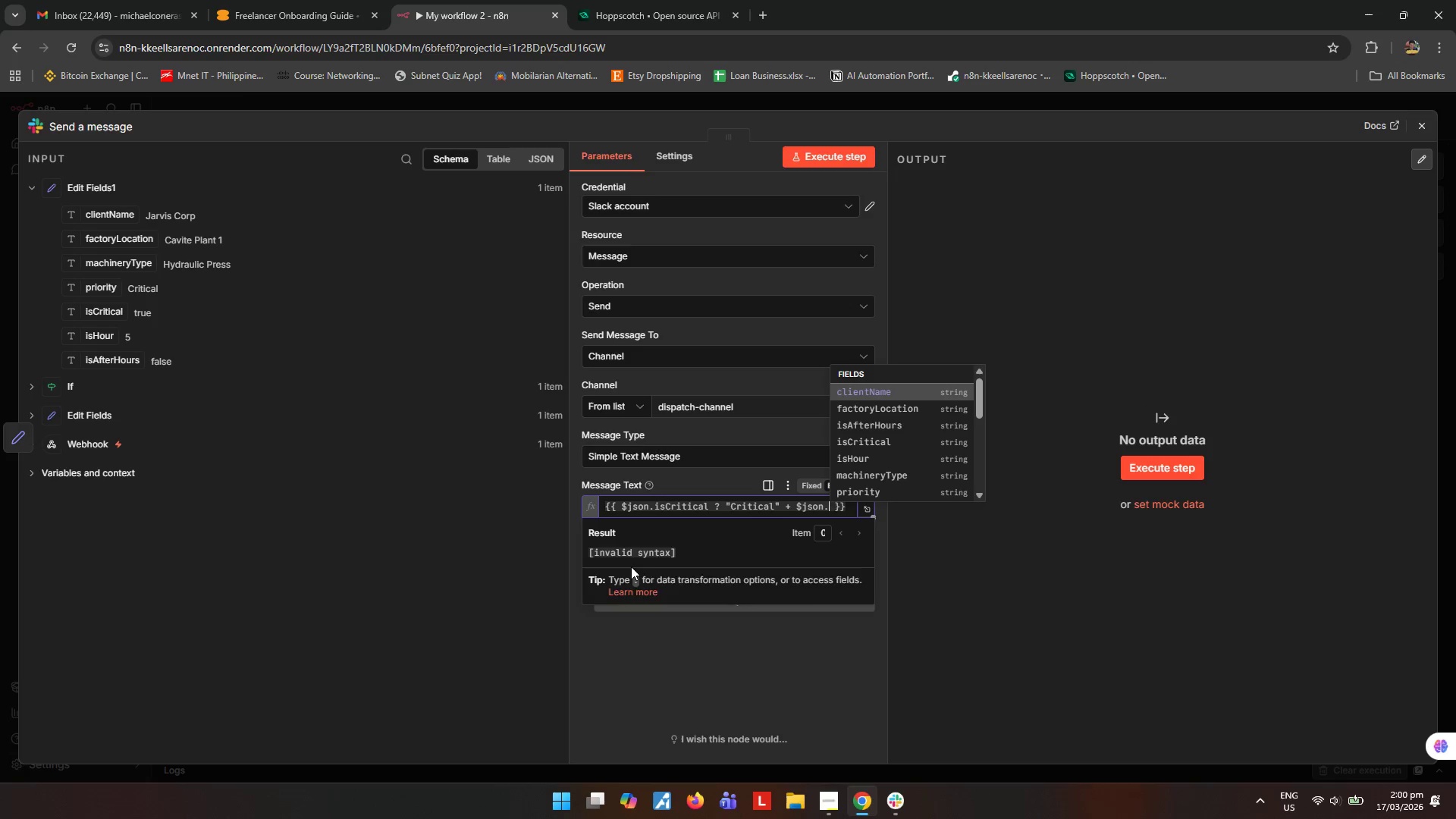 
left_click([892, 387])
 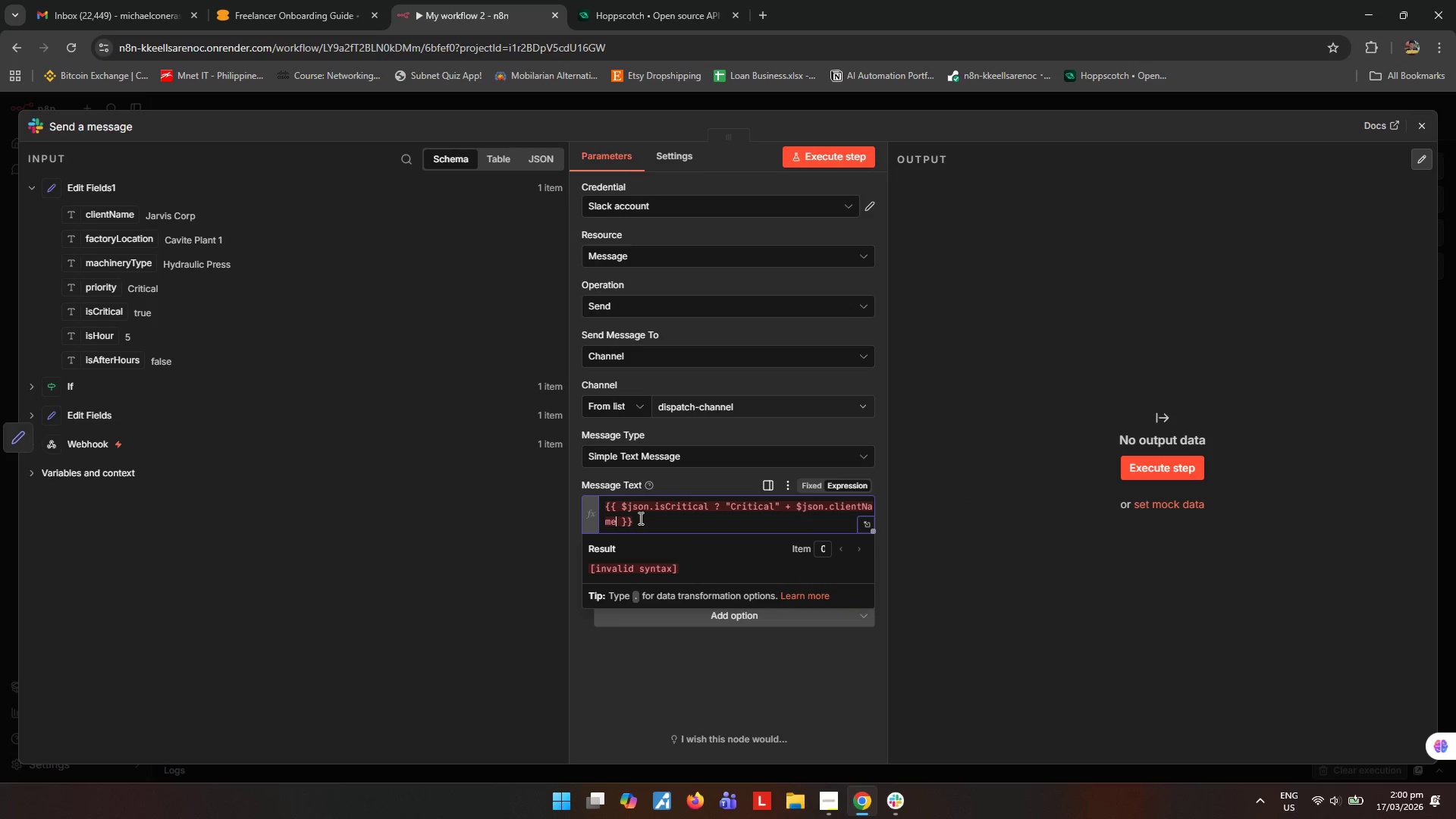 
type( + "@CHAnnel" : "n)
key(Backspace)
type(New REquest)
 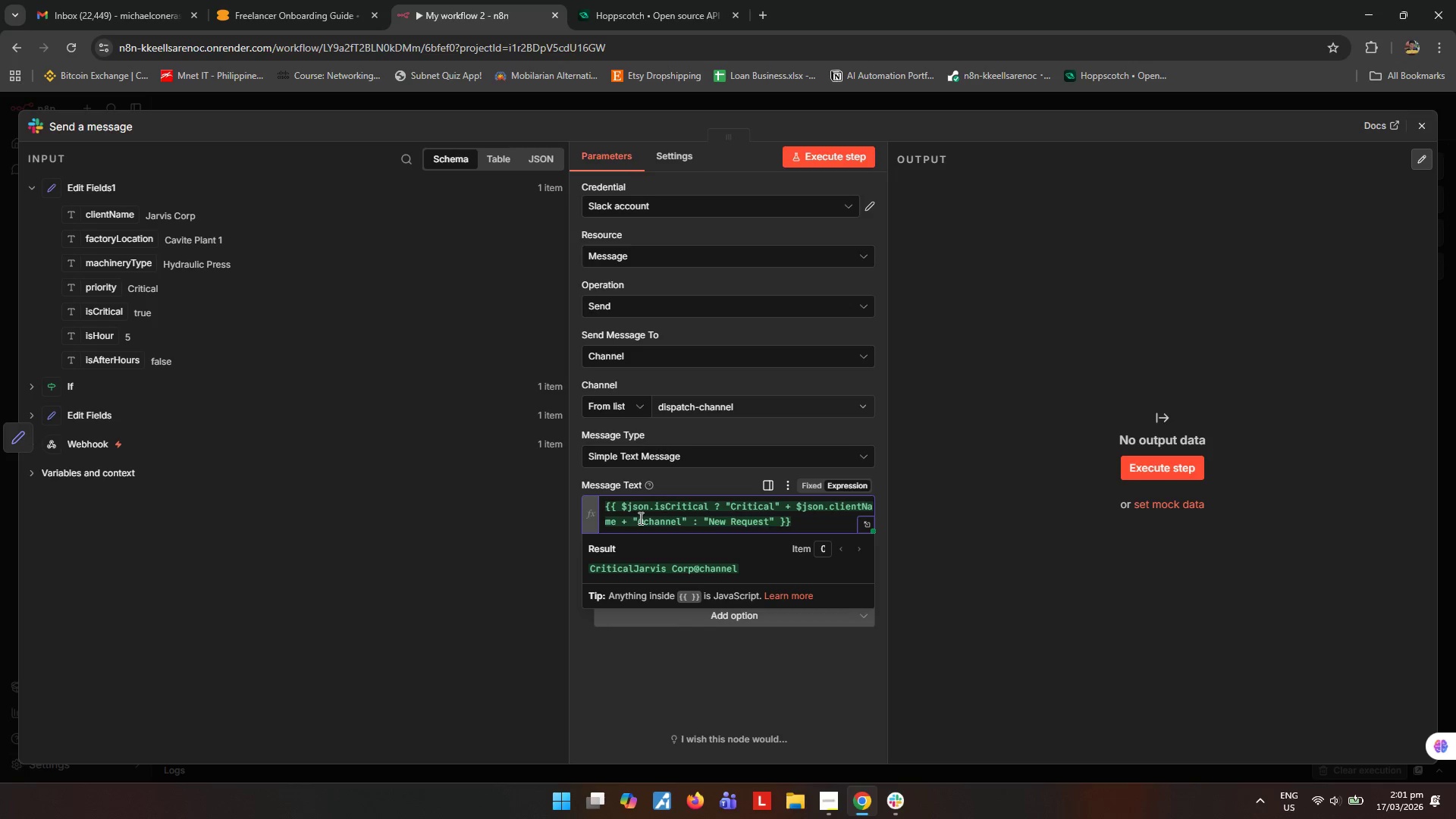 
left_click([777, 520])
 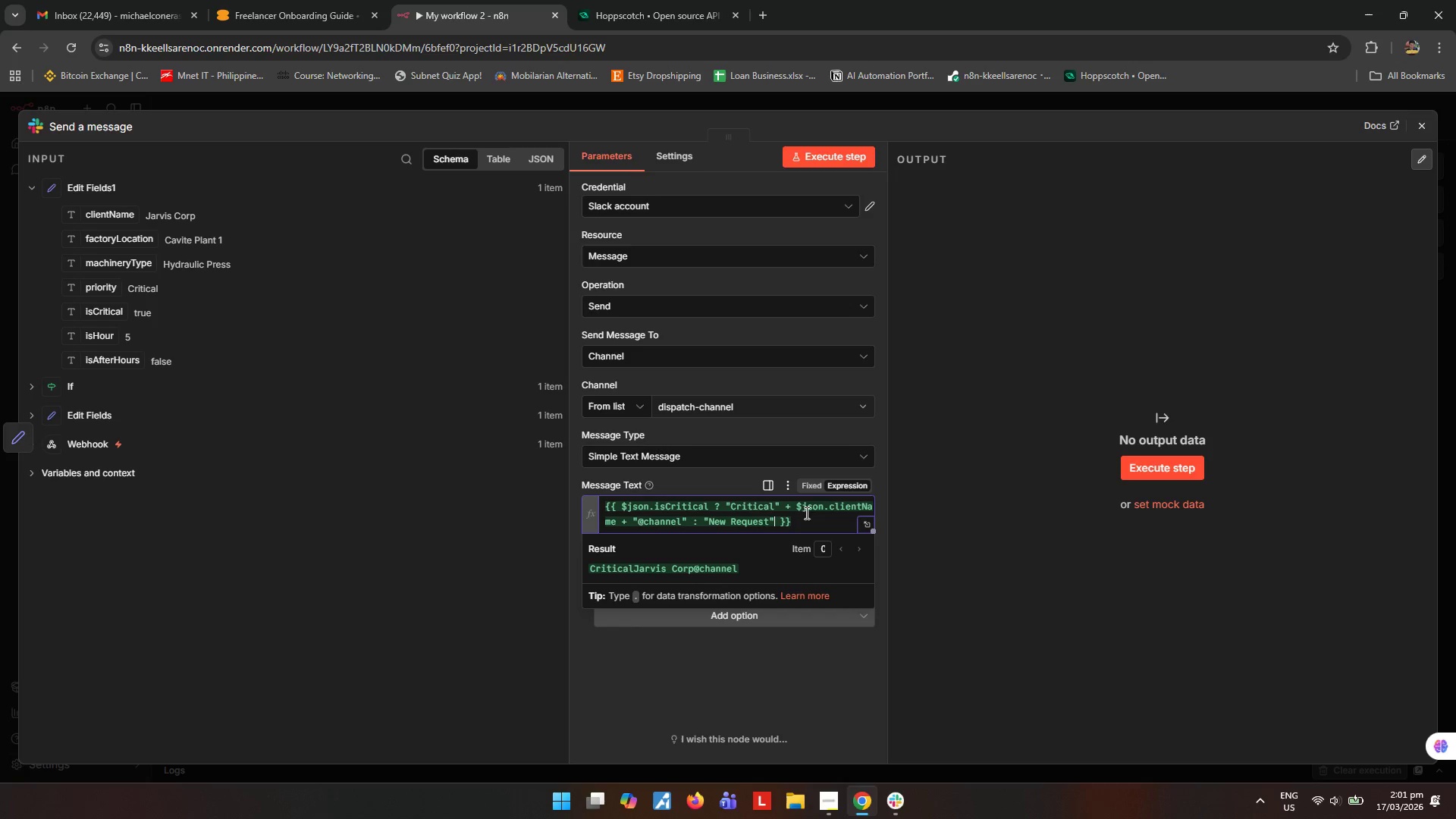 
wait(5.59)
 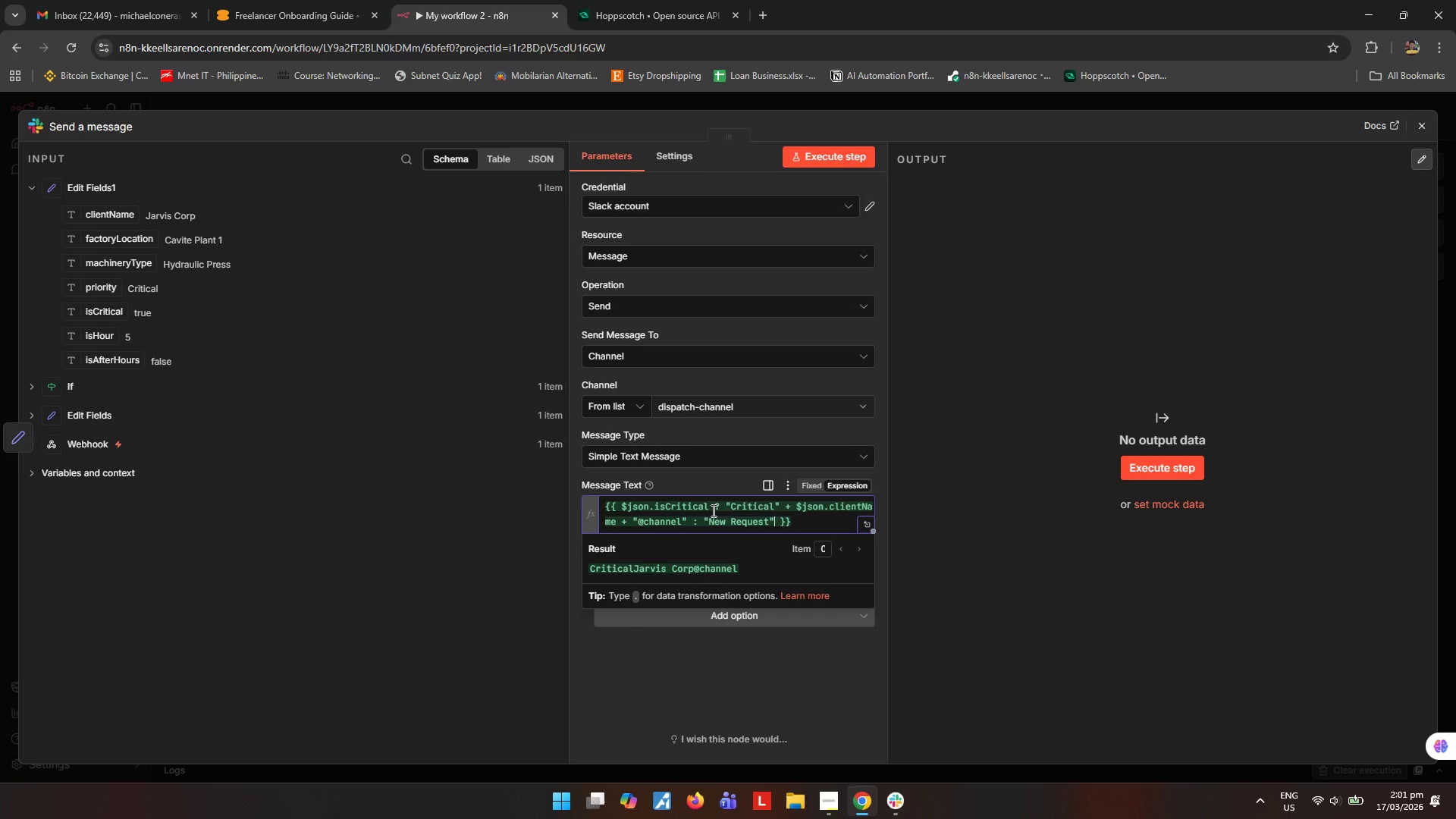 
left_click([864, 521])
 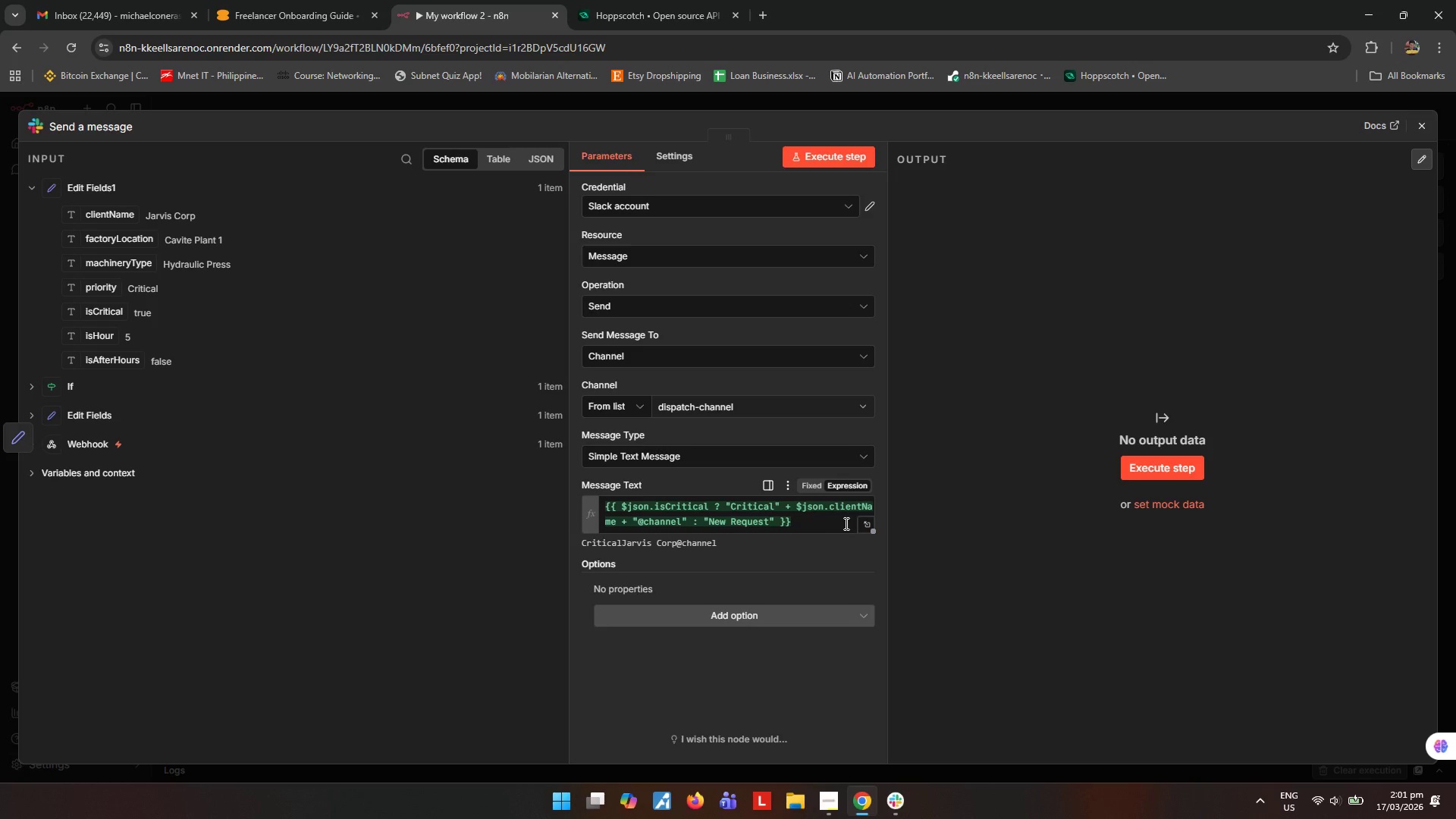 
left_click([838, 525])
 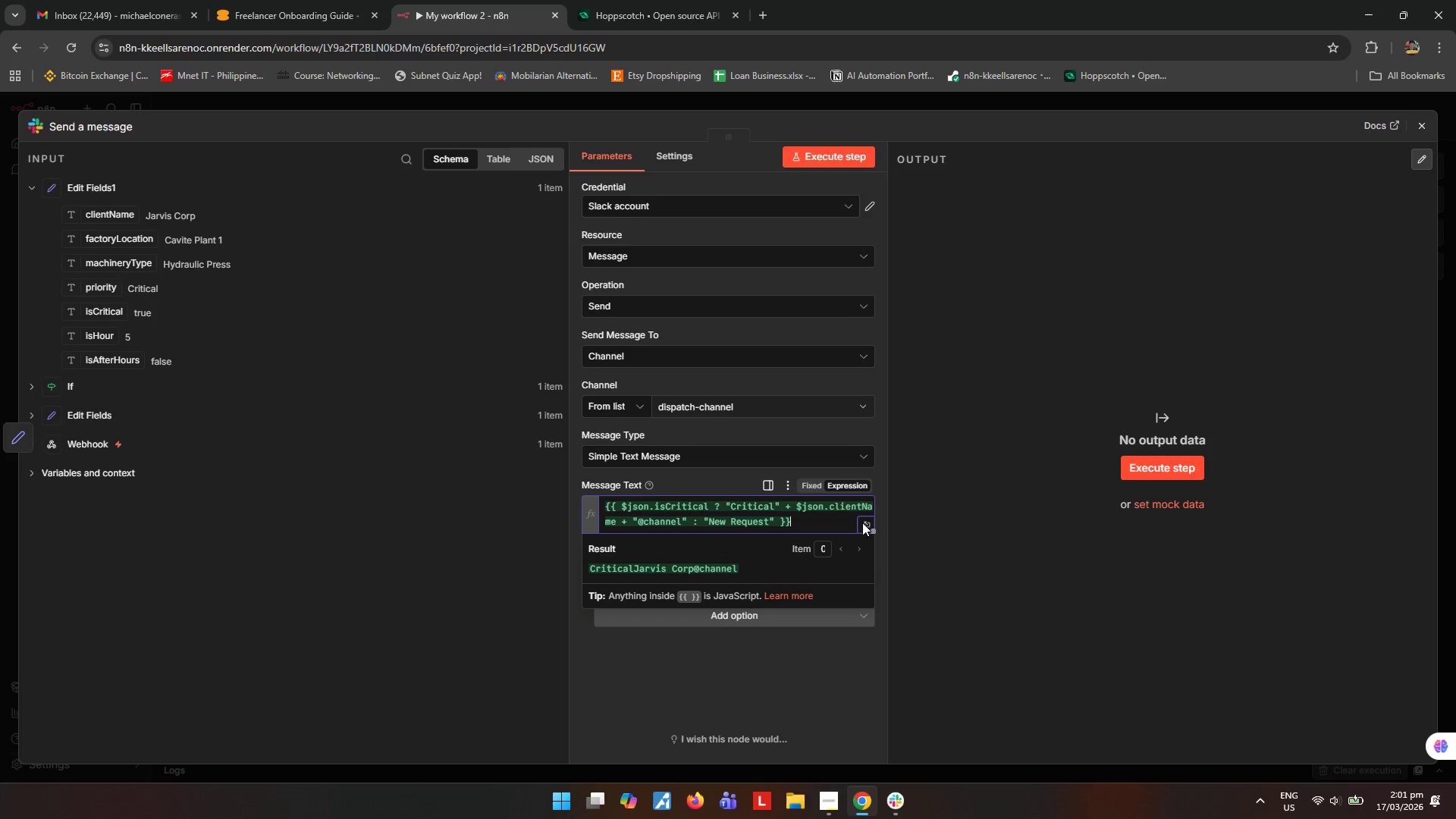 
left_click([867, 523])
 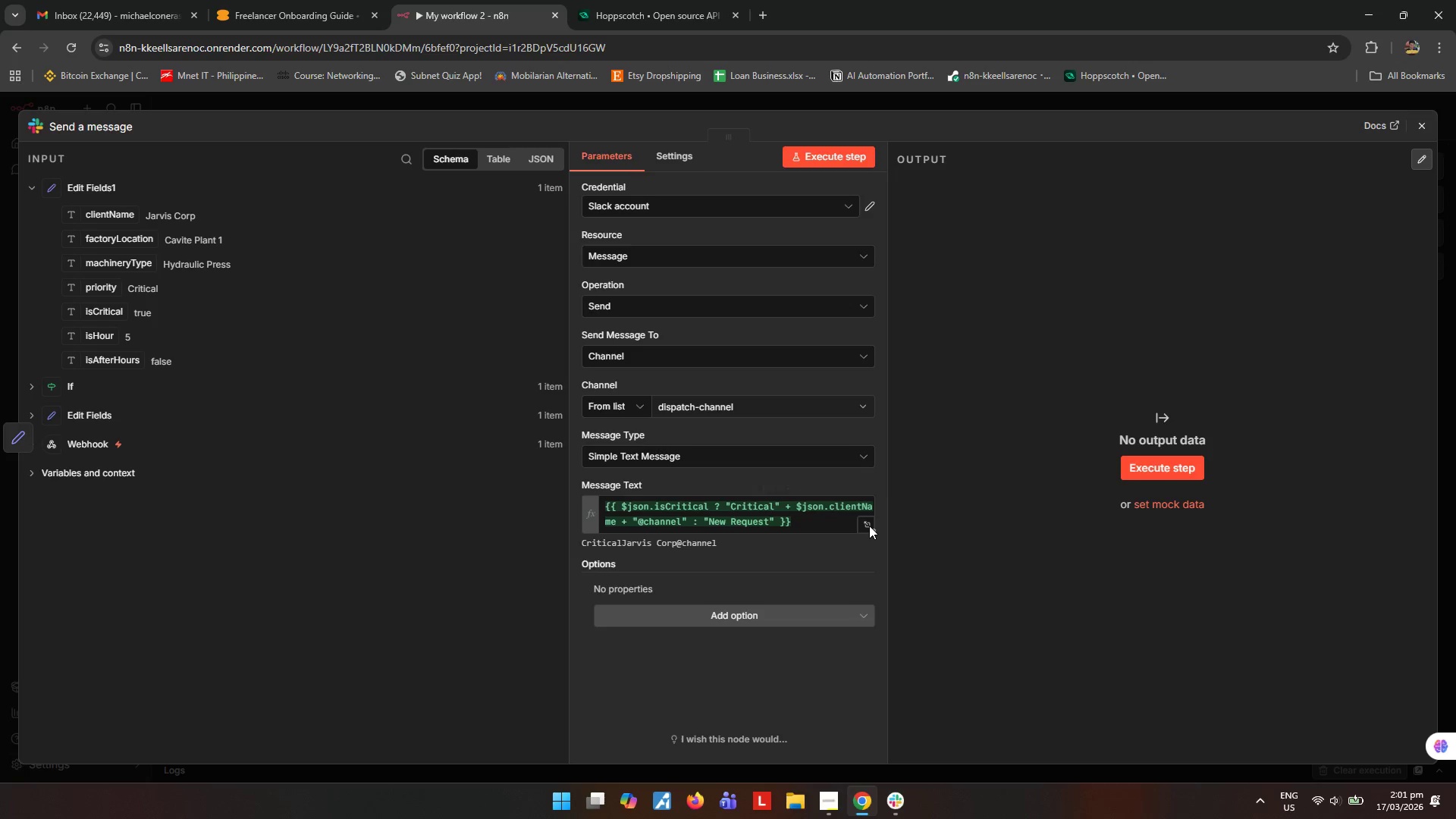 
left_click([869, 526])
 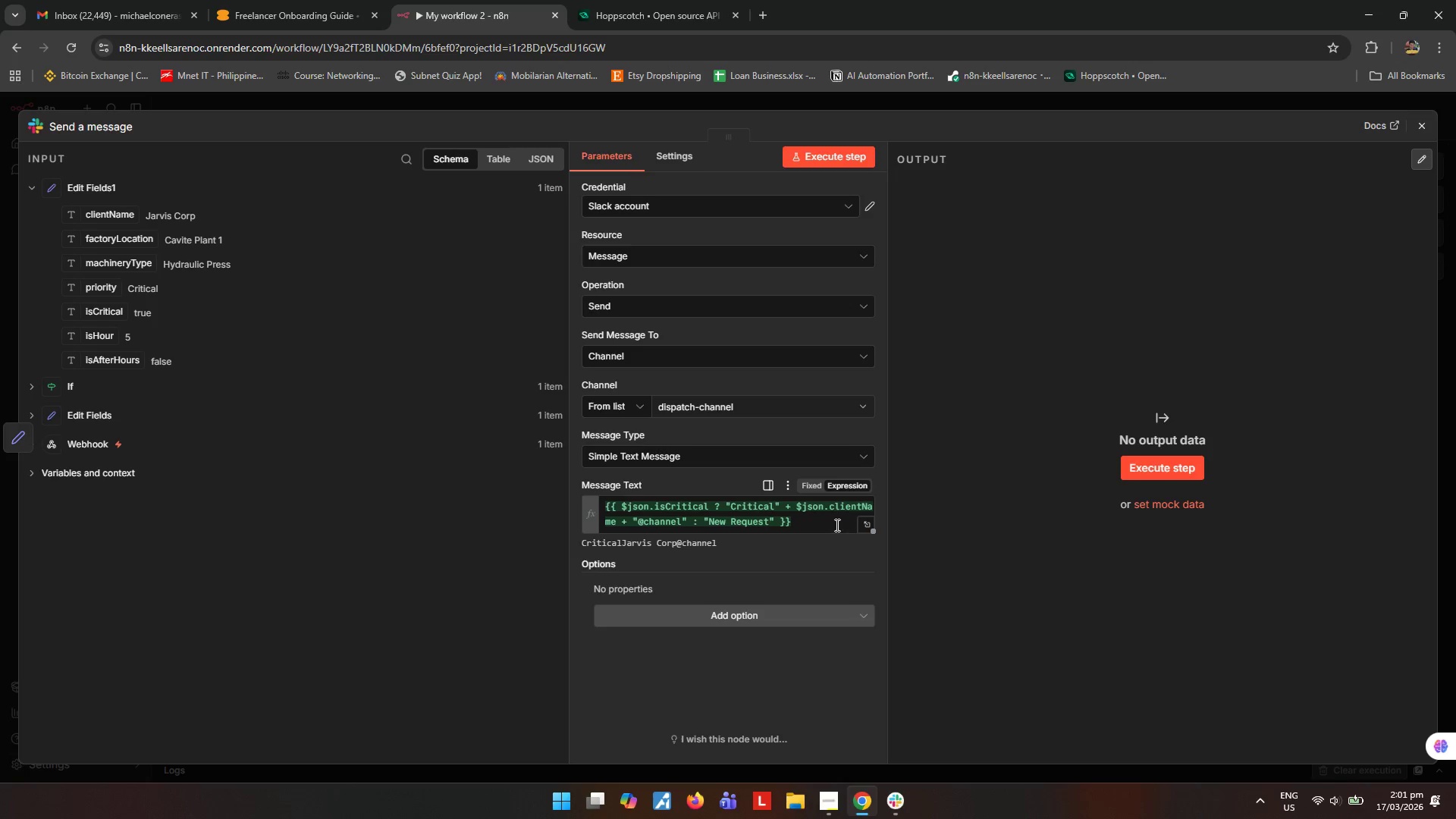 
left_click([833, 524])
 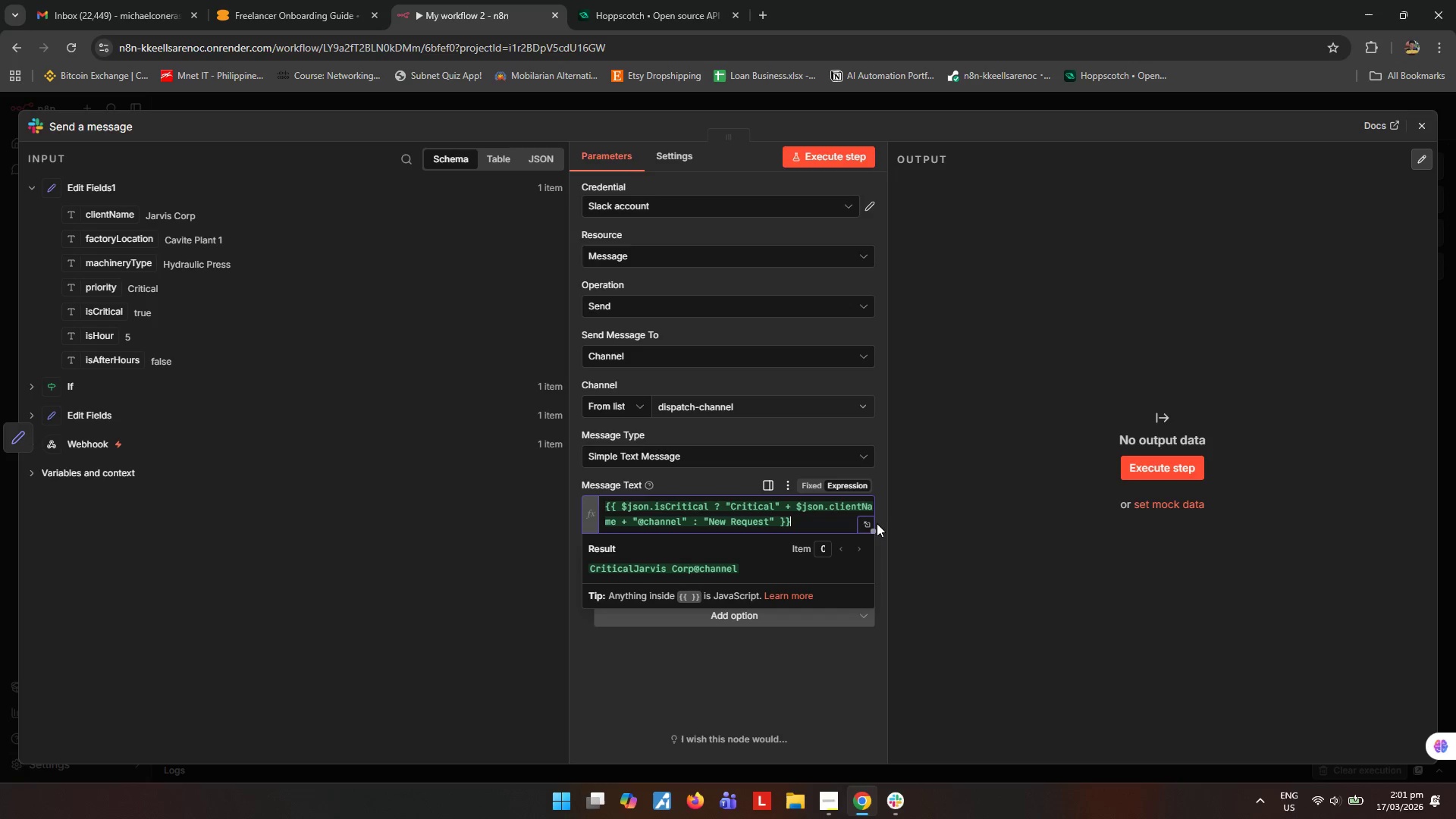 
left_click([868, 522])
 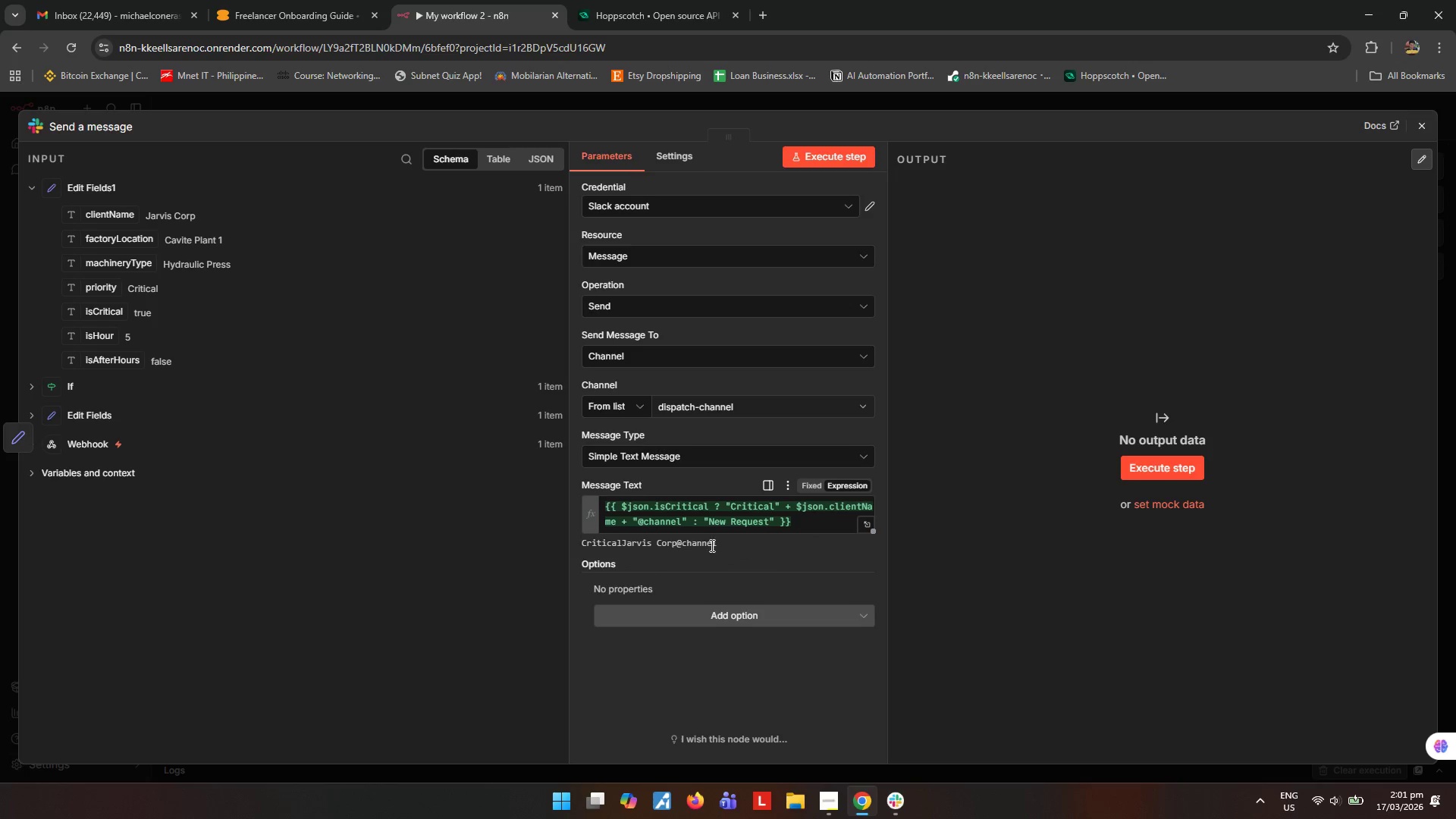 
left_click([808, 526])
 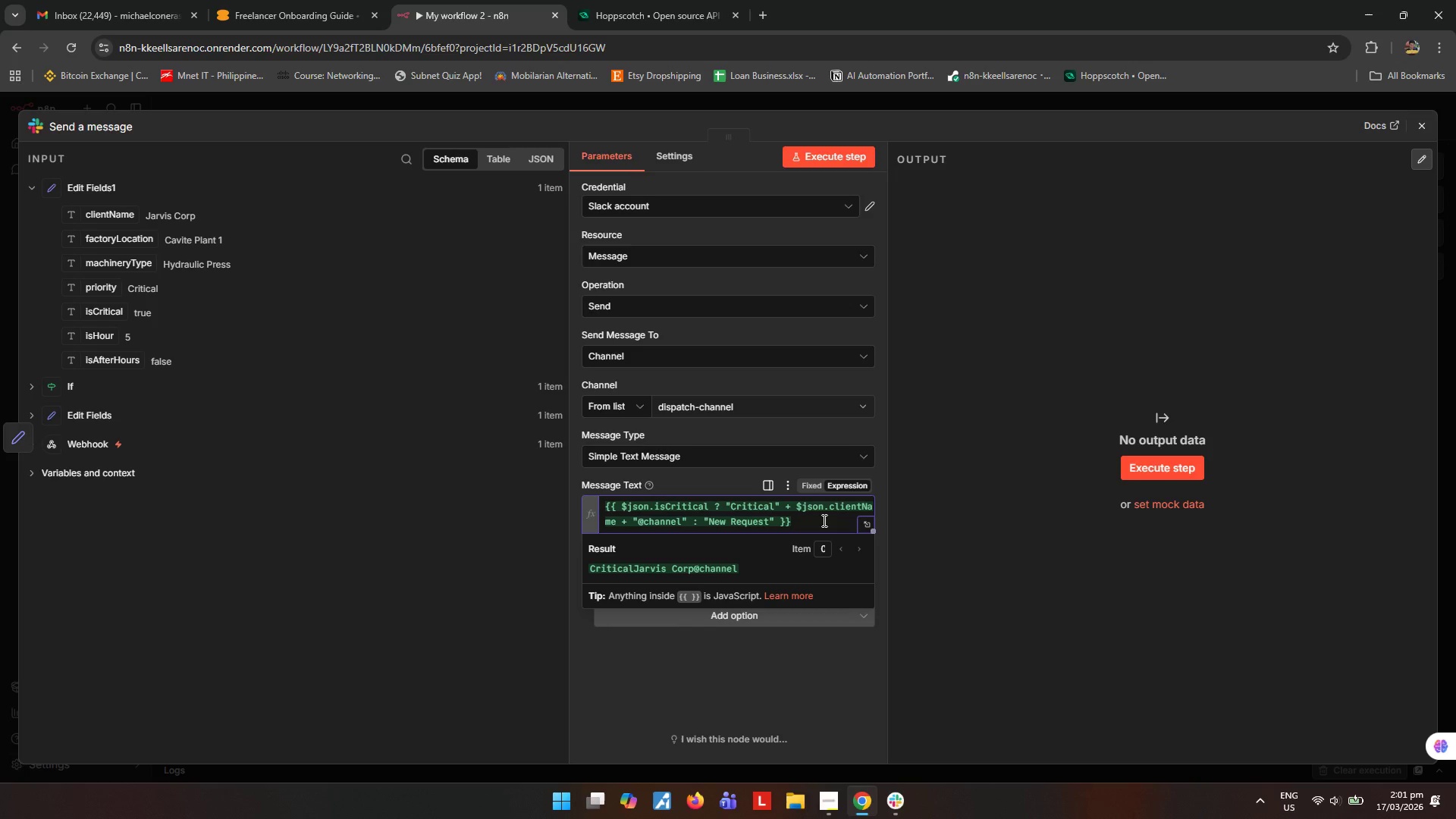 
wait(5.25)
 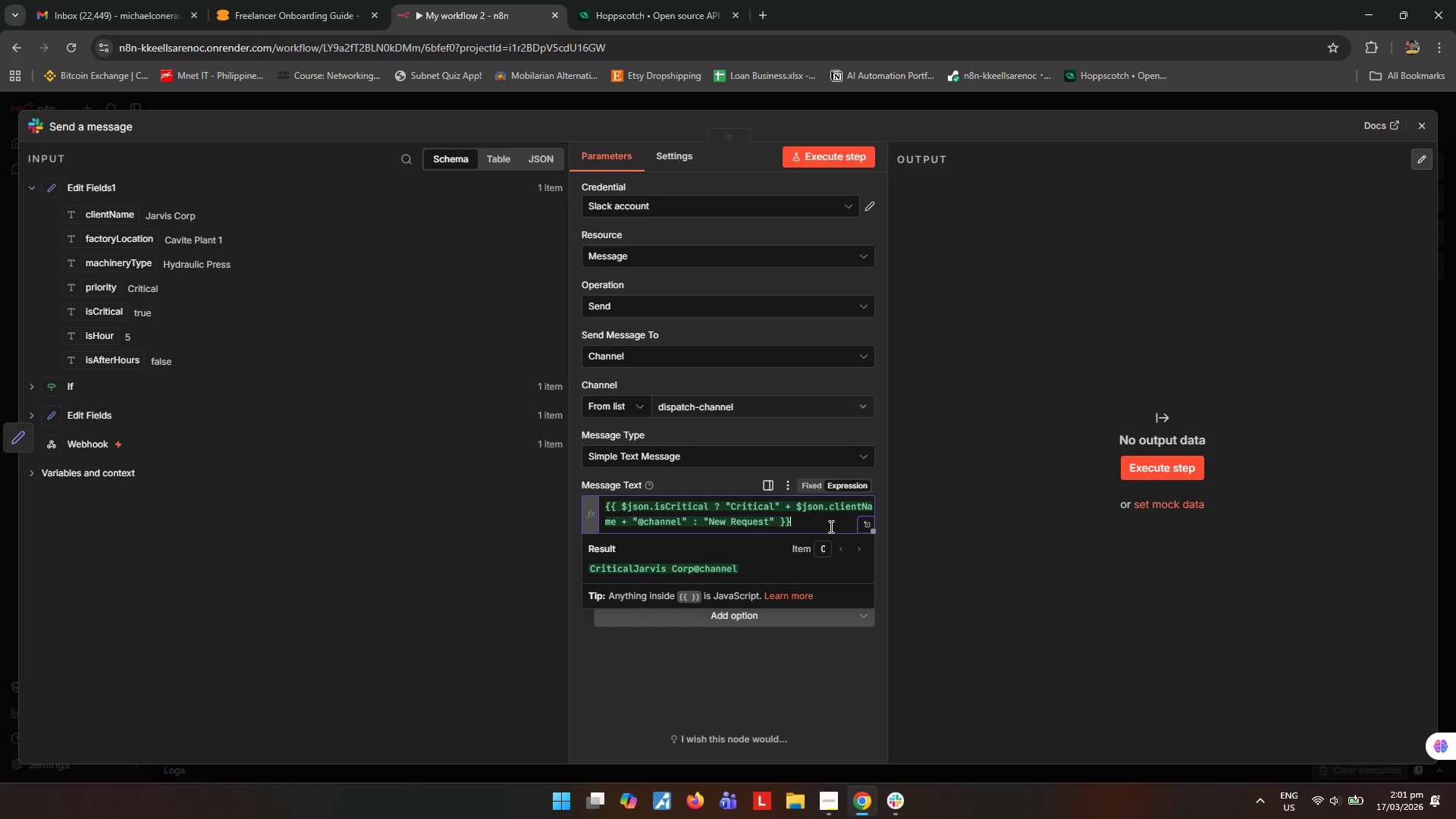 
left_click([777, 523])
 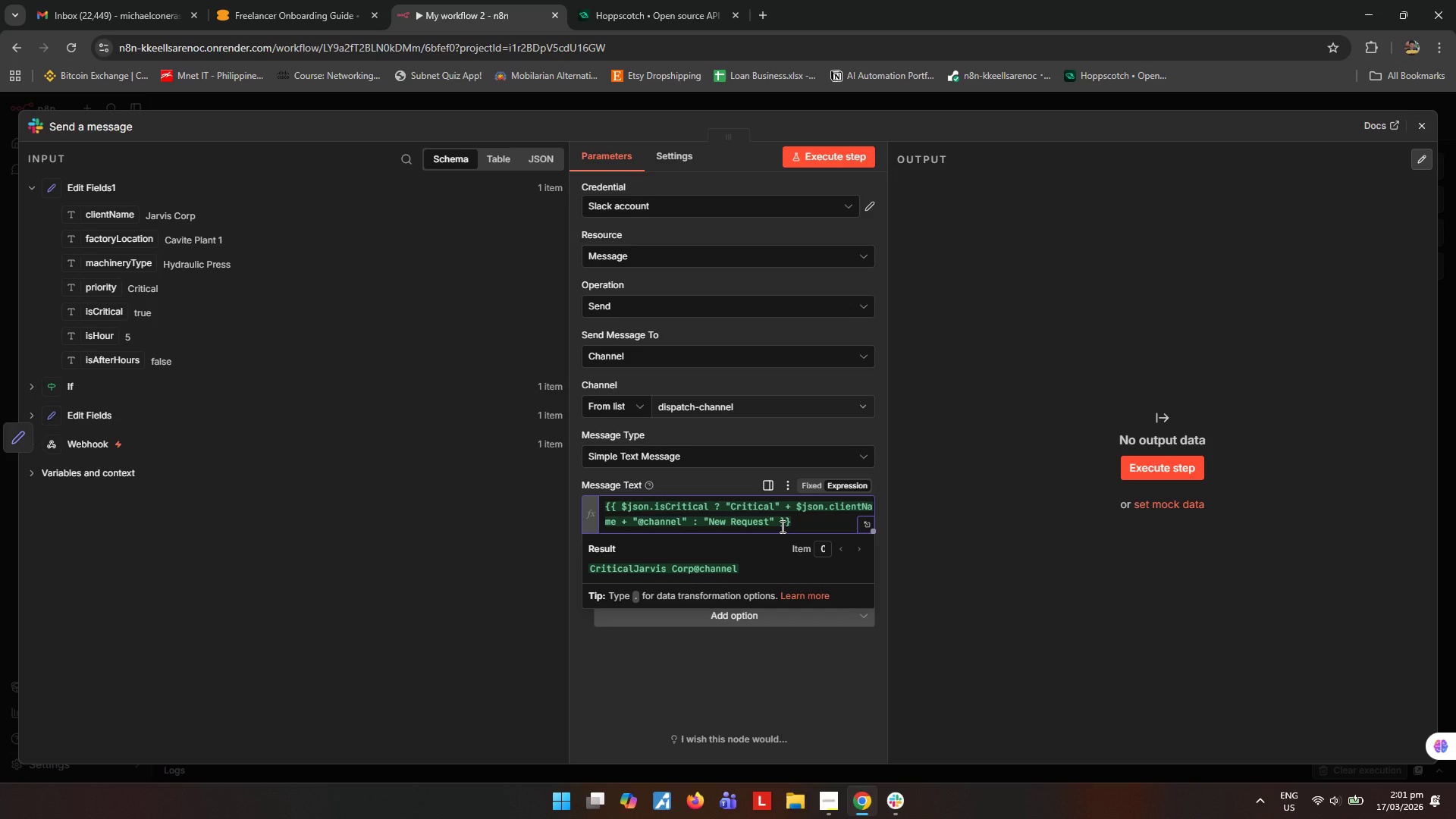 
type(+ js)
key(Backspace)
key(Backspace)
type($JSon.)
 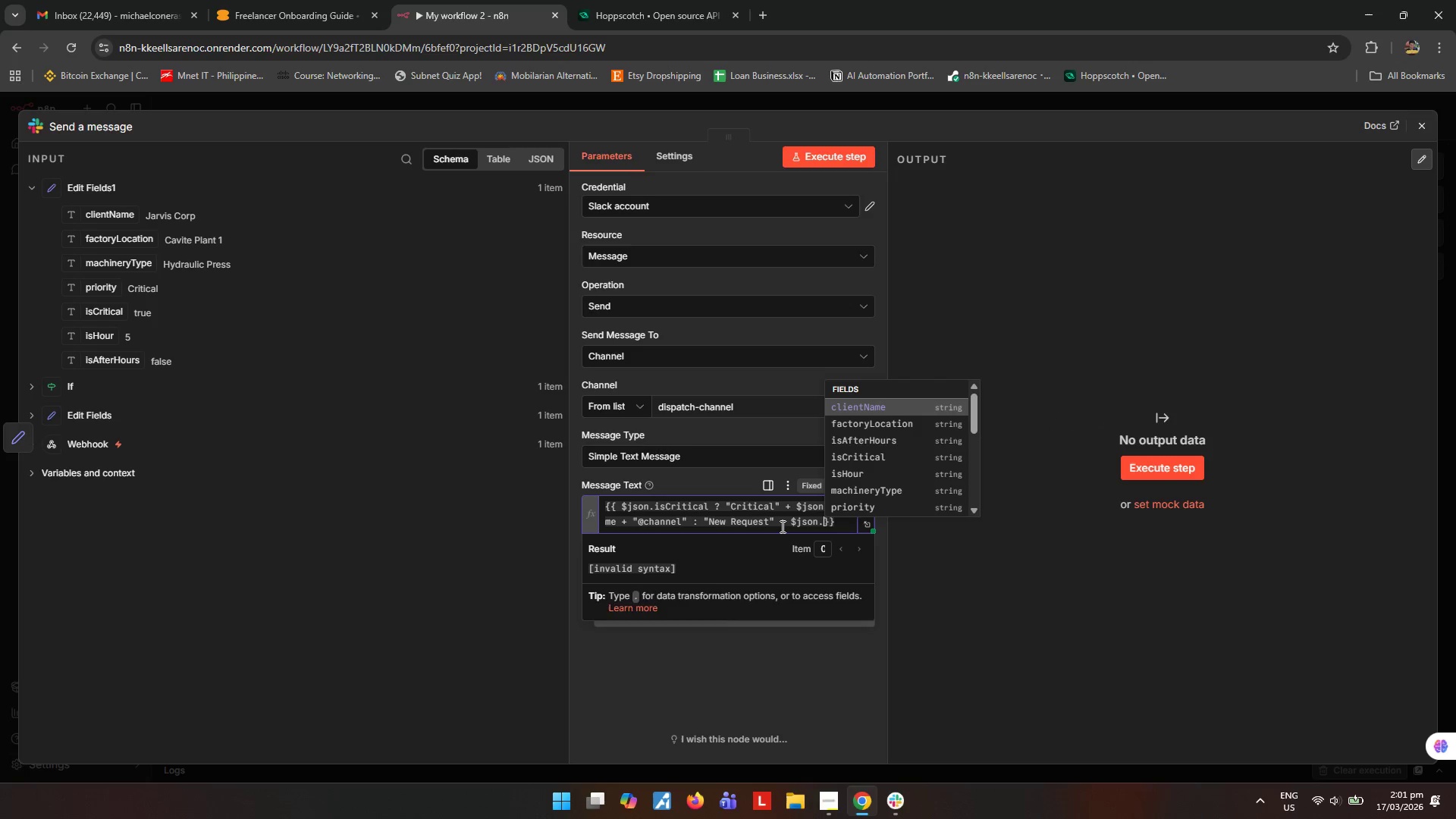 
left_click([882, 406])
 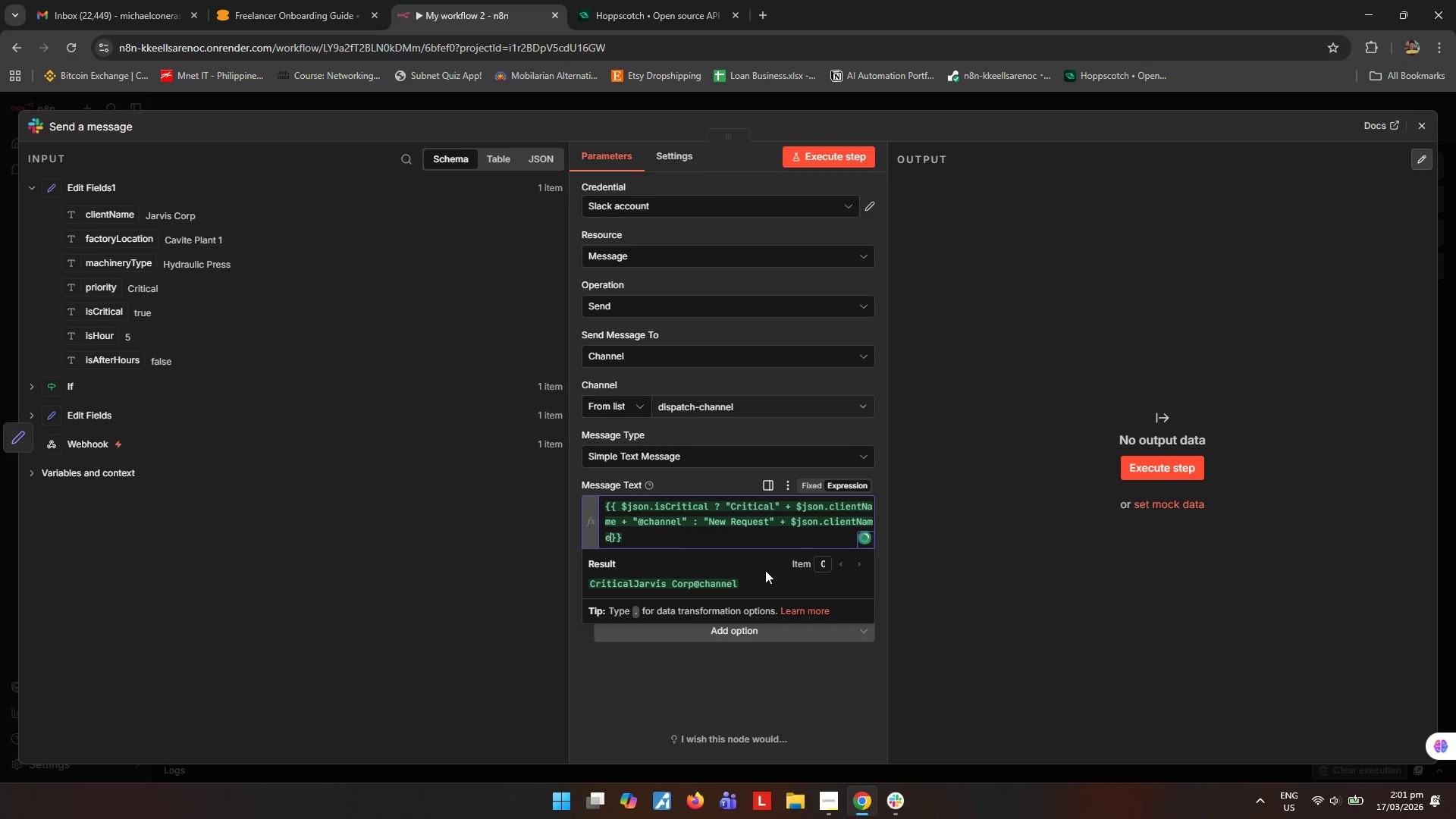 
mouse_move([788, 555])
 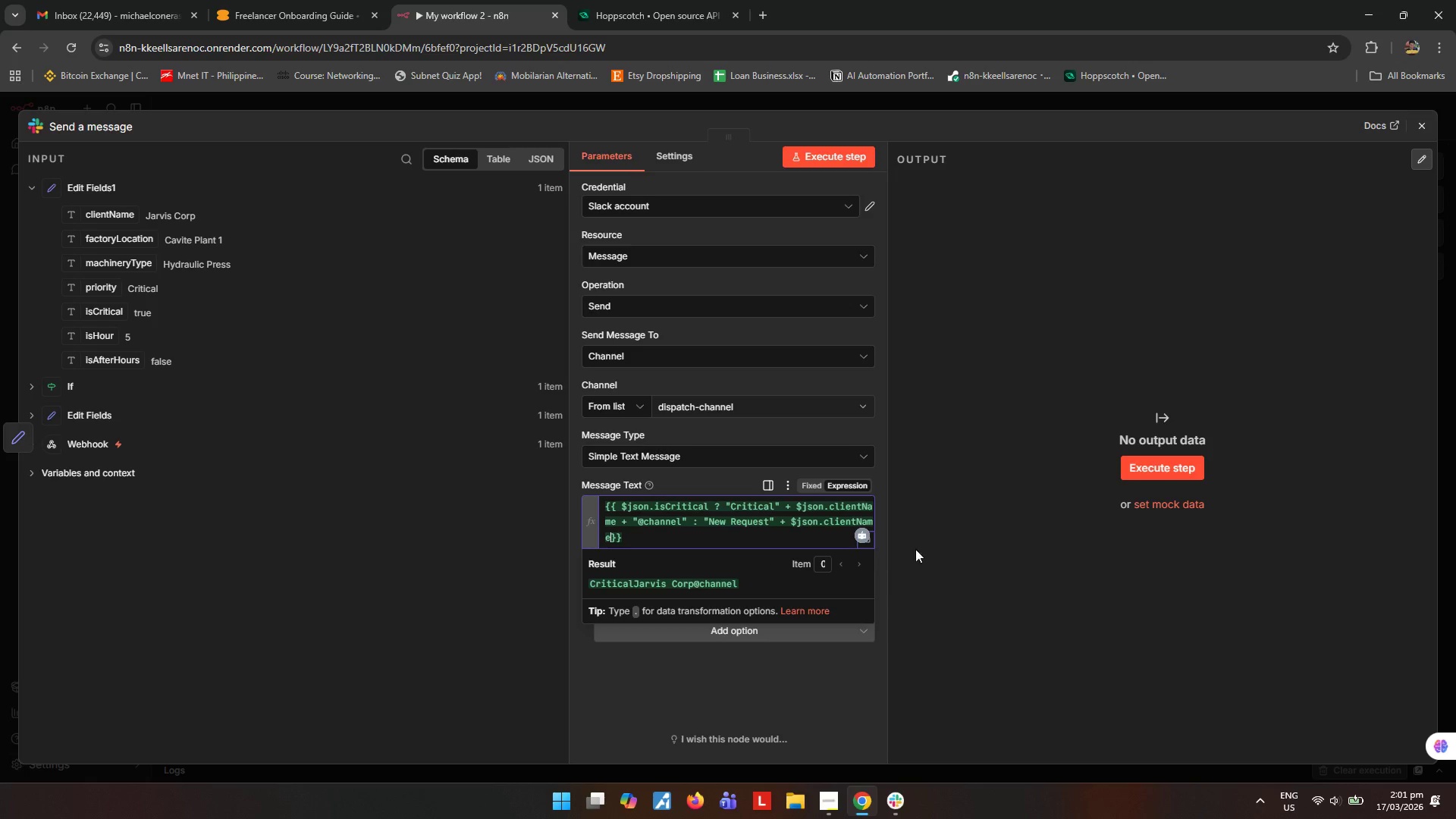 
left_click([996, 586])
 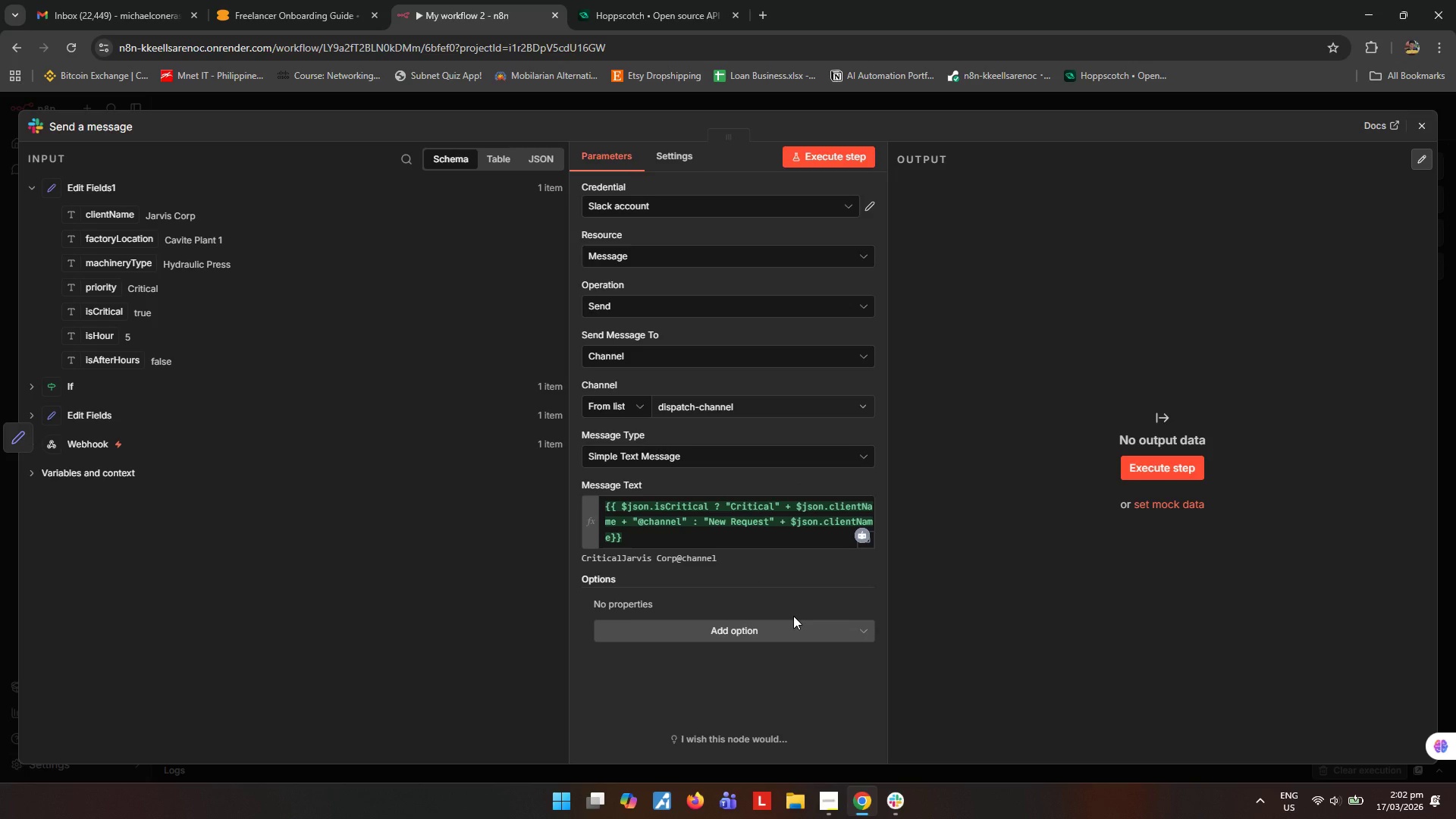 
wait(20.75)
 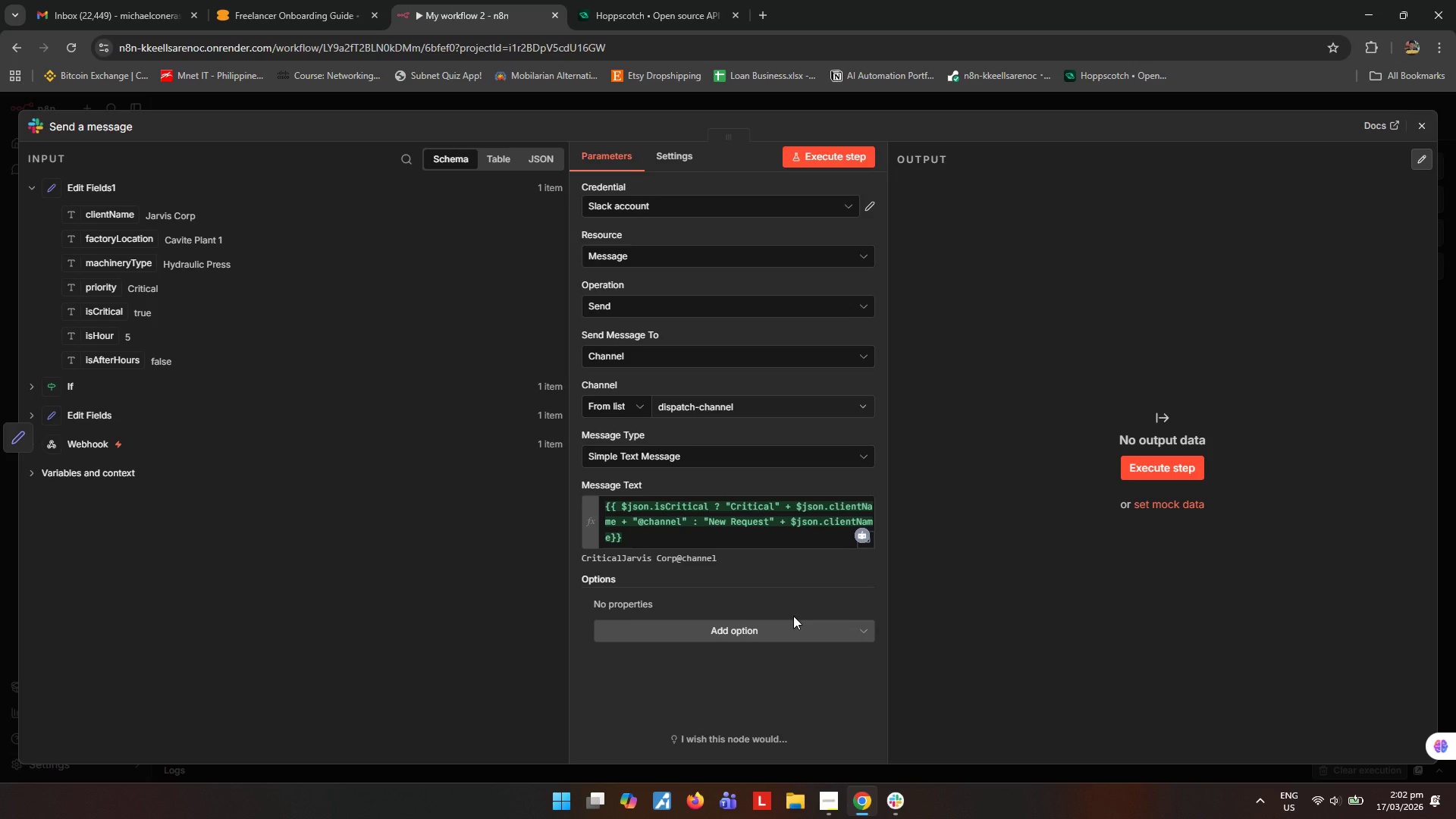 
left_click([846, 165])
 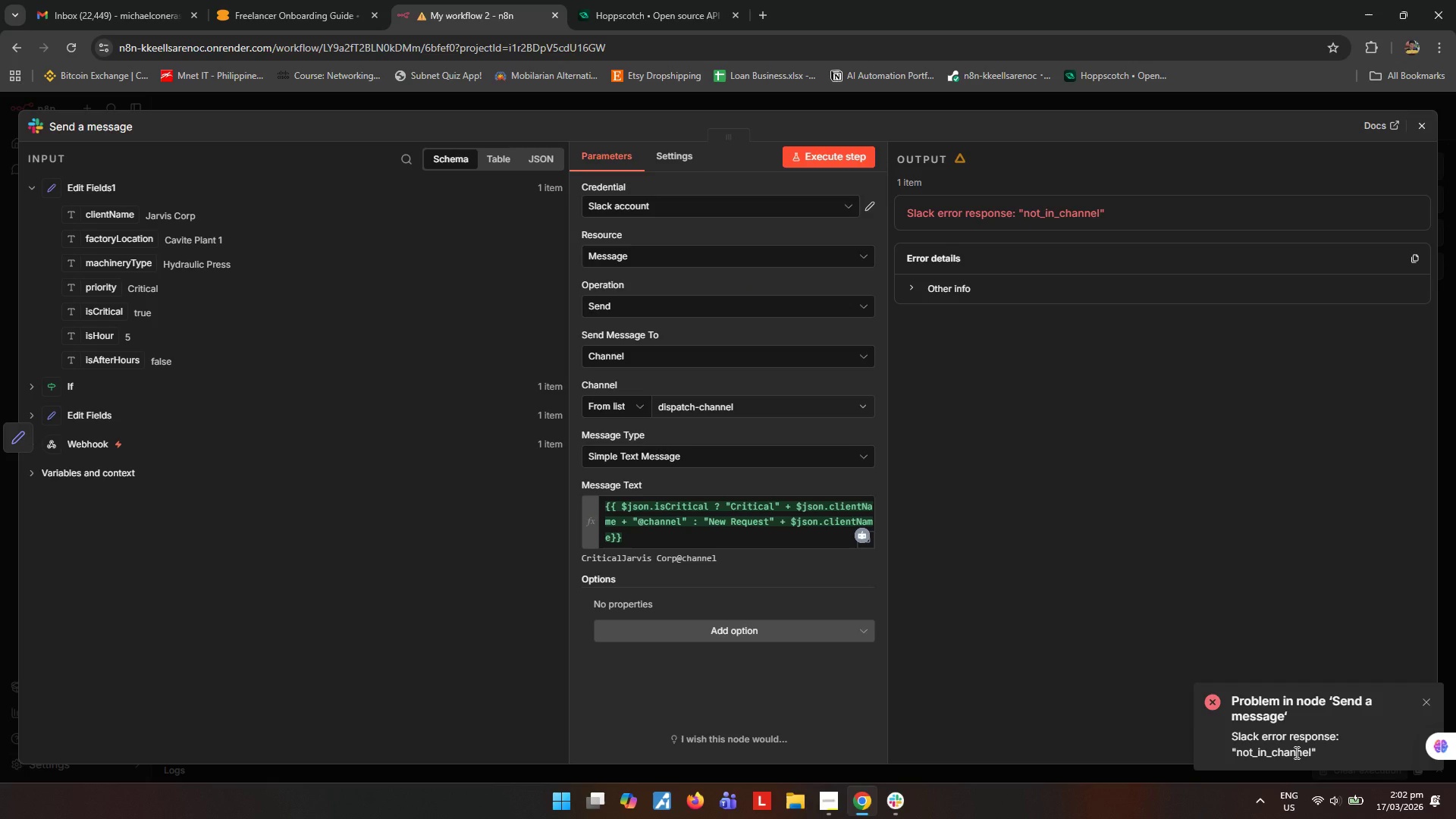 
wait(35.64)
 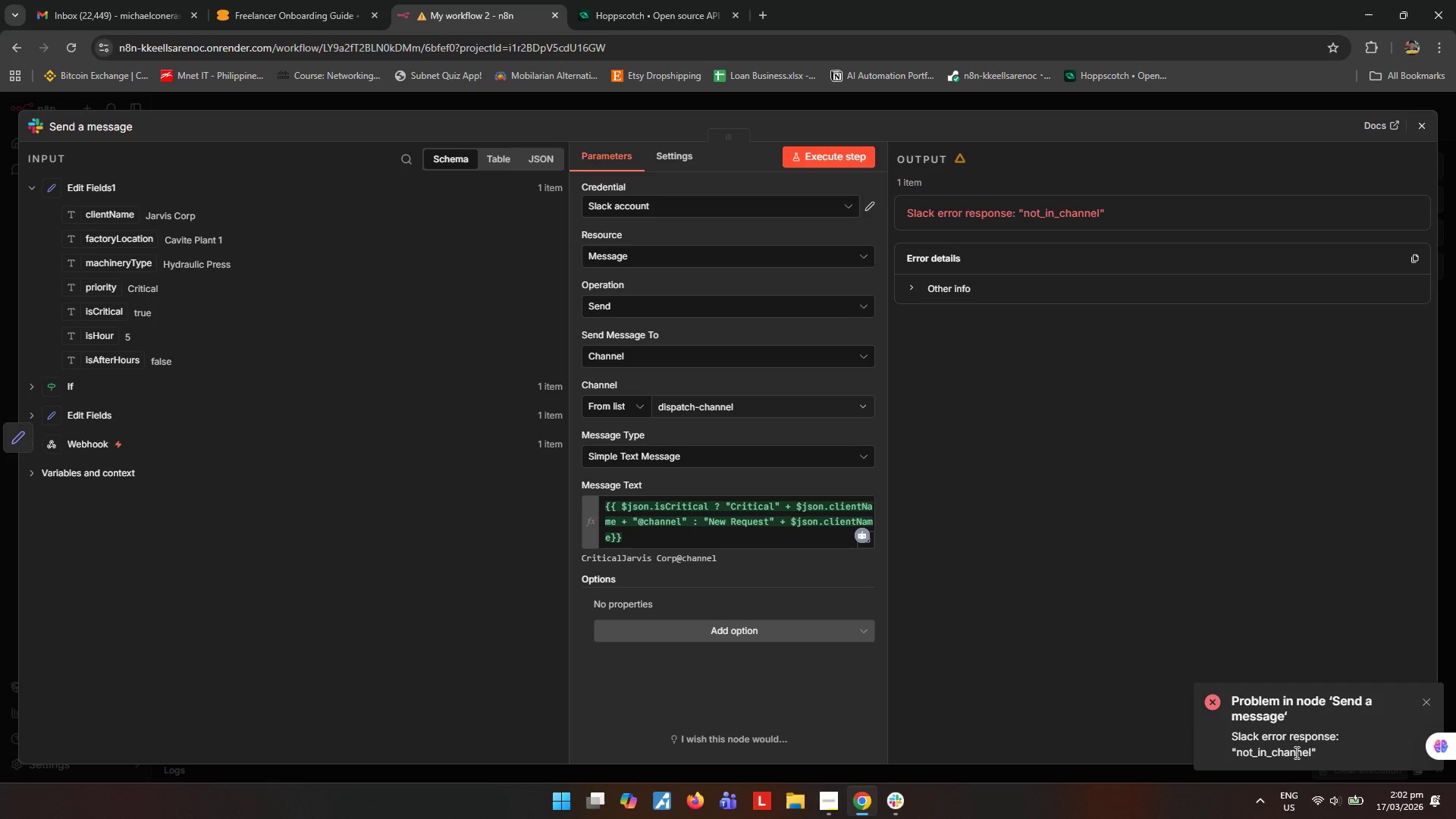 
left_click([891, 802])
 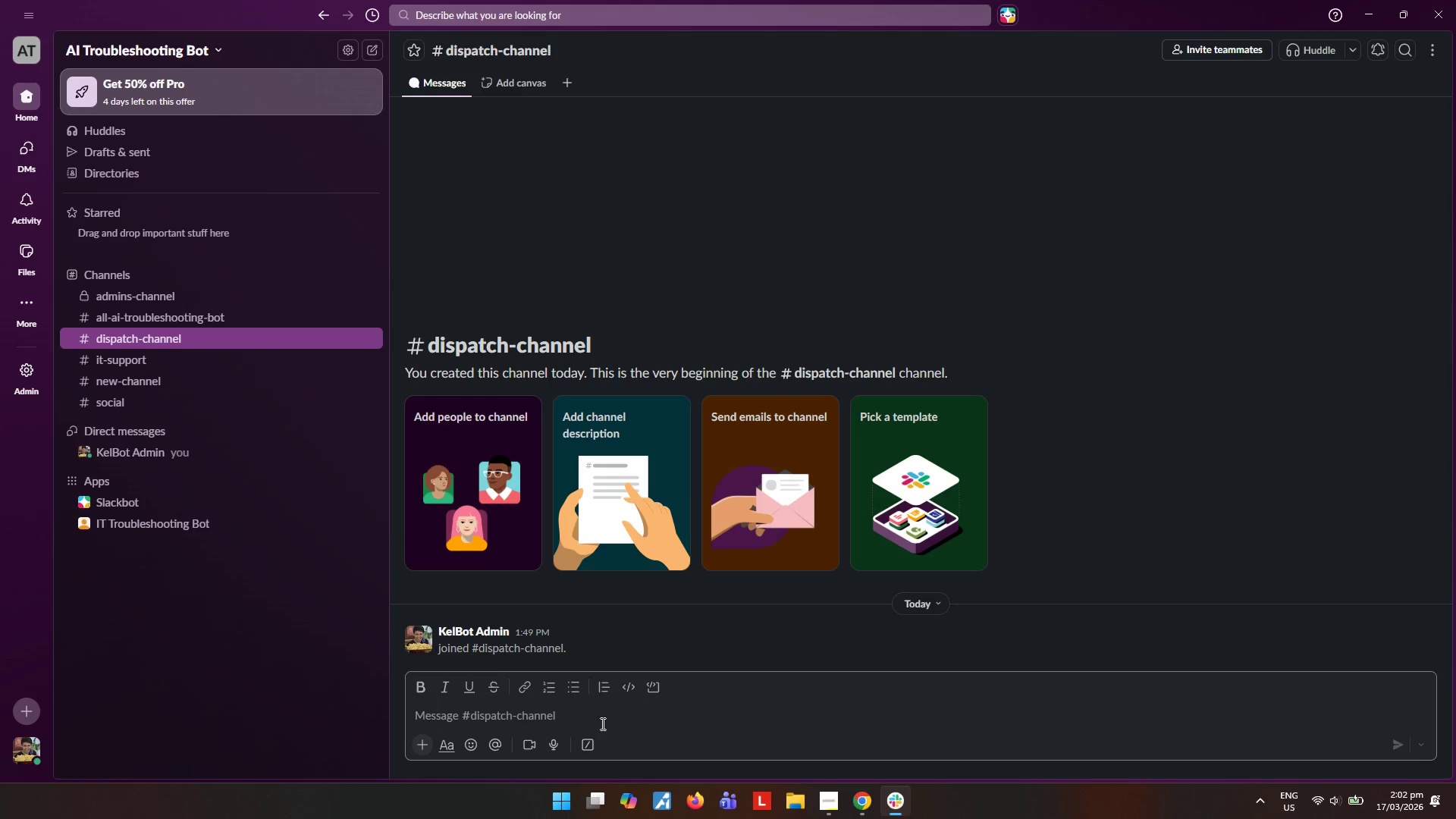 
wait(10.03)
 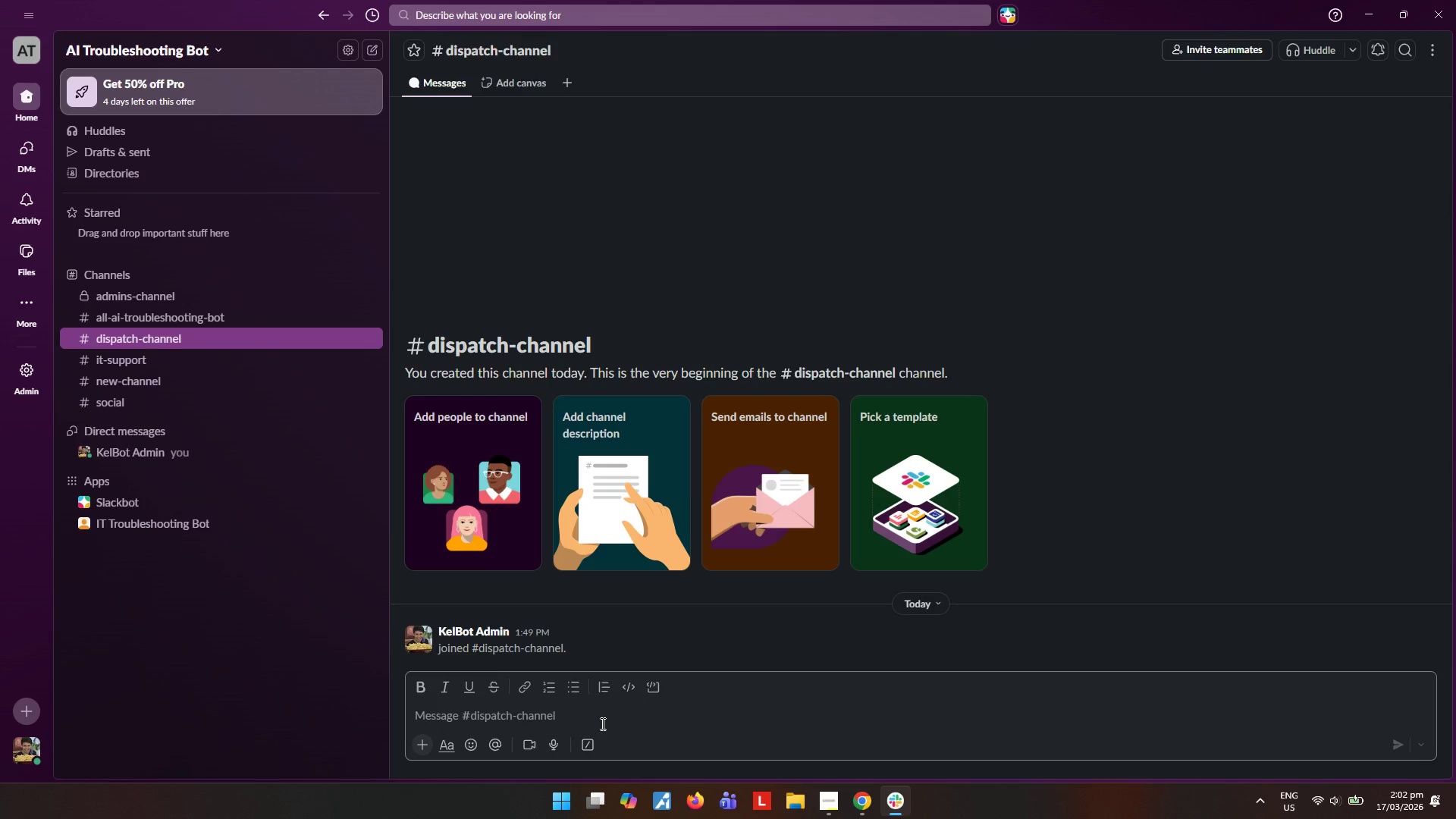 
left_click([601, 723])
 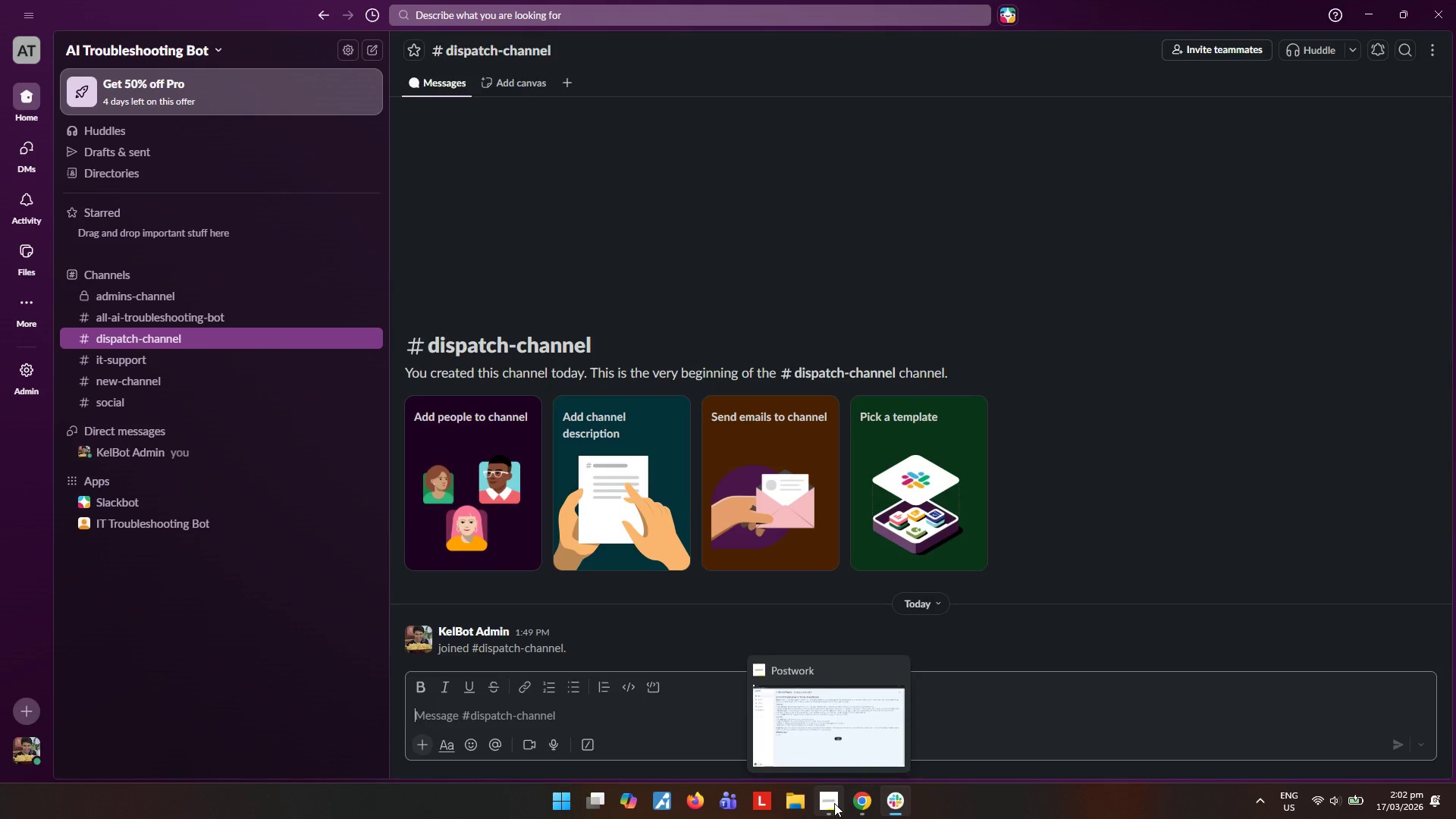 
left_click([859, 801])
 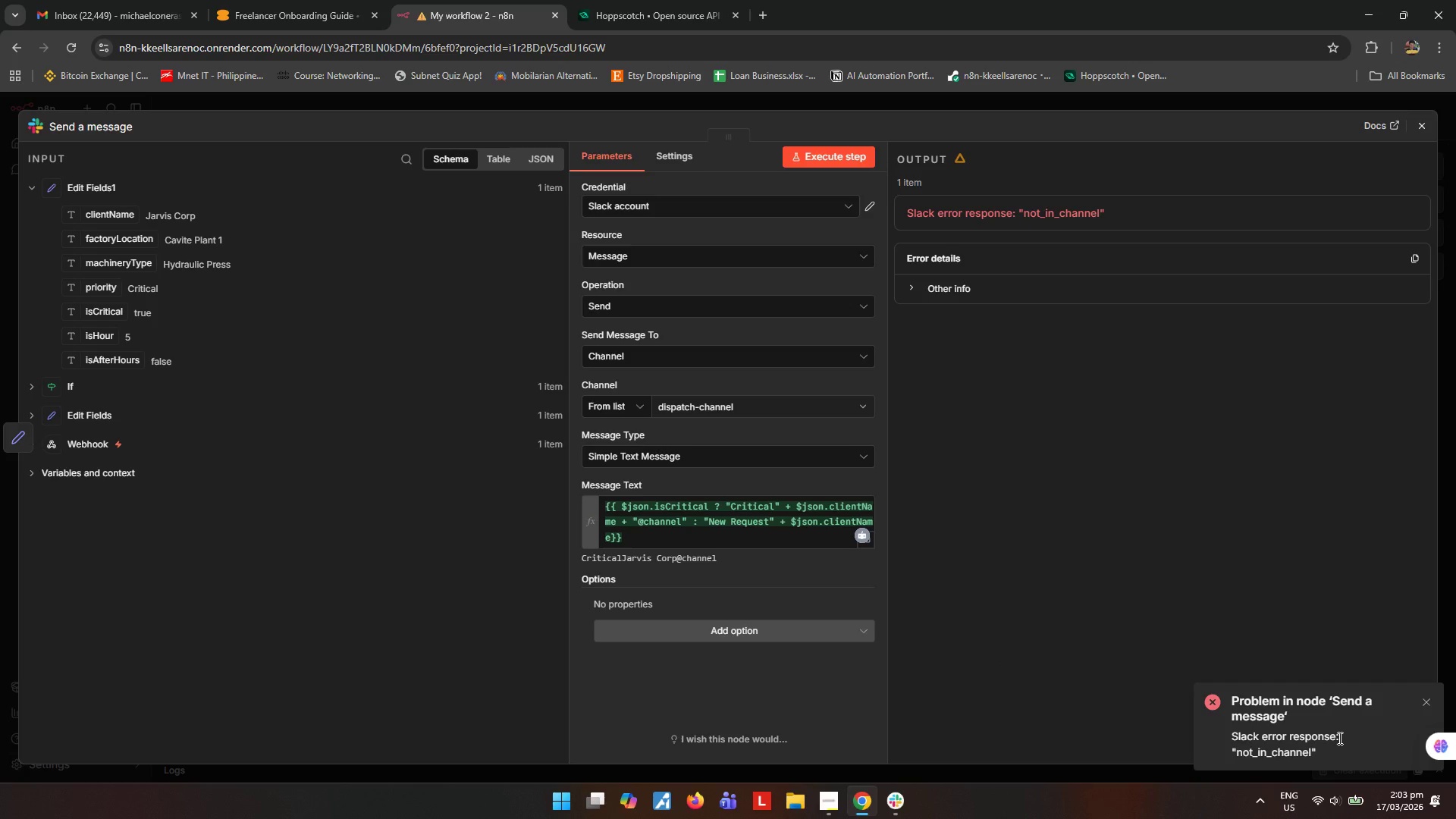 
wait(42.17)
 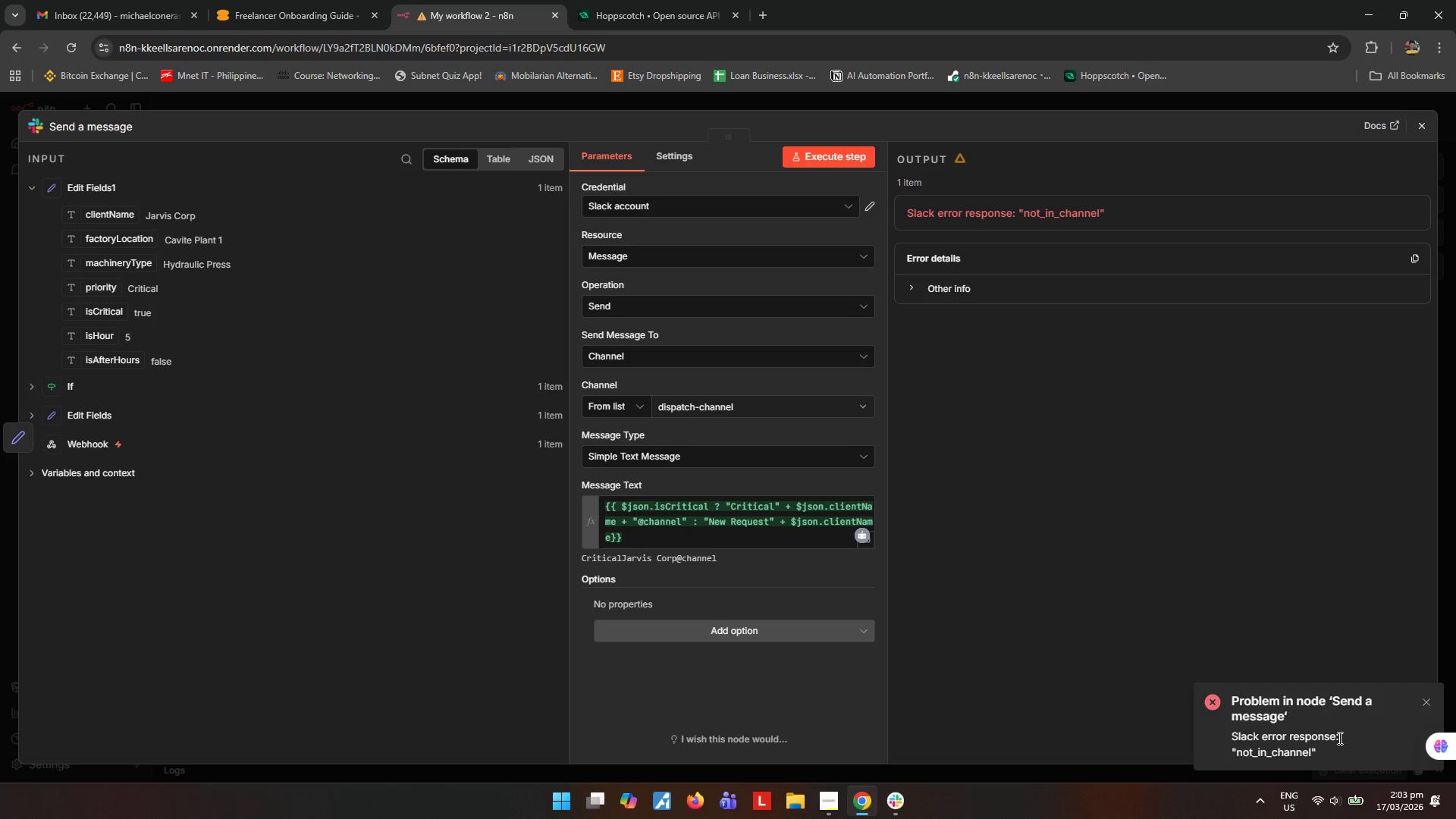 
left_click([892, 802])
 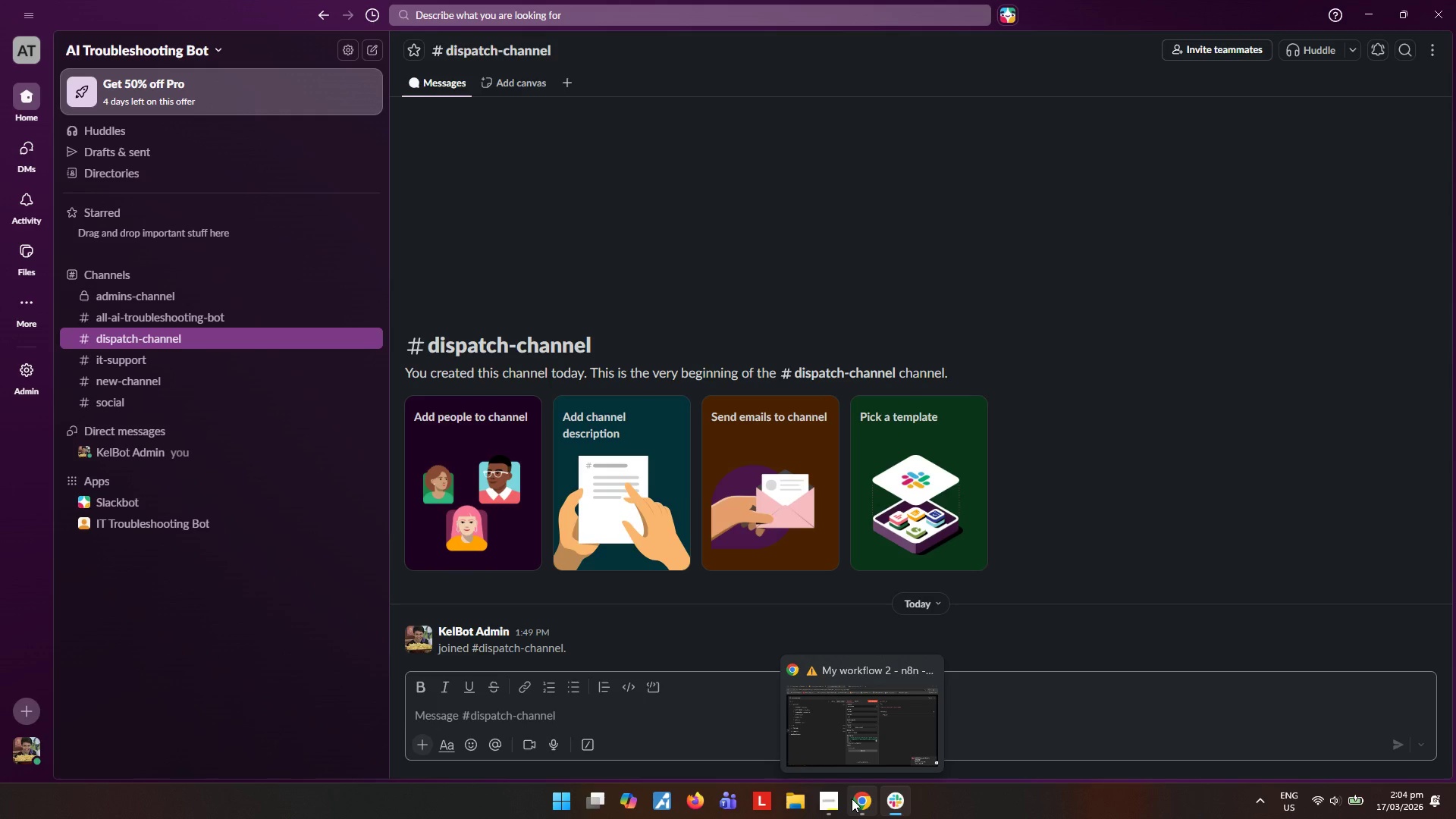 
wait(55.81)
 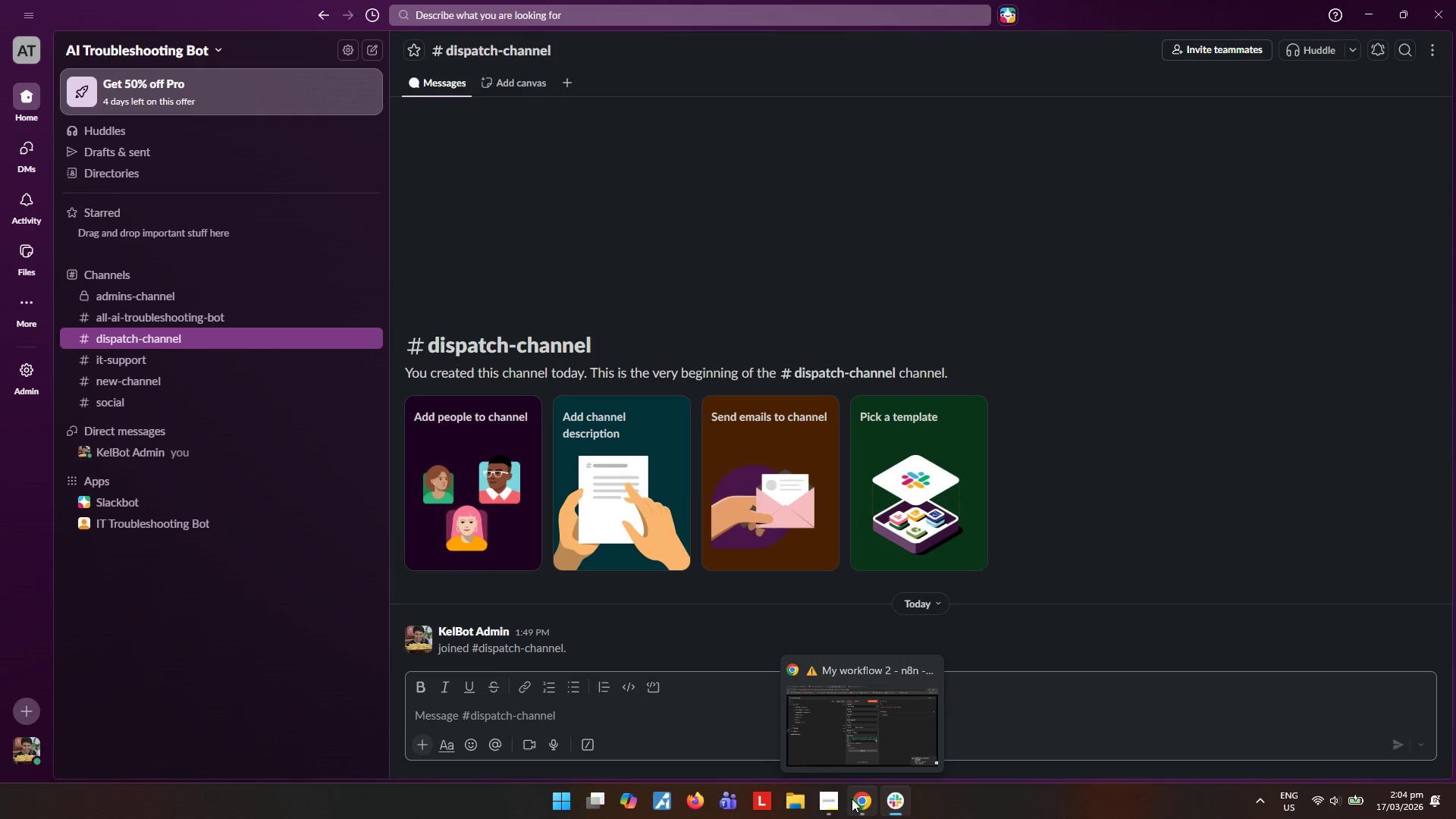 
left_click([864, 805])
 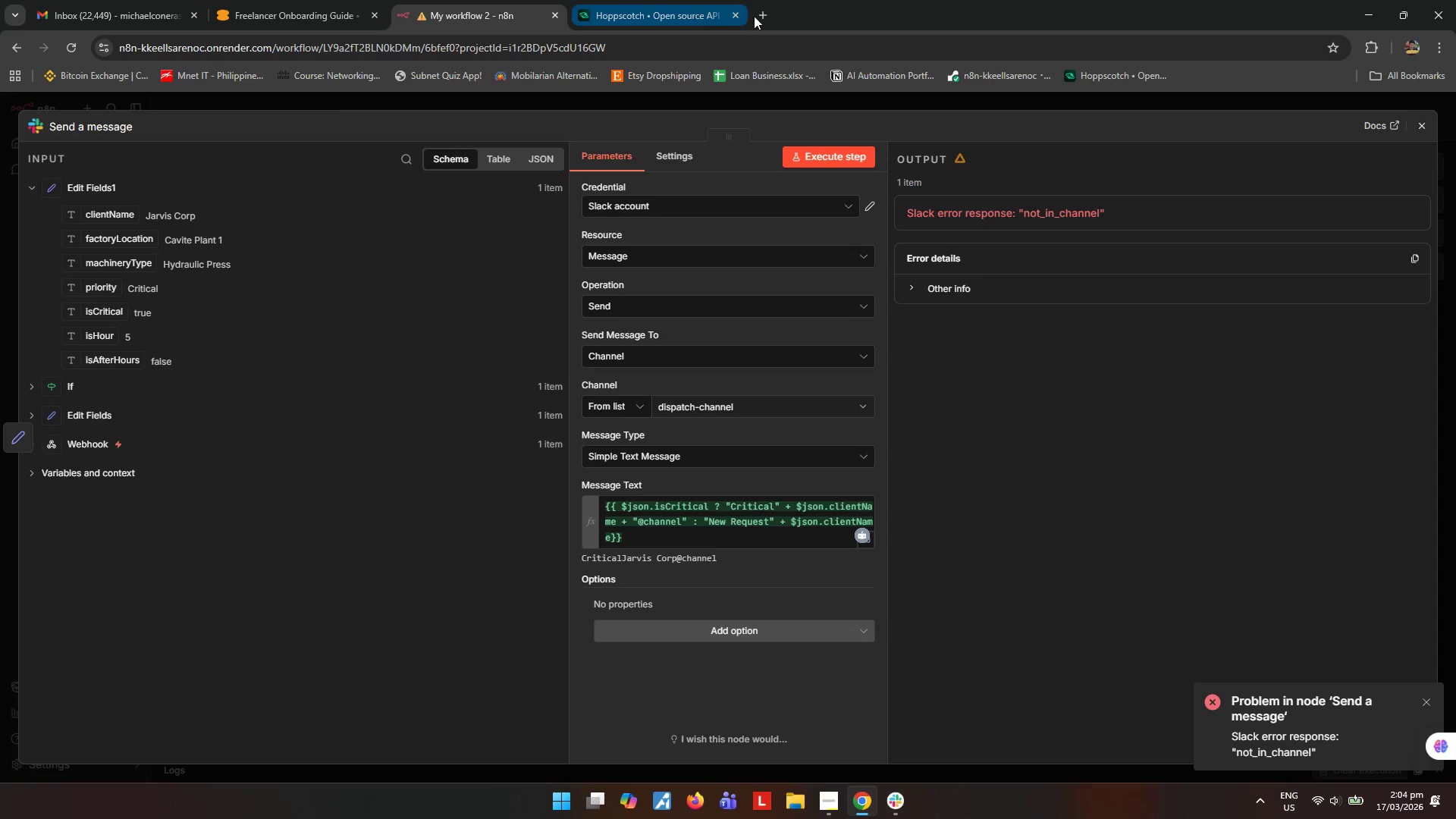 
left_click([770, 15])
 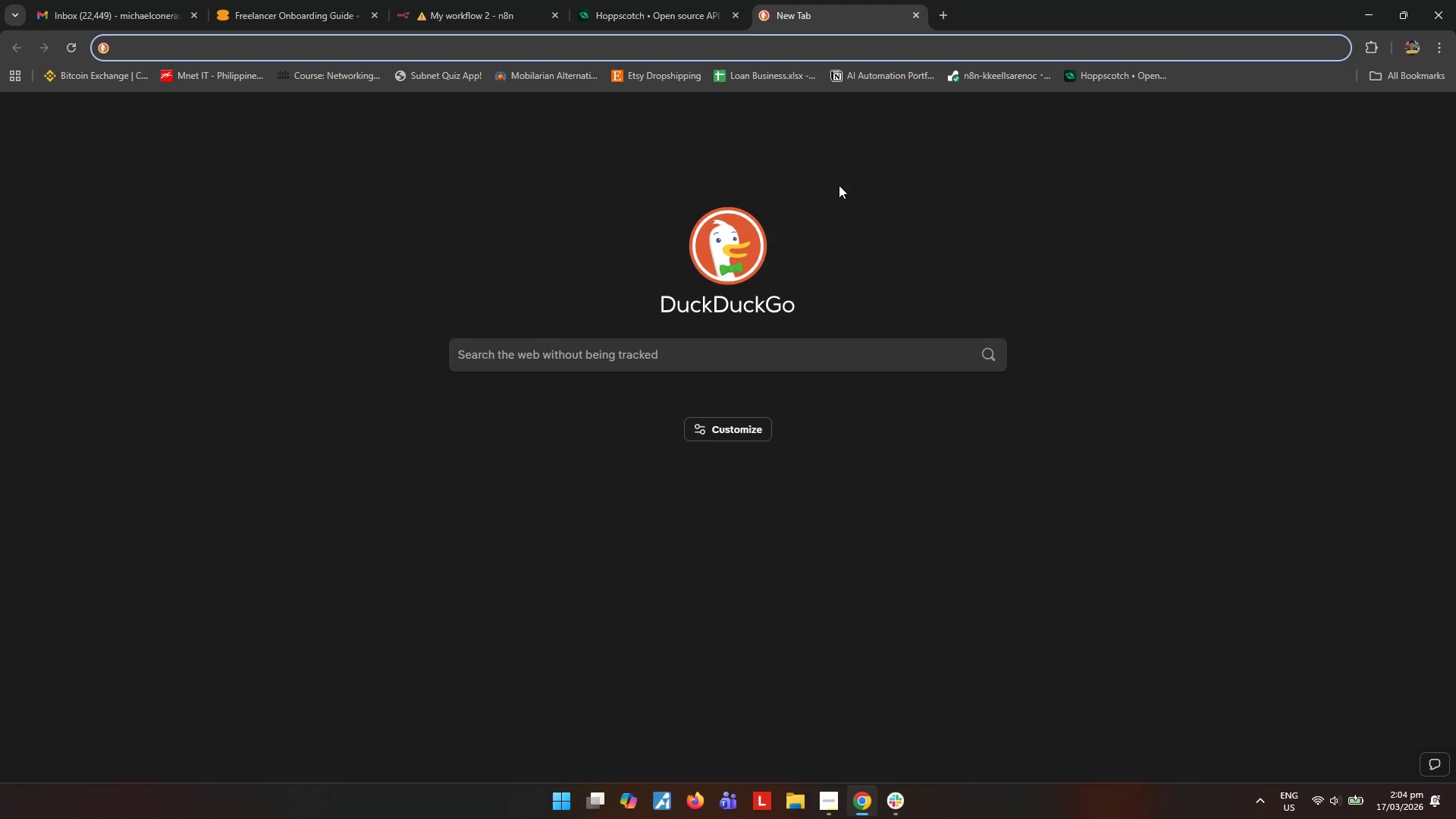 
type(slack)
 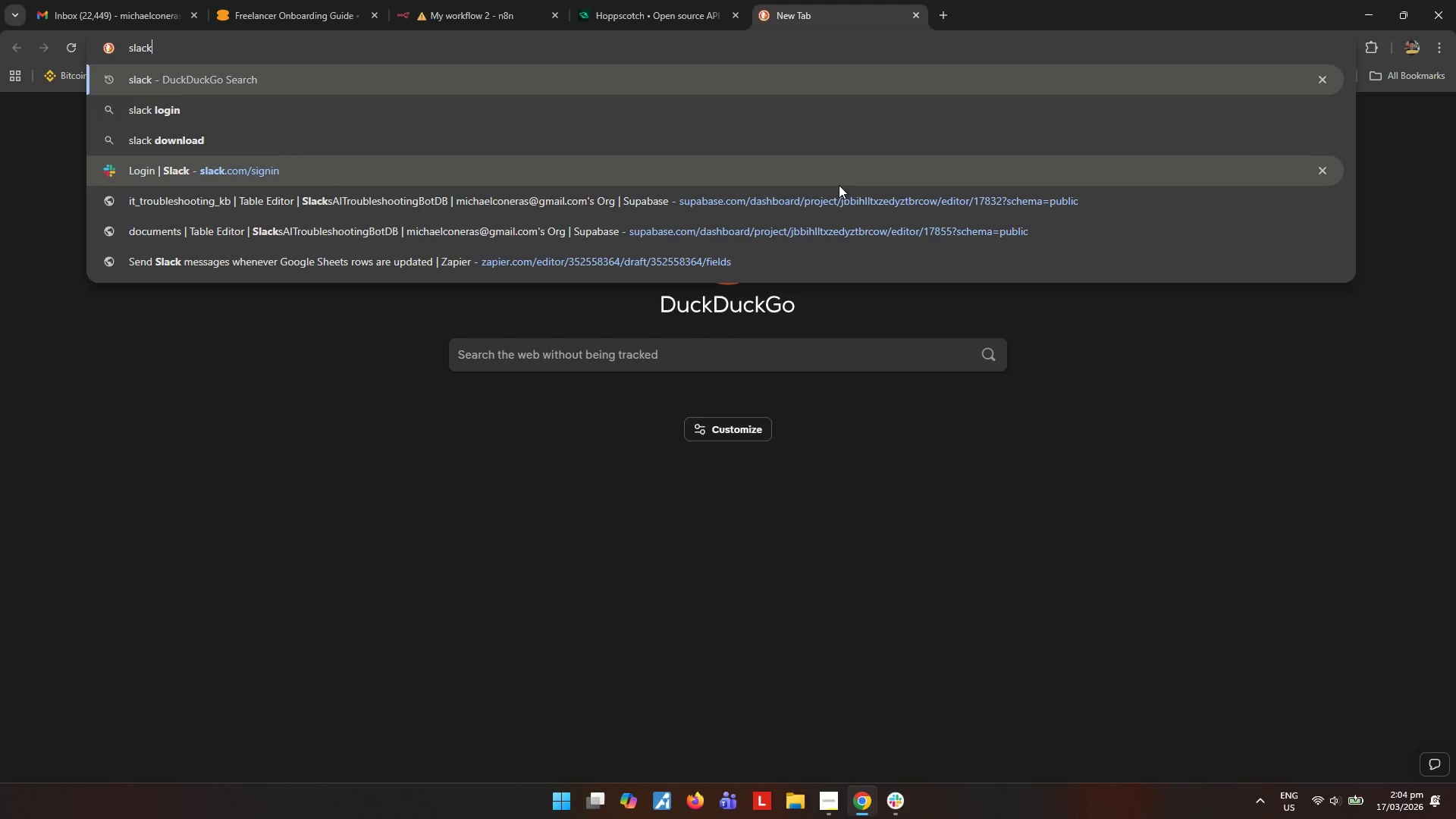 
key(Enter)
 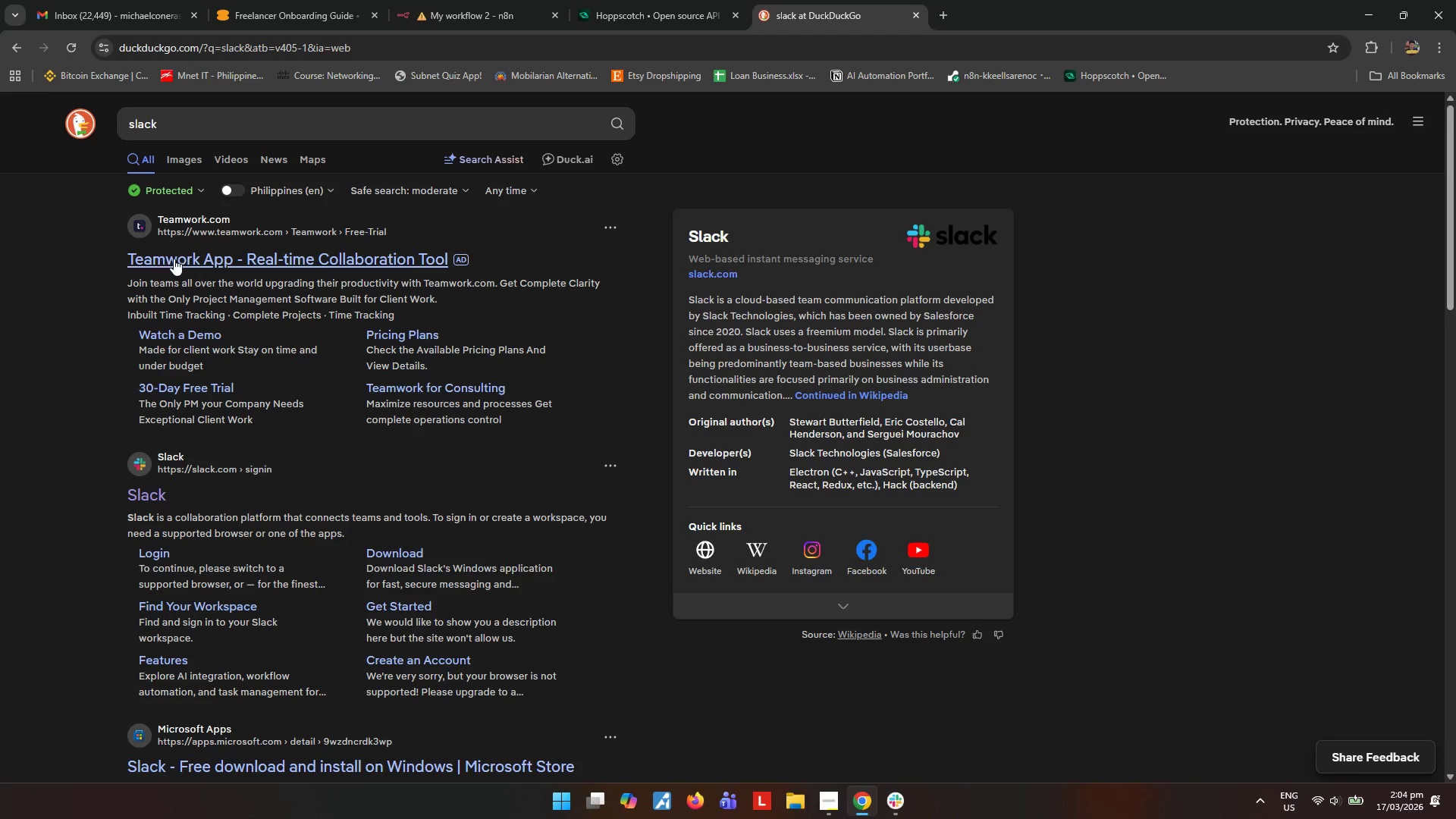 
left_click([151, 494])
 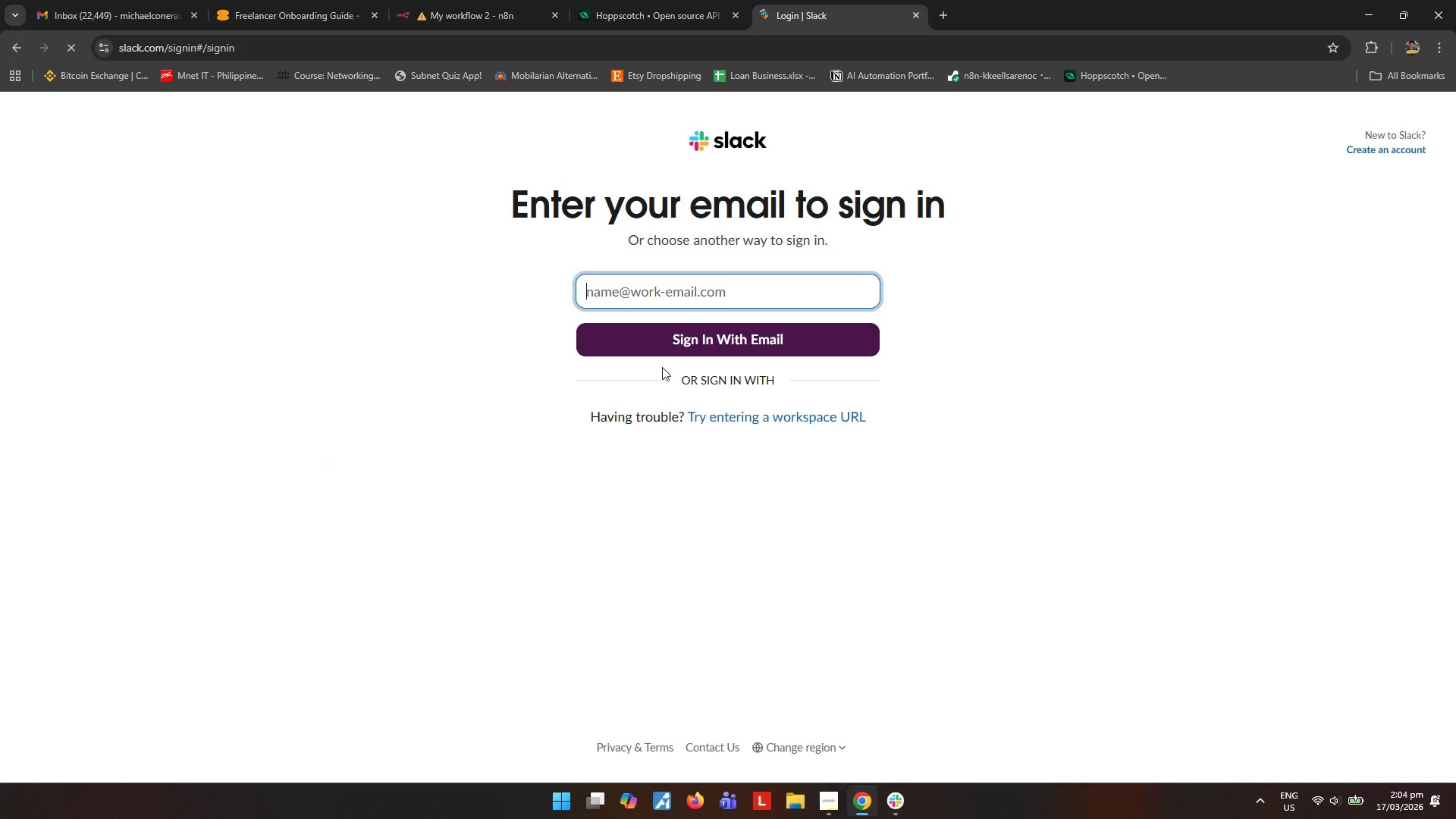 
left_click([635, 420])
 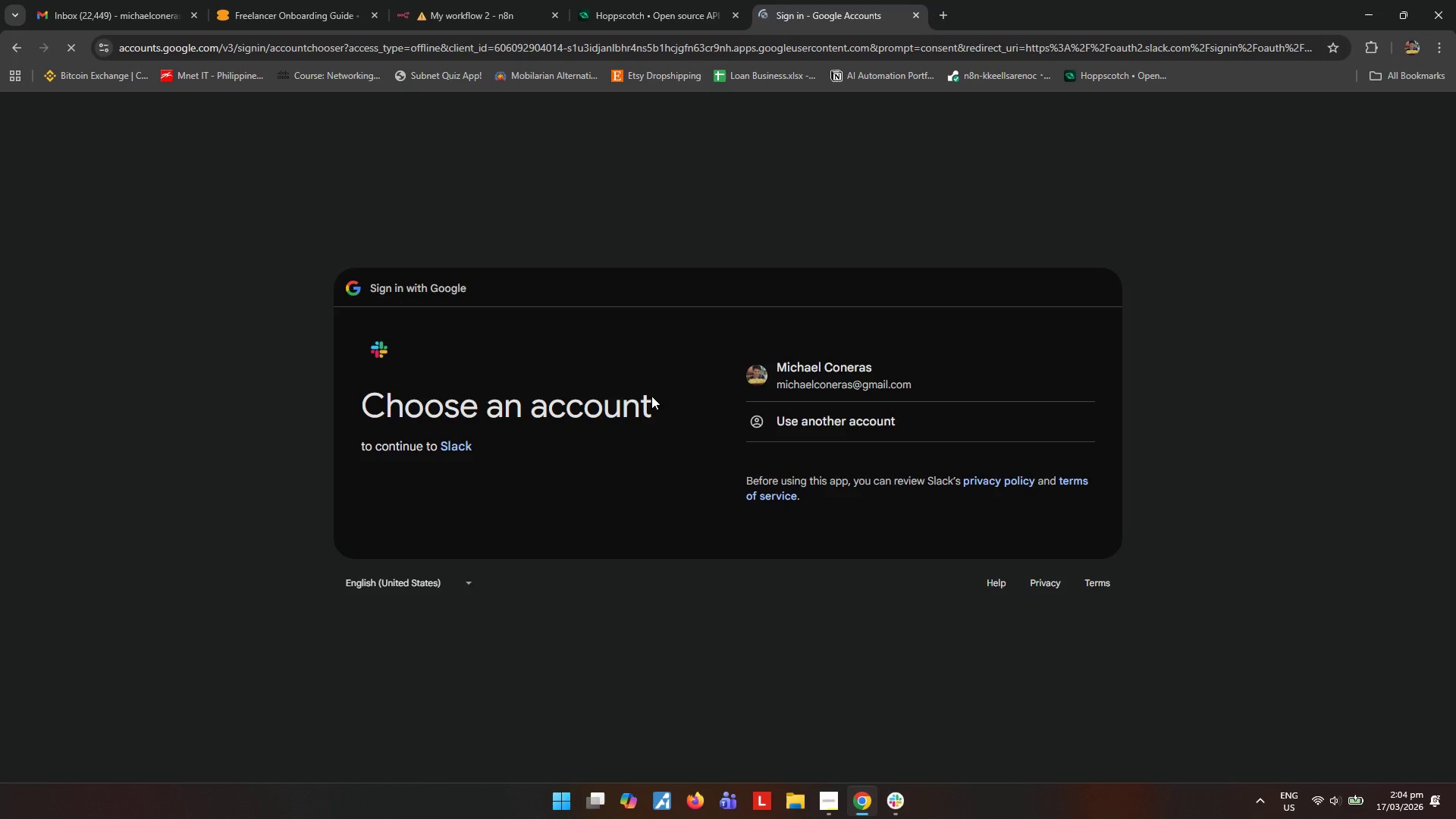 
left_click([821, 381])
 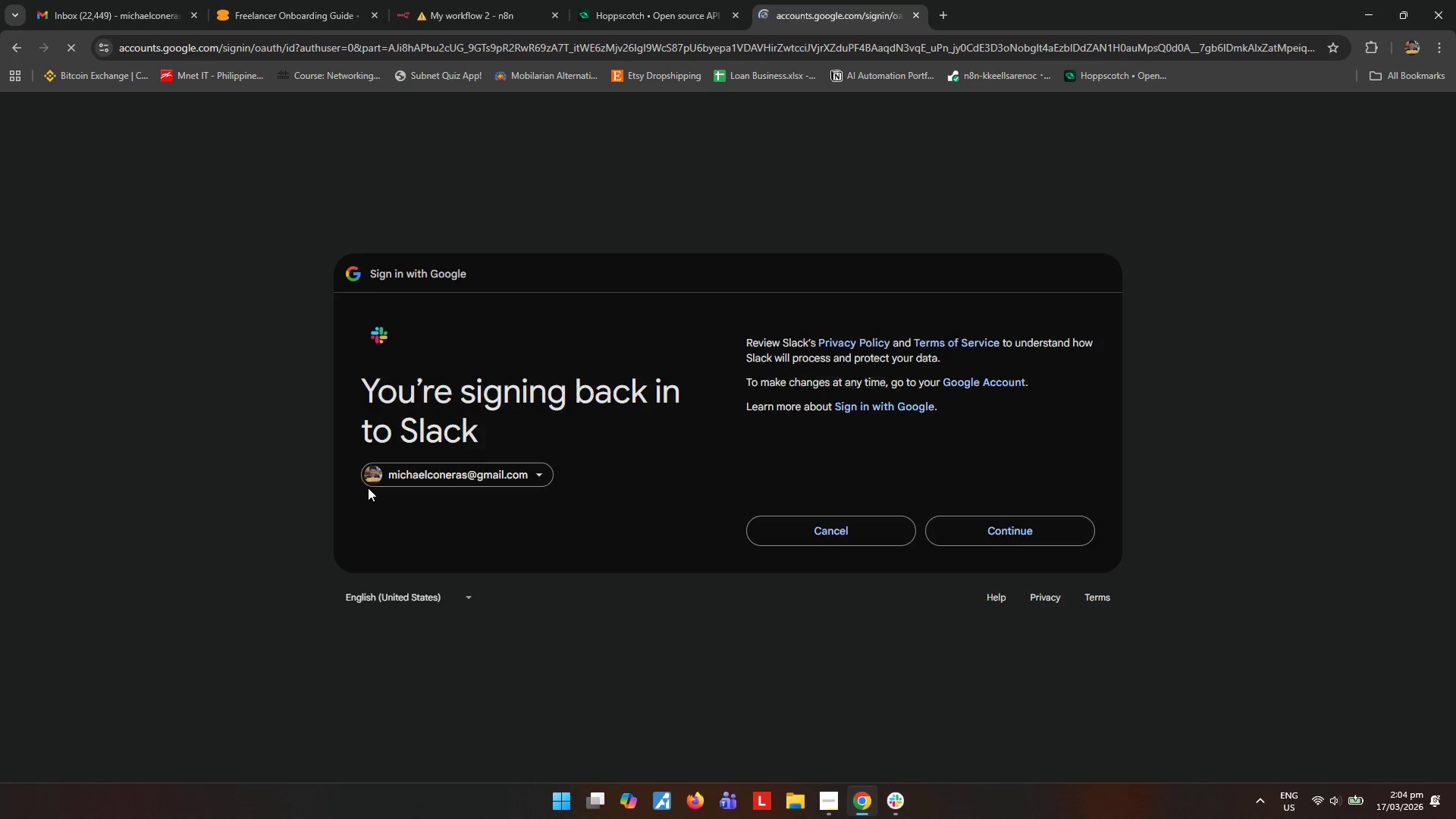 
left_click([1024, 535])
 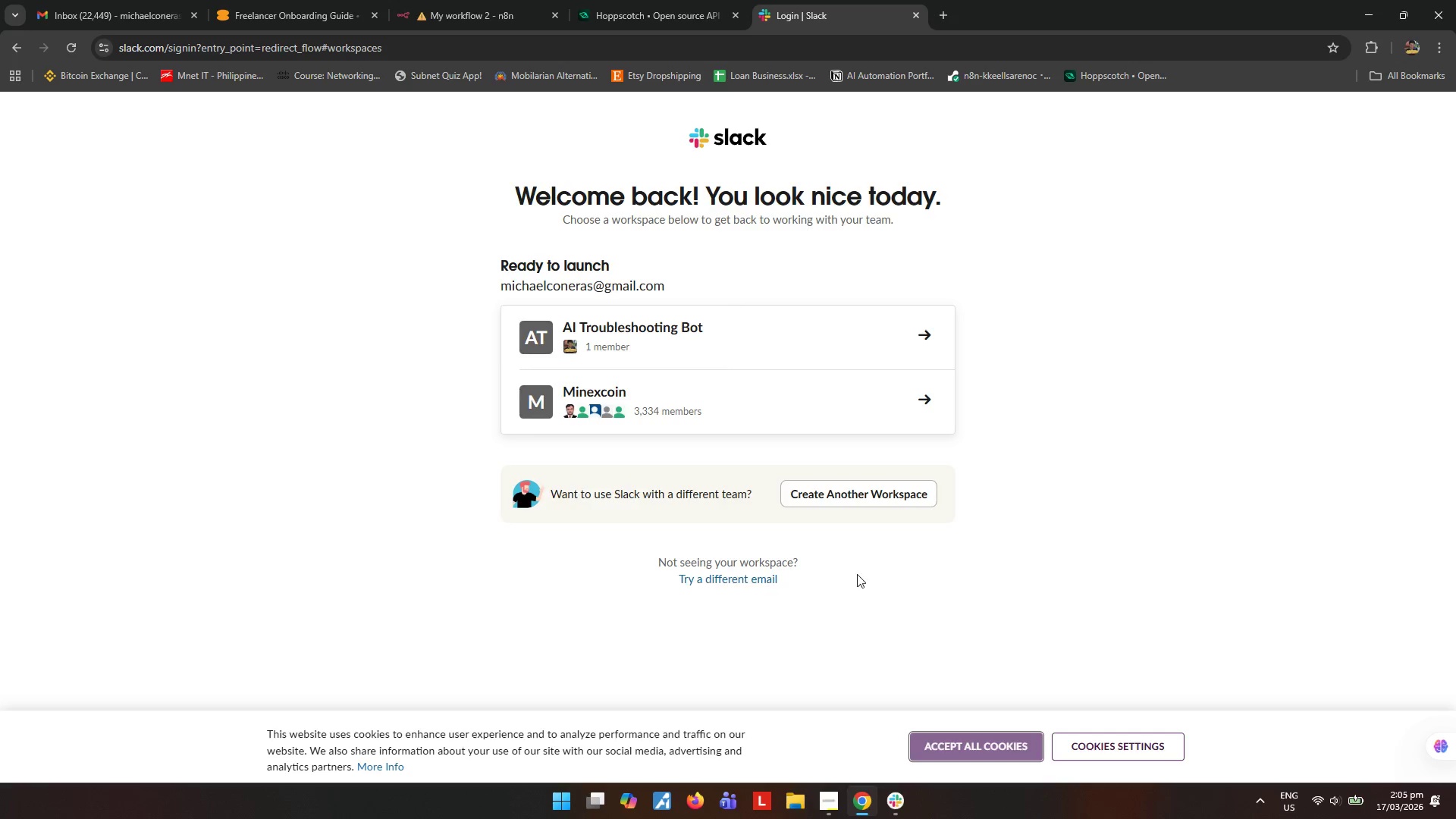 
wait(15.91)
 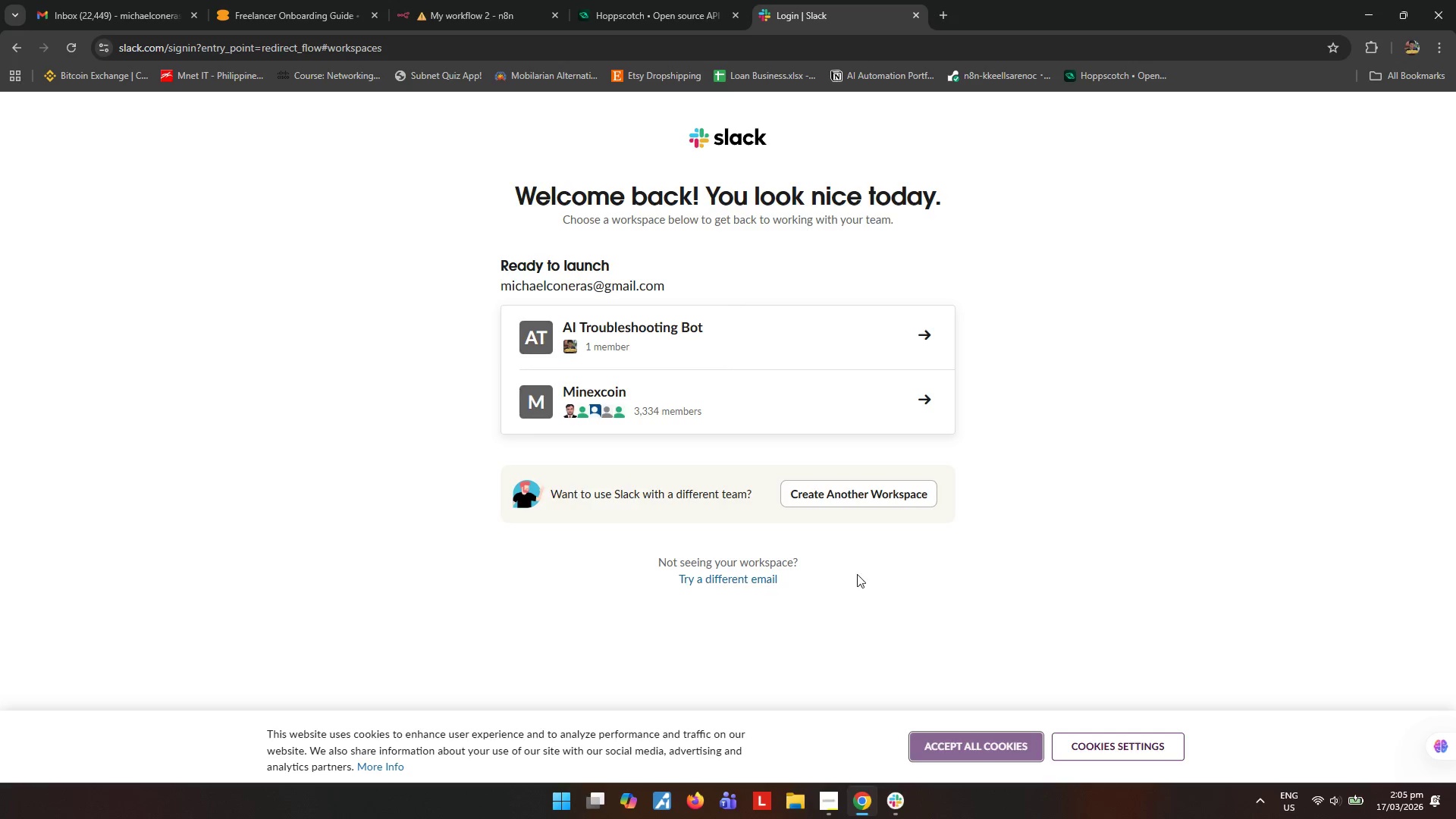 
left_click([962, 745])
 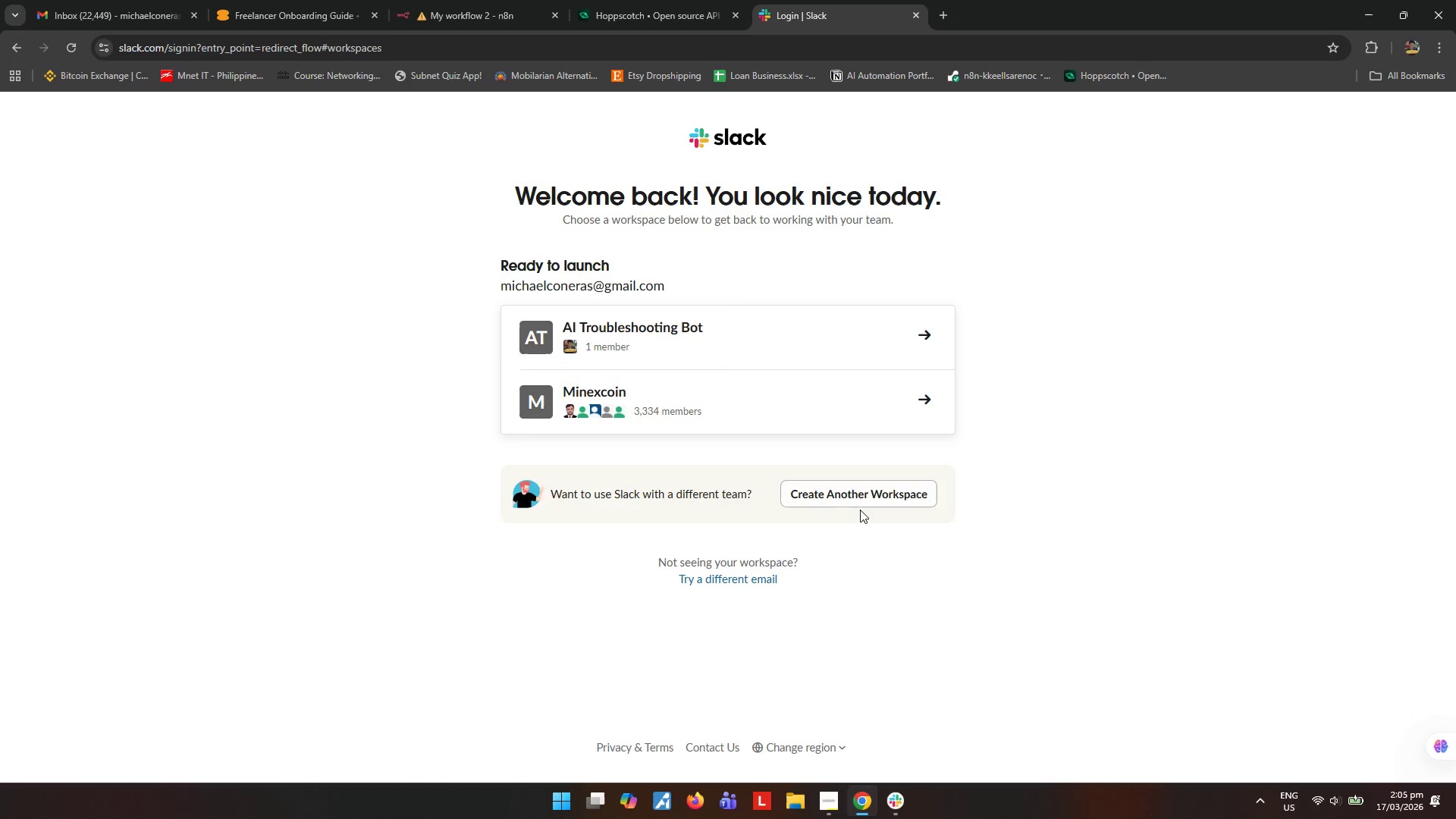 
left_click([861, 496])
 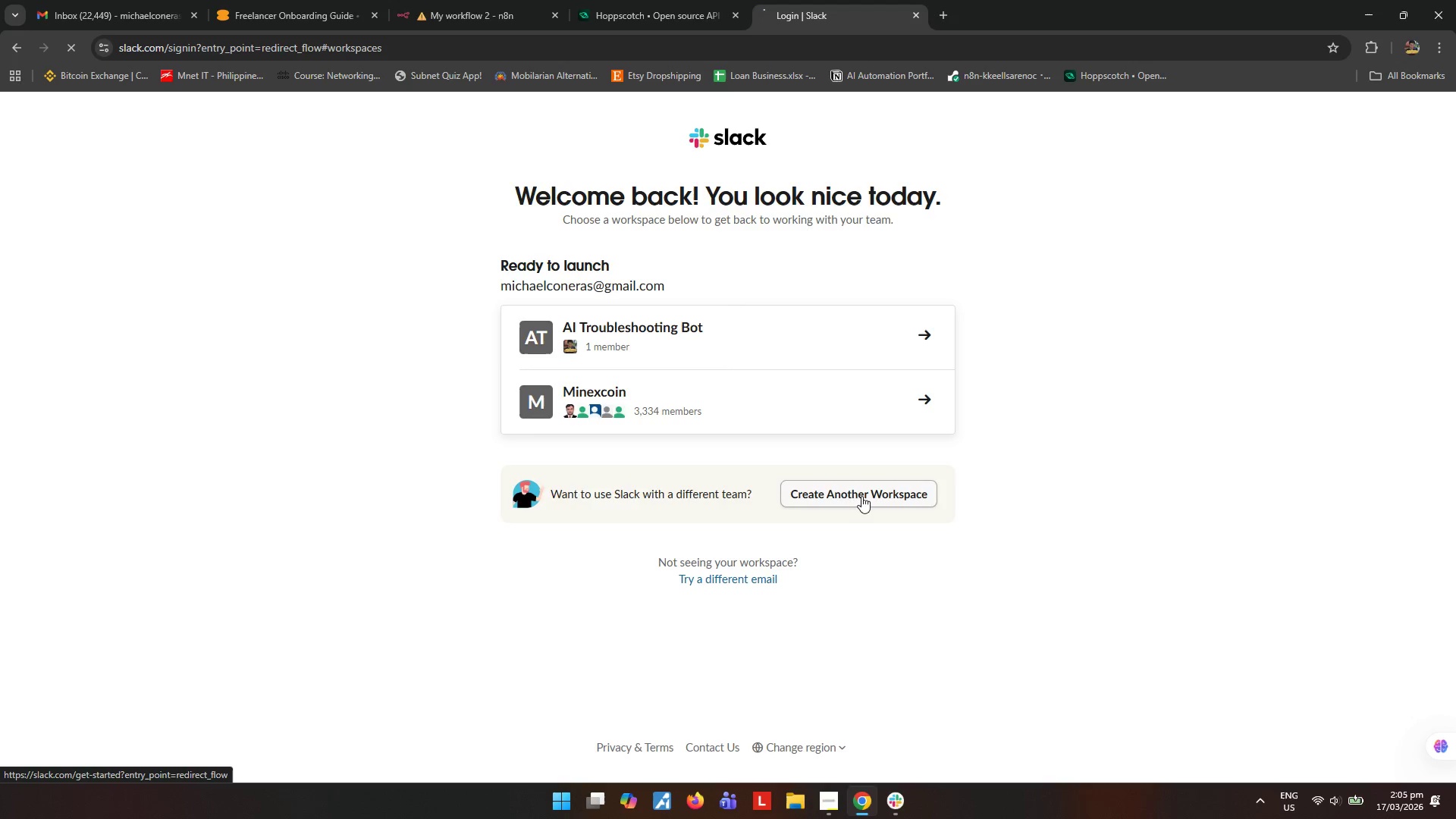 
mouse_move([858, 531])
 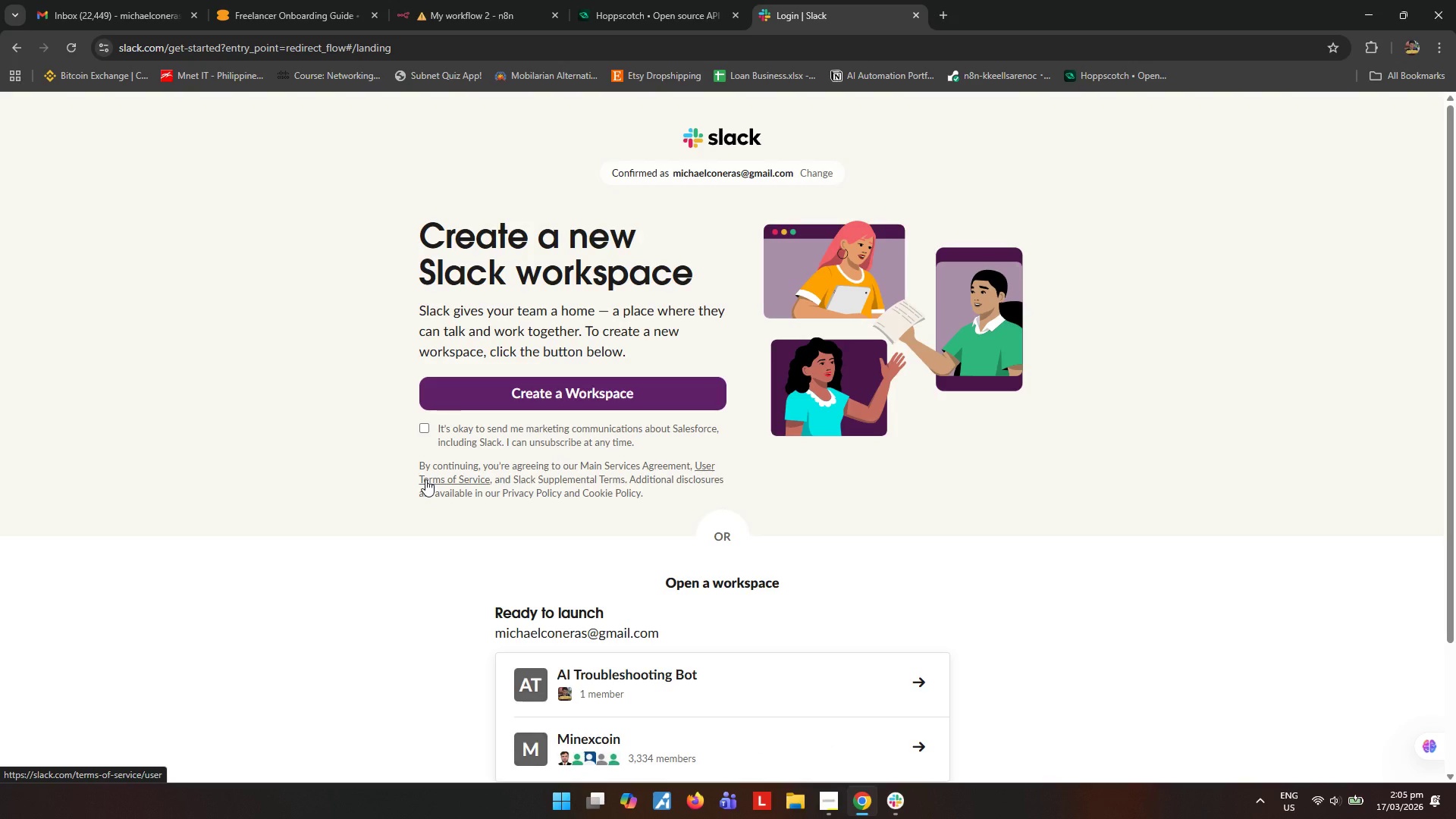 
scroll: coordinate [307, 510], scroll_direction: down, amount: 2.0
 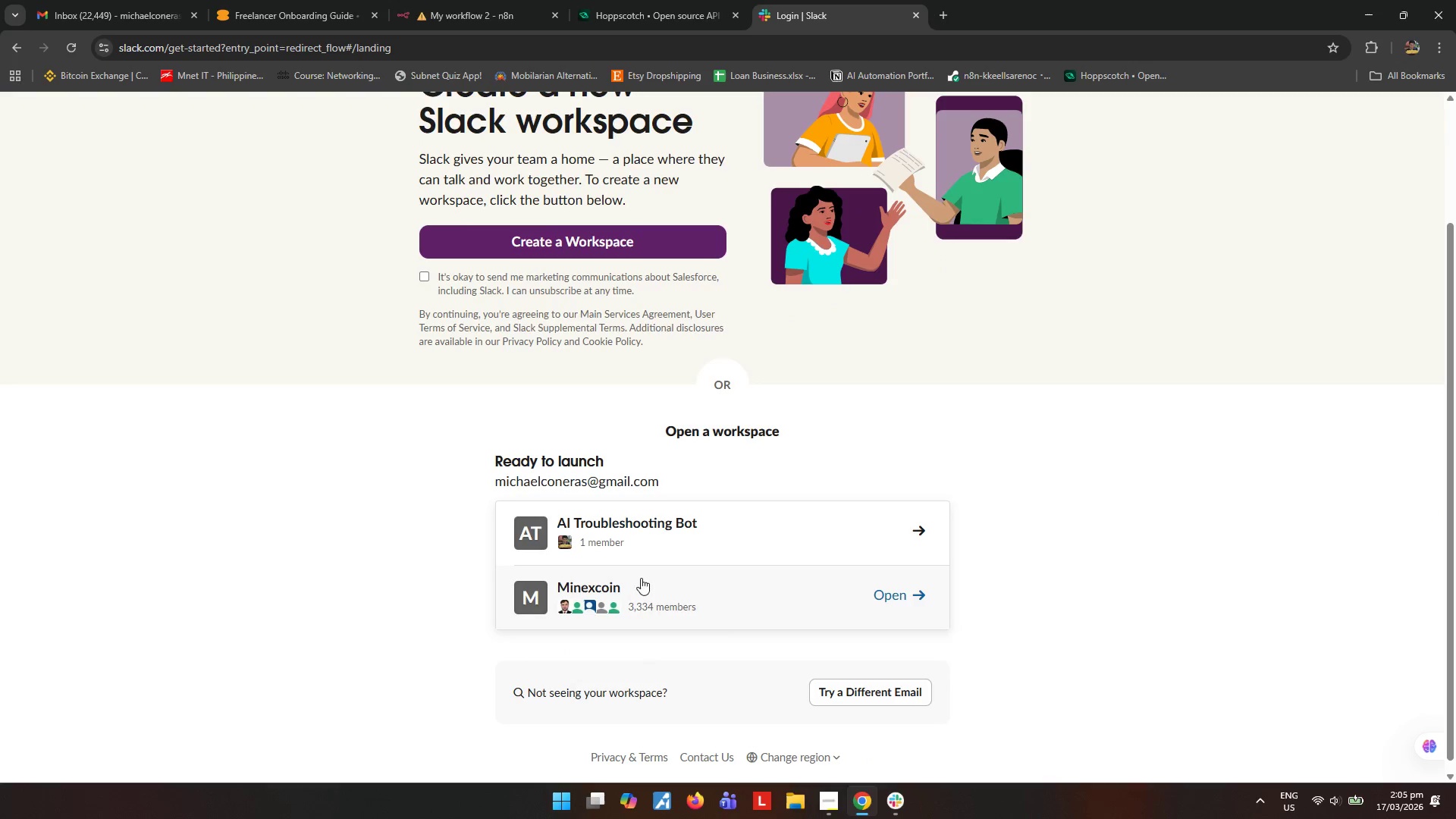 
left_click([640, 530])
 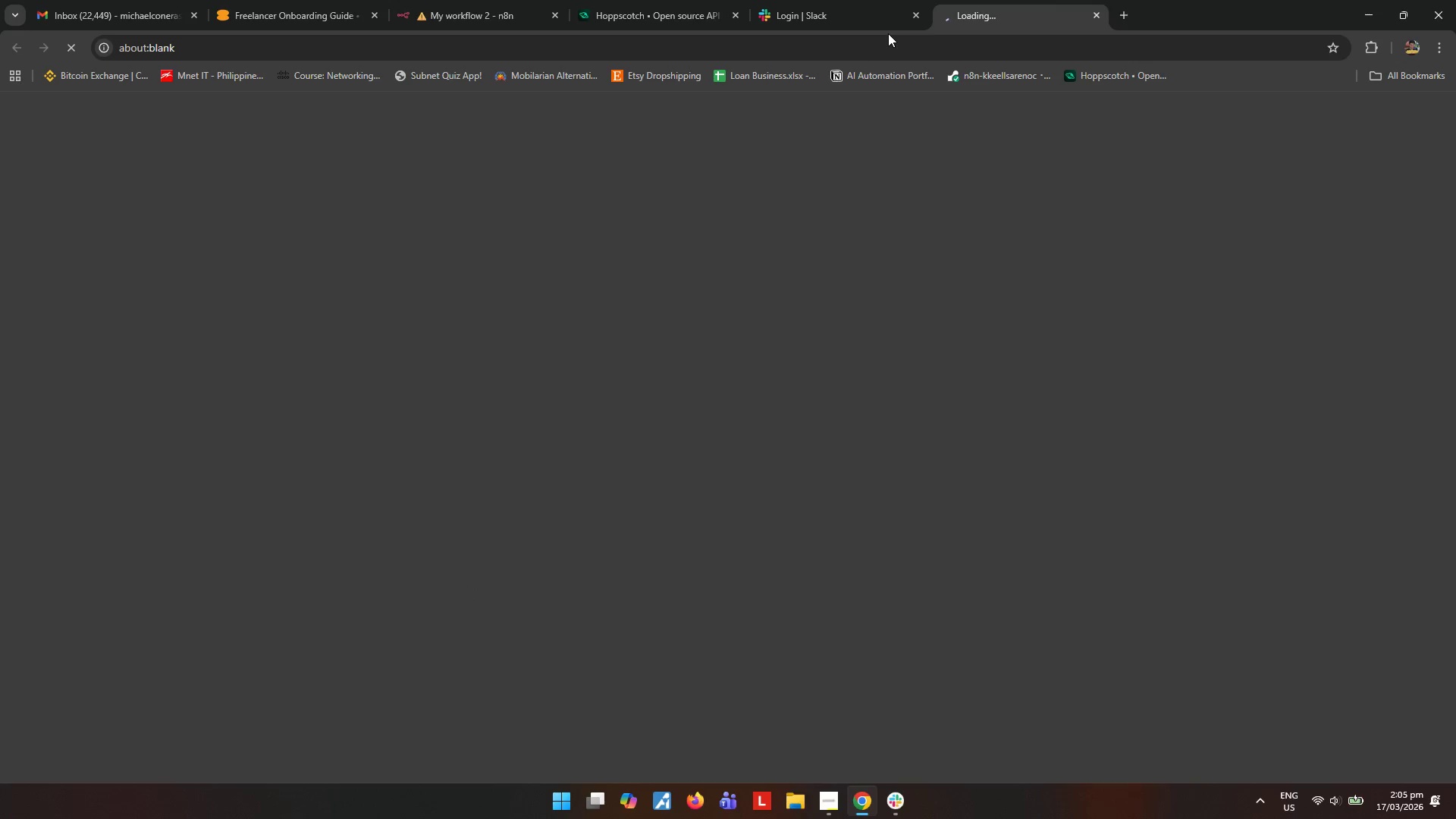 
mouse_move([888, 12])
 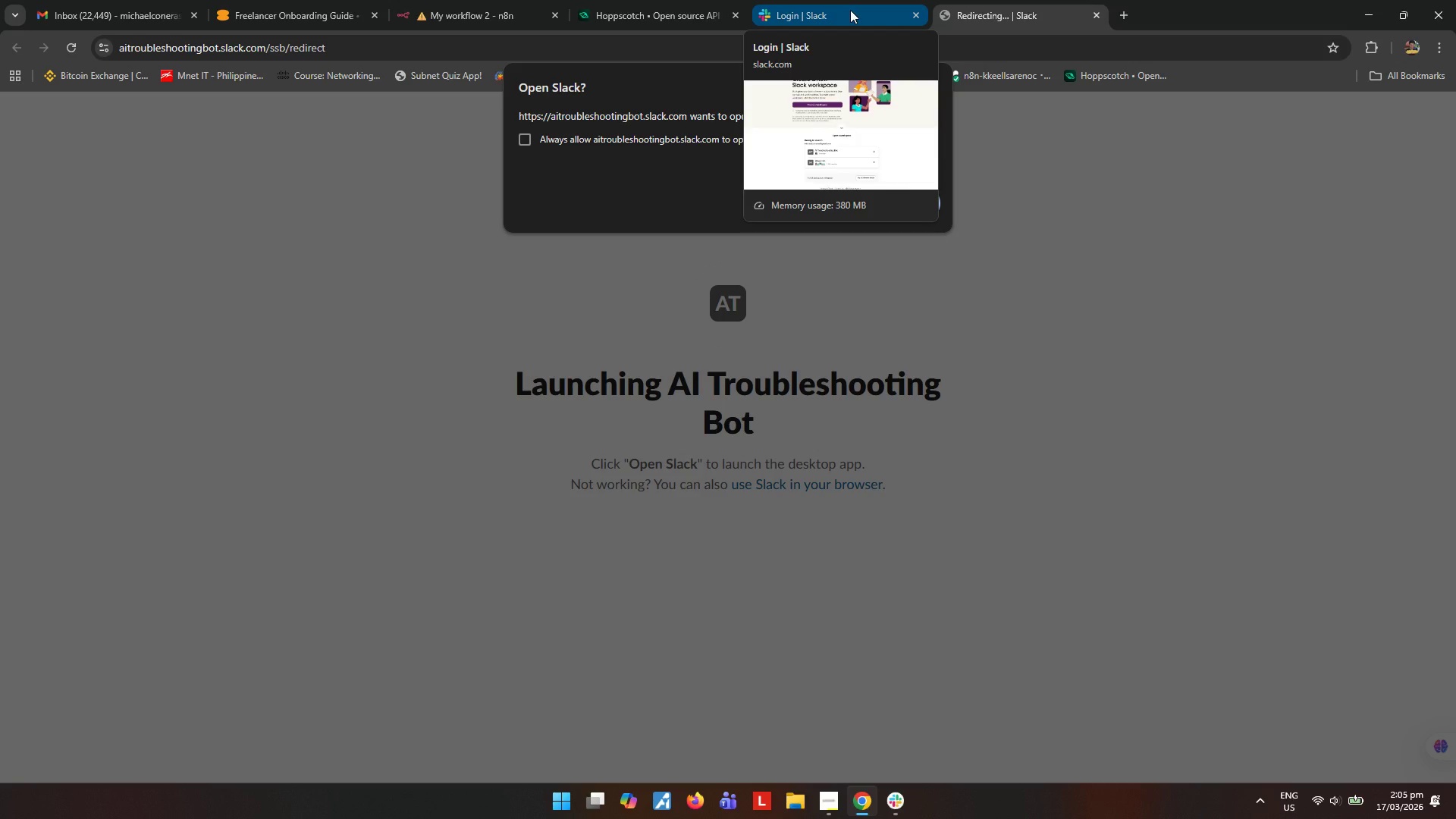 
left_click([850, 10])
 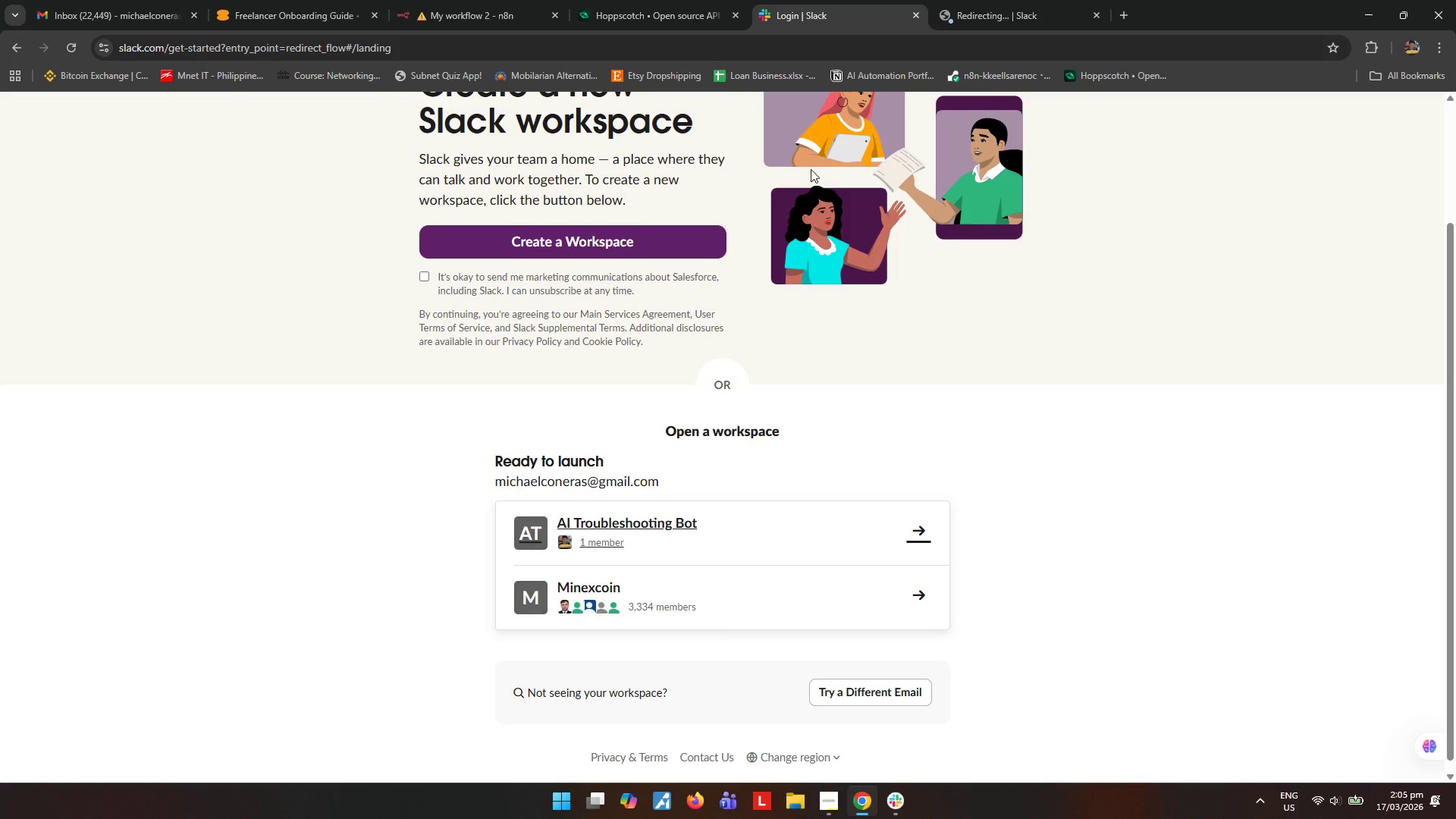 
scroll: coordinate [739, 367], scroll_direction: up, amount: 3.0
 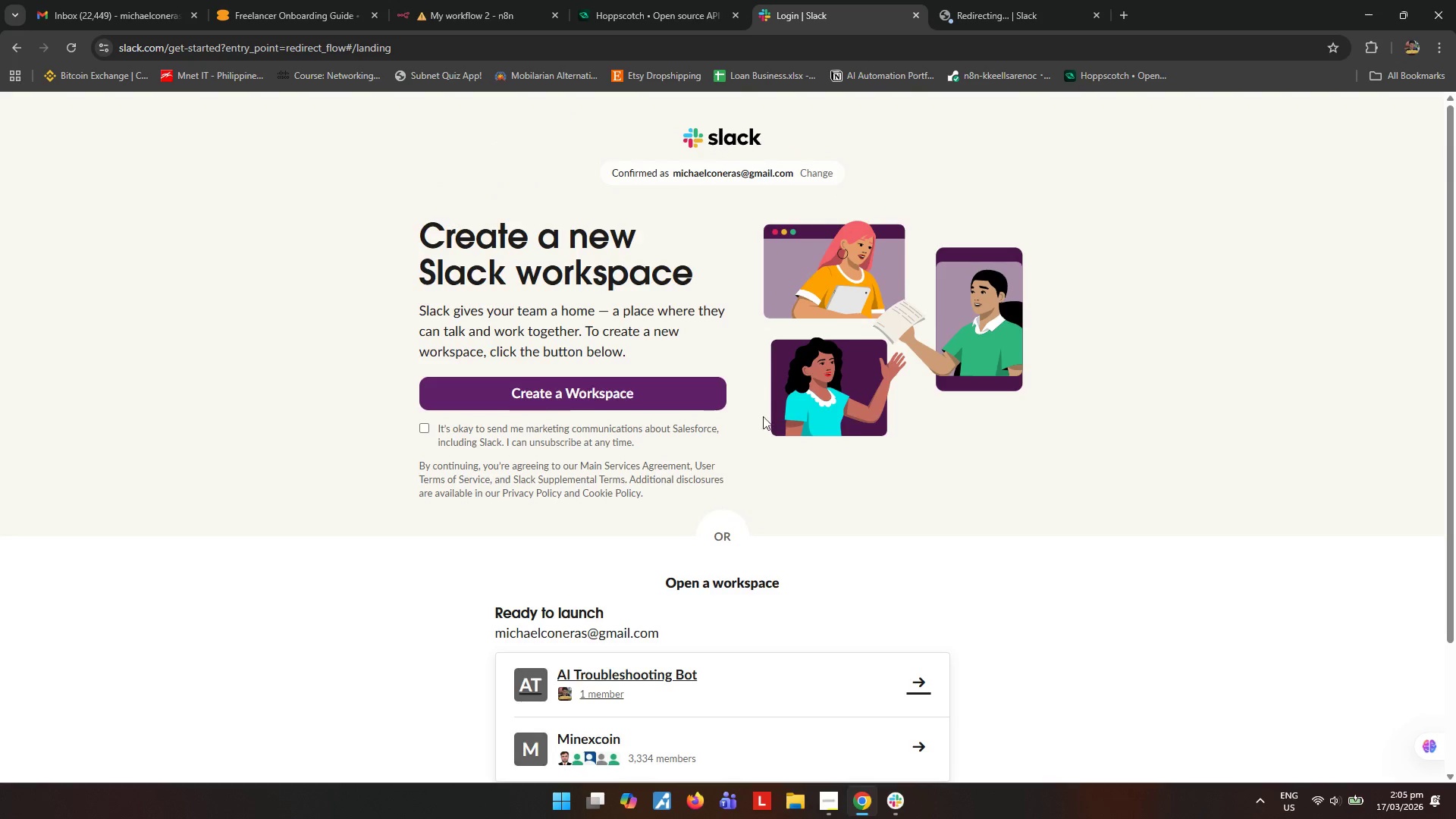 
scroll: coordinate [768, 436], scroll_direction: down, amount: 2.0
 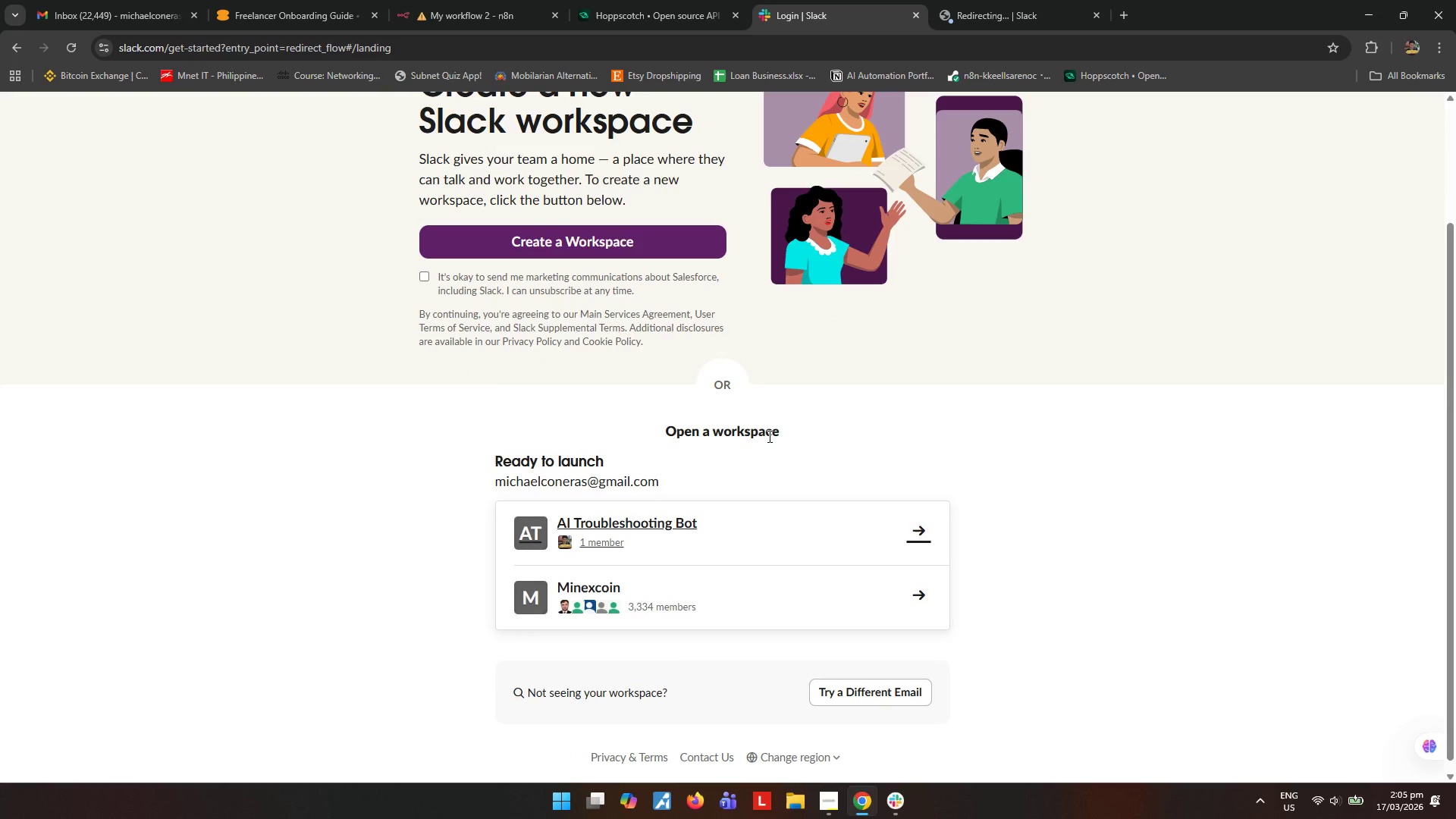 
wait(25.25)
 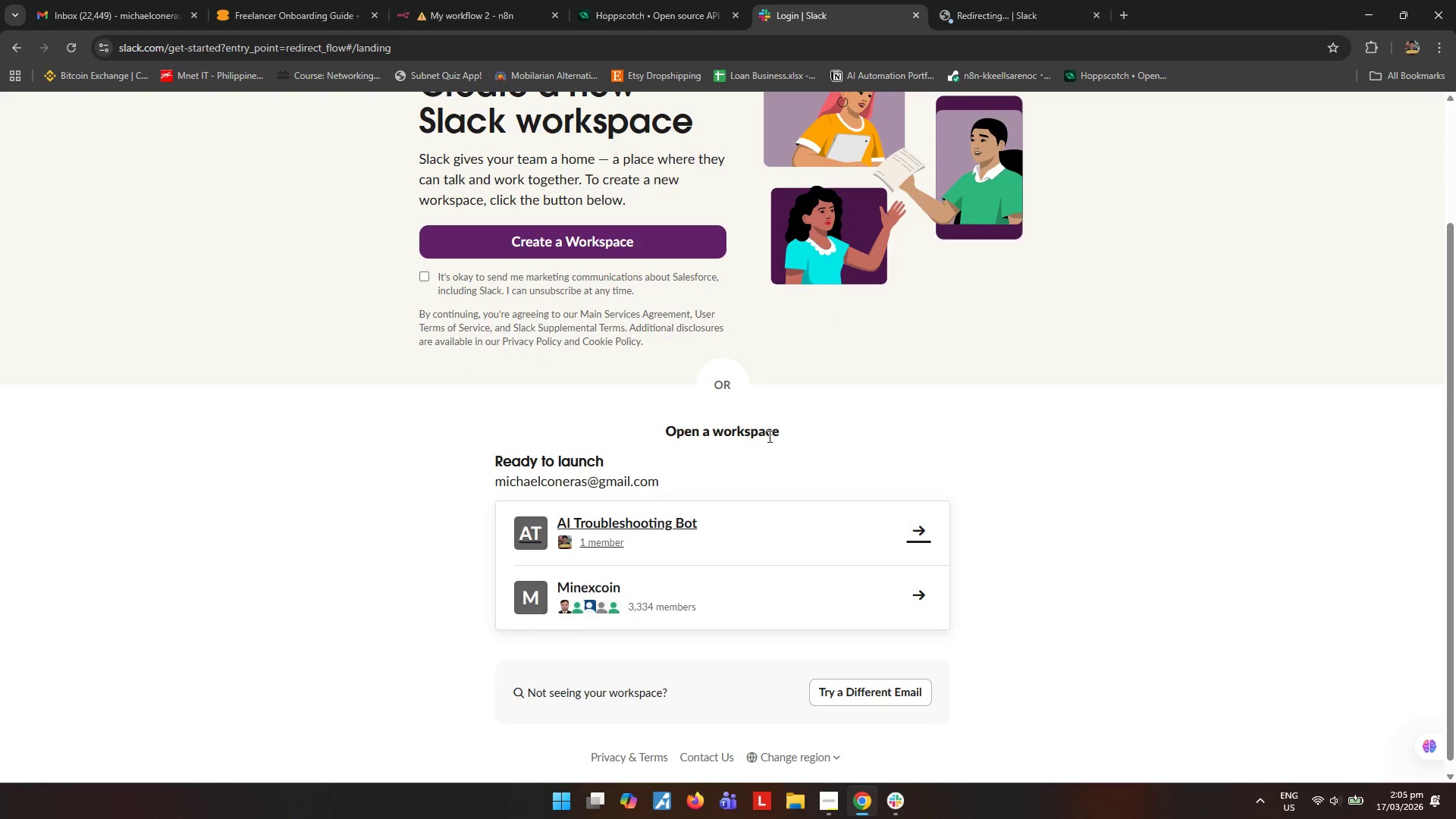 
scroll: coordinate [625, 248], scroll_direction: down, amount: 1.0
 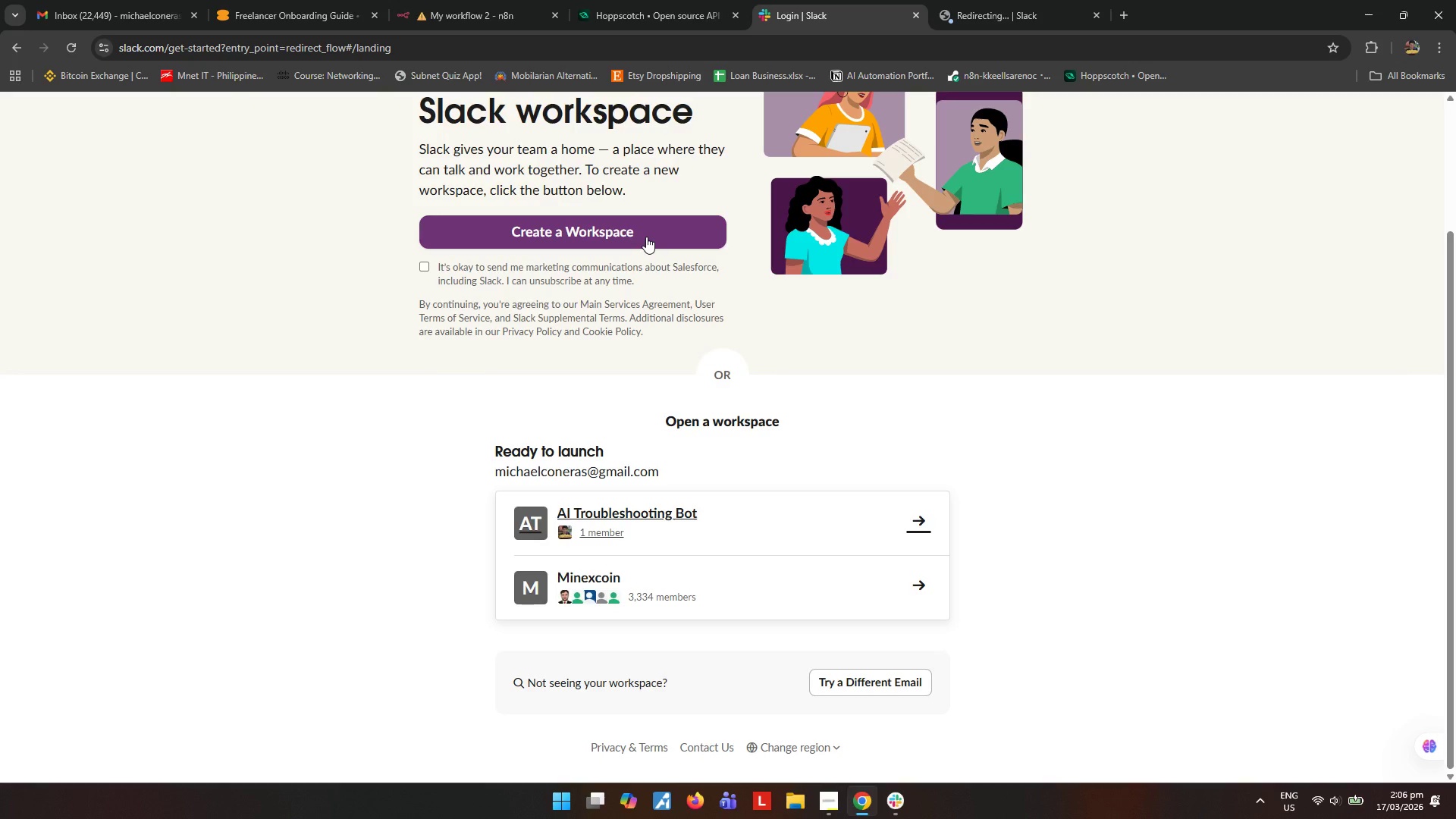 
left_click([990, 17])
 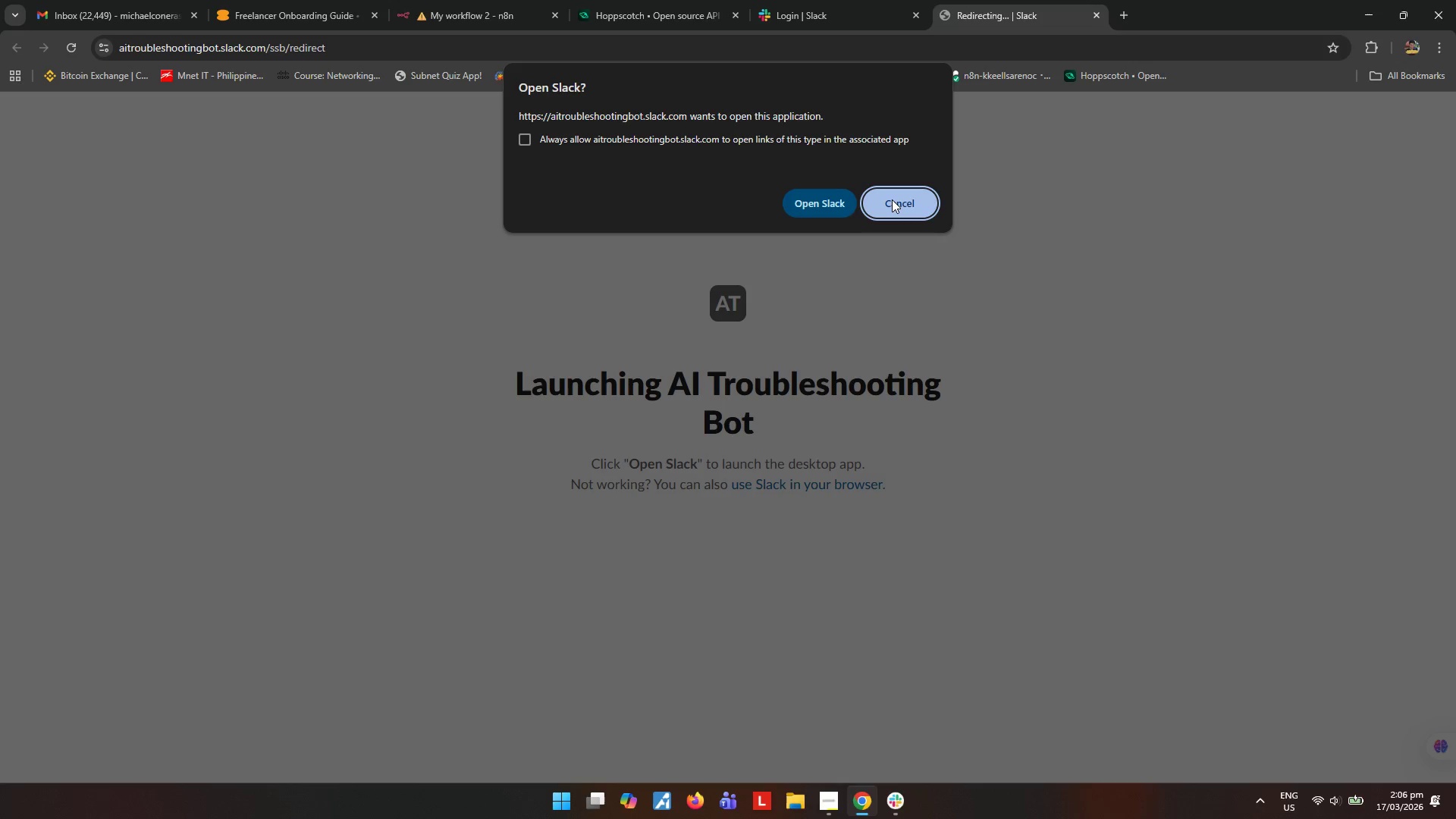 
left_click([892, 199])
 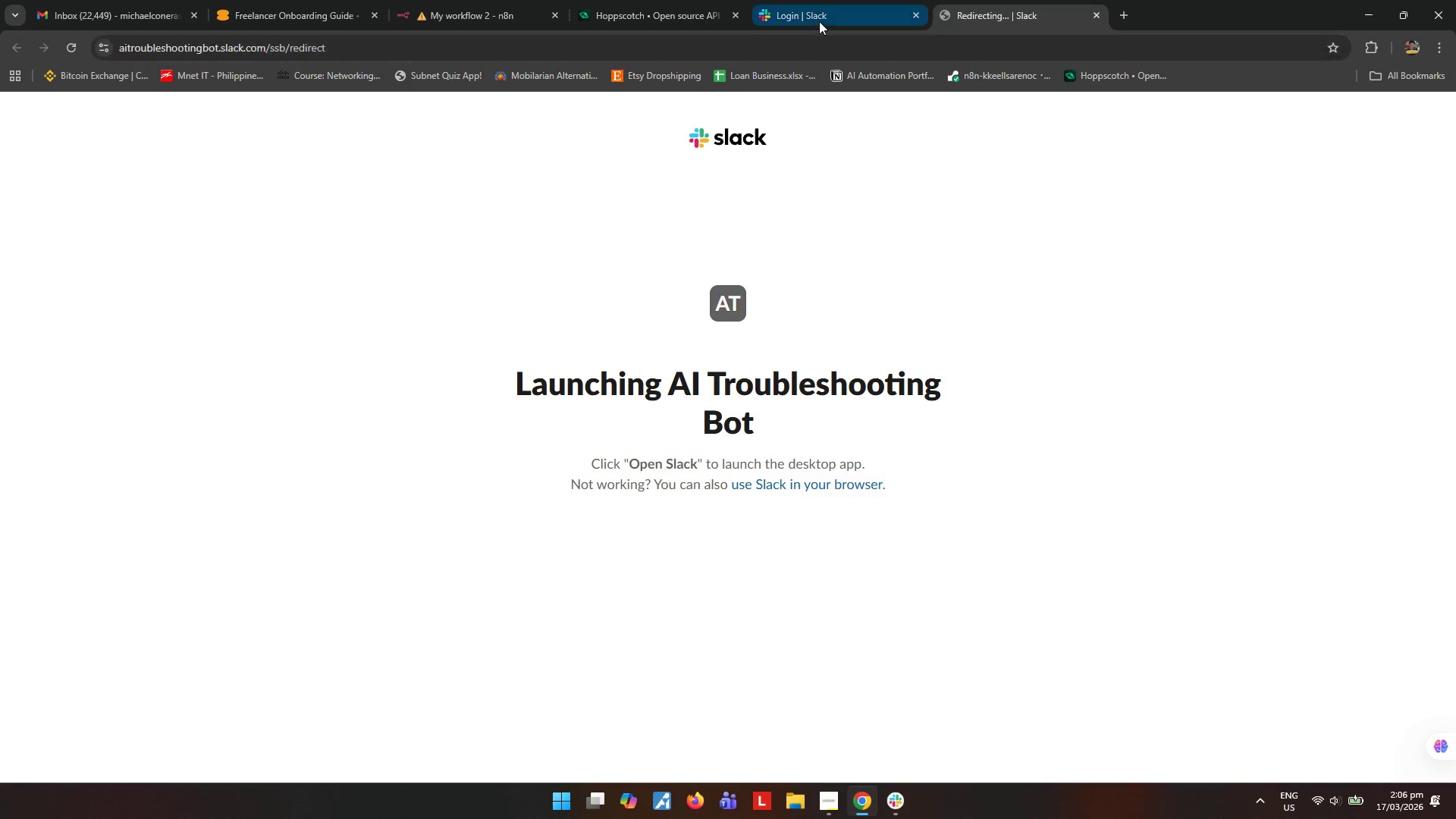 
left_click([818, 19])
 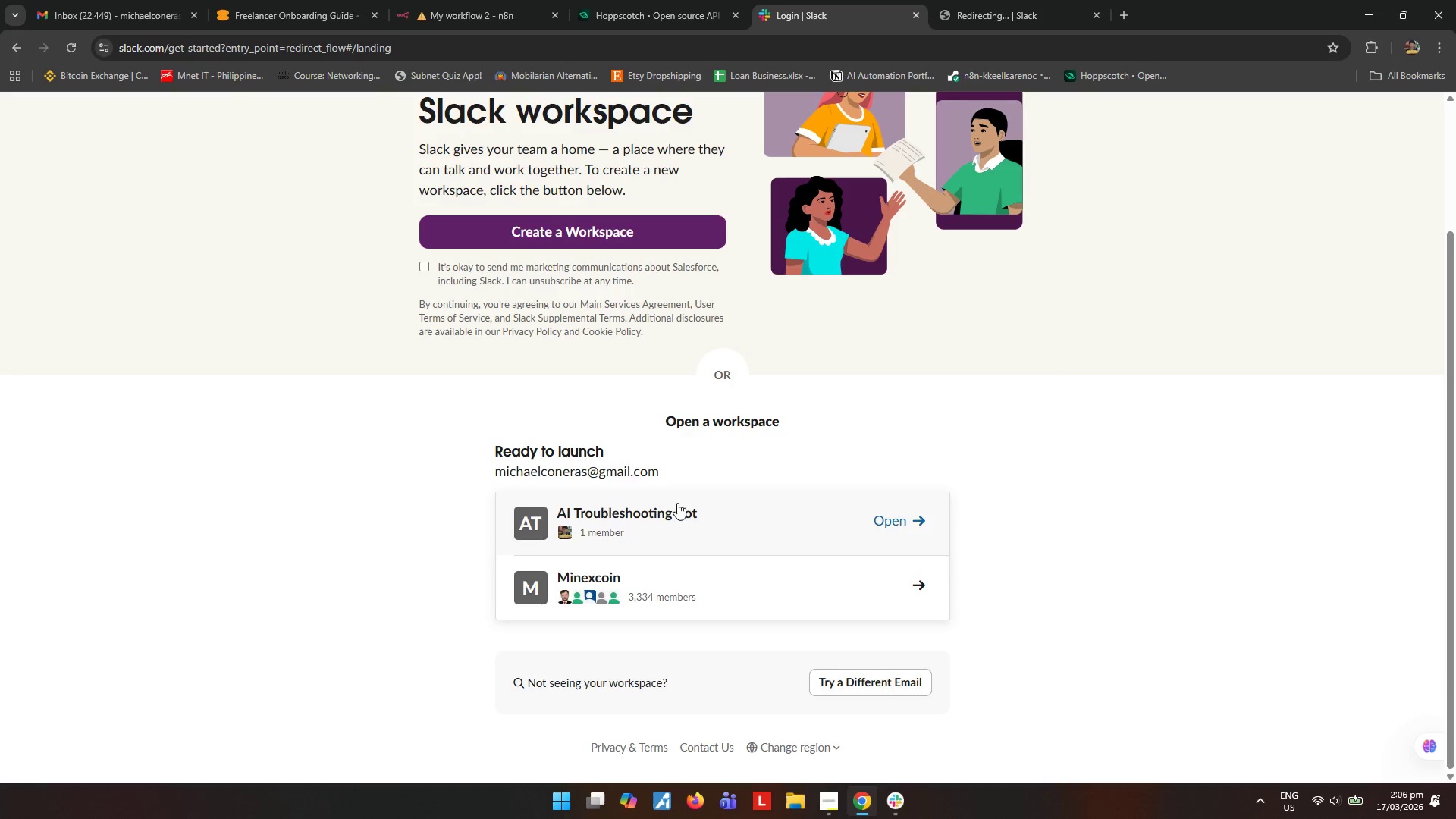 
wait(6.42)
 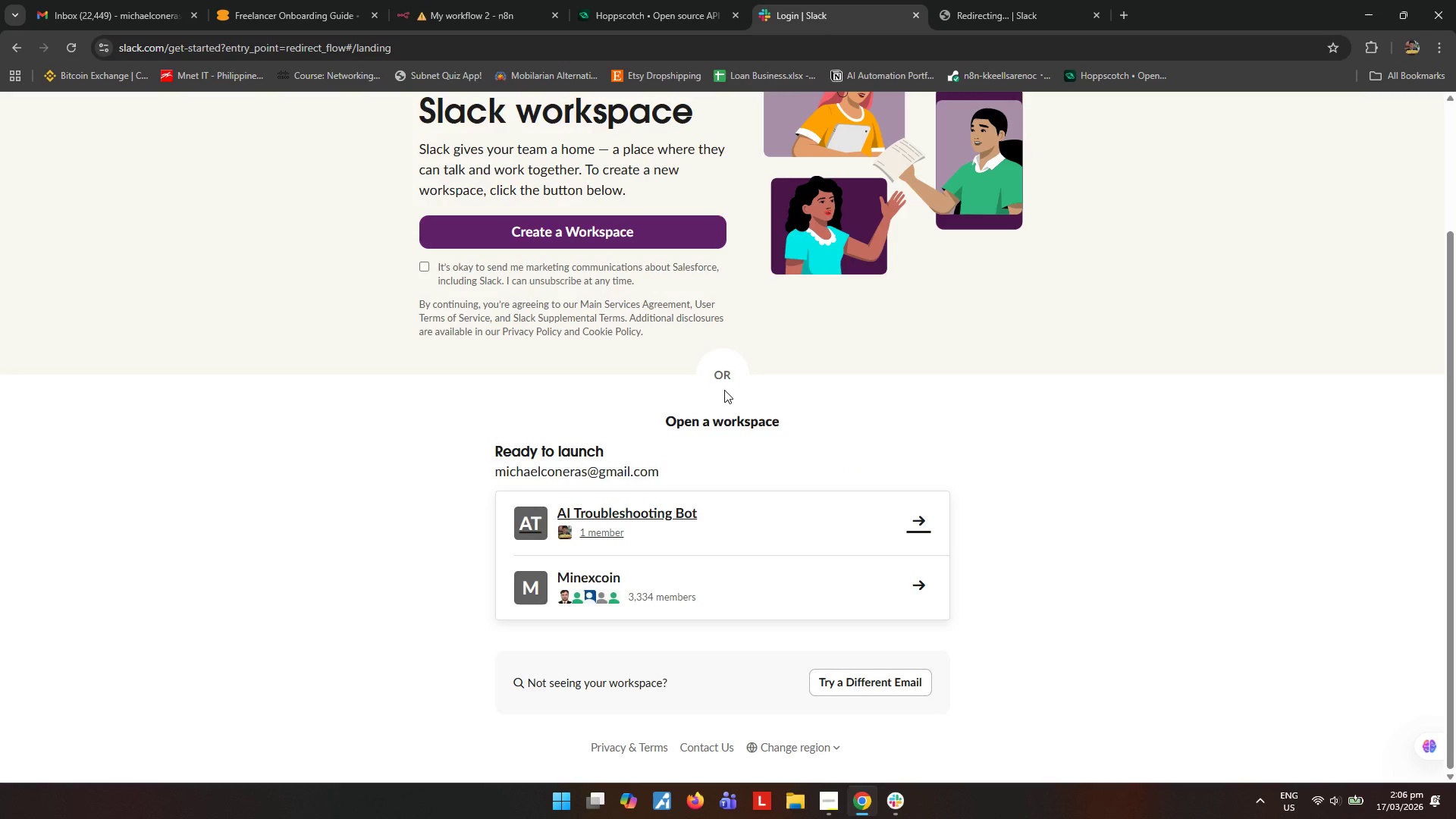 
left_click([990, 7])
 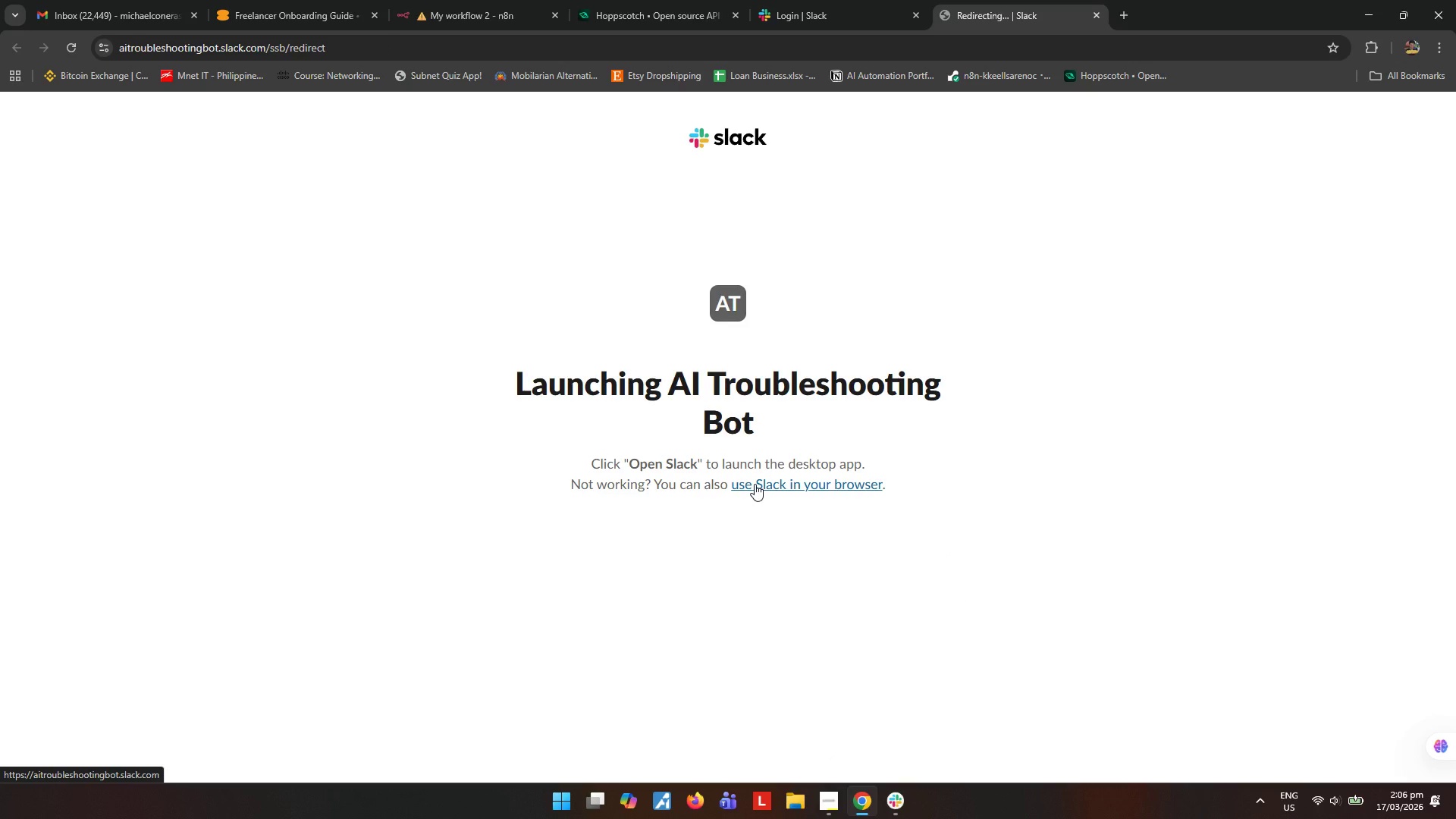 
wait(5.78)
 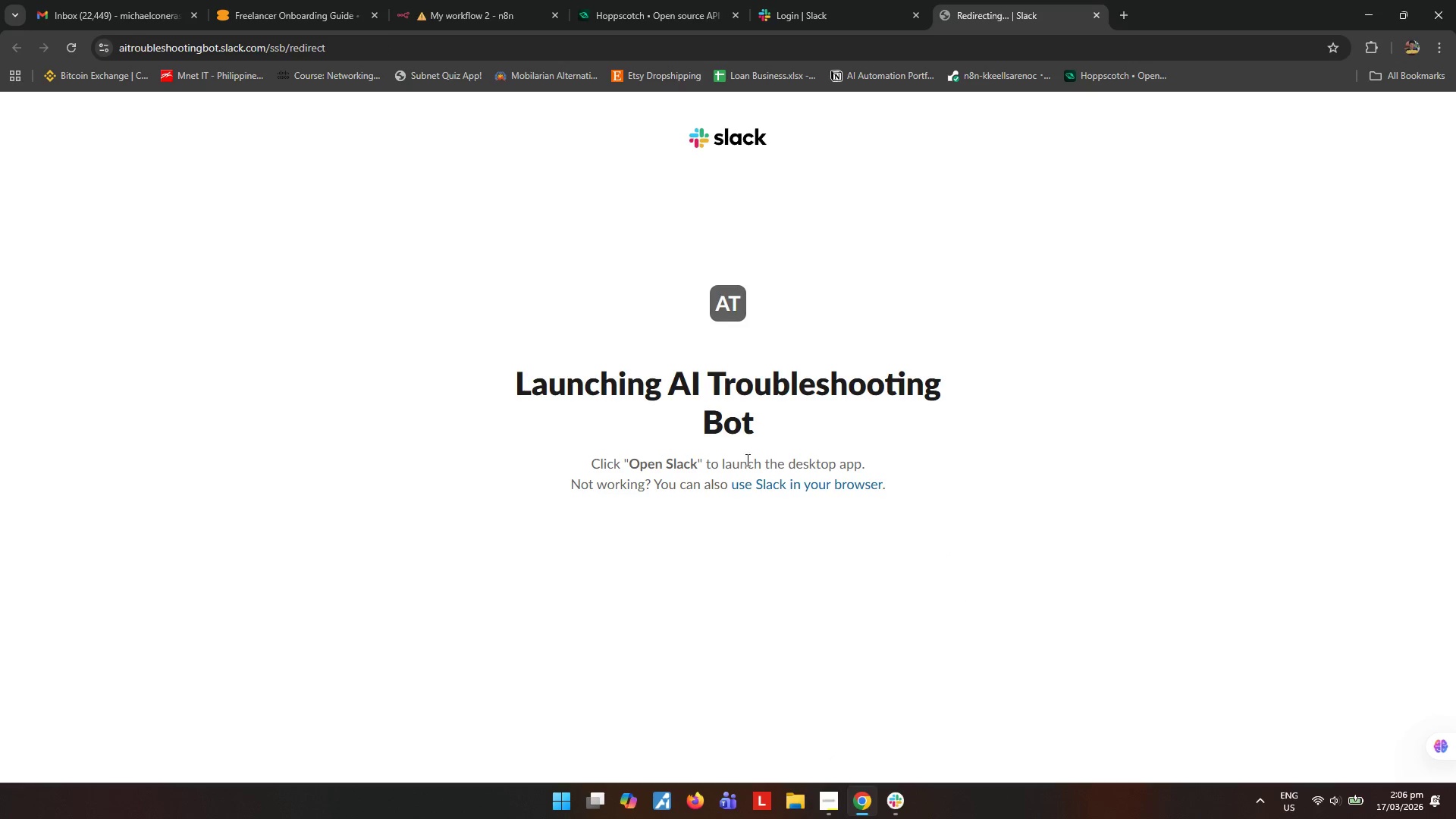 
left_click([755, 484])
 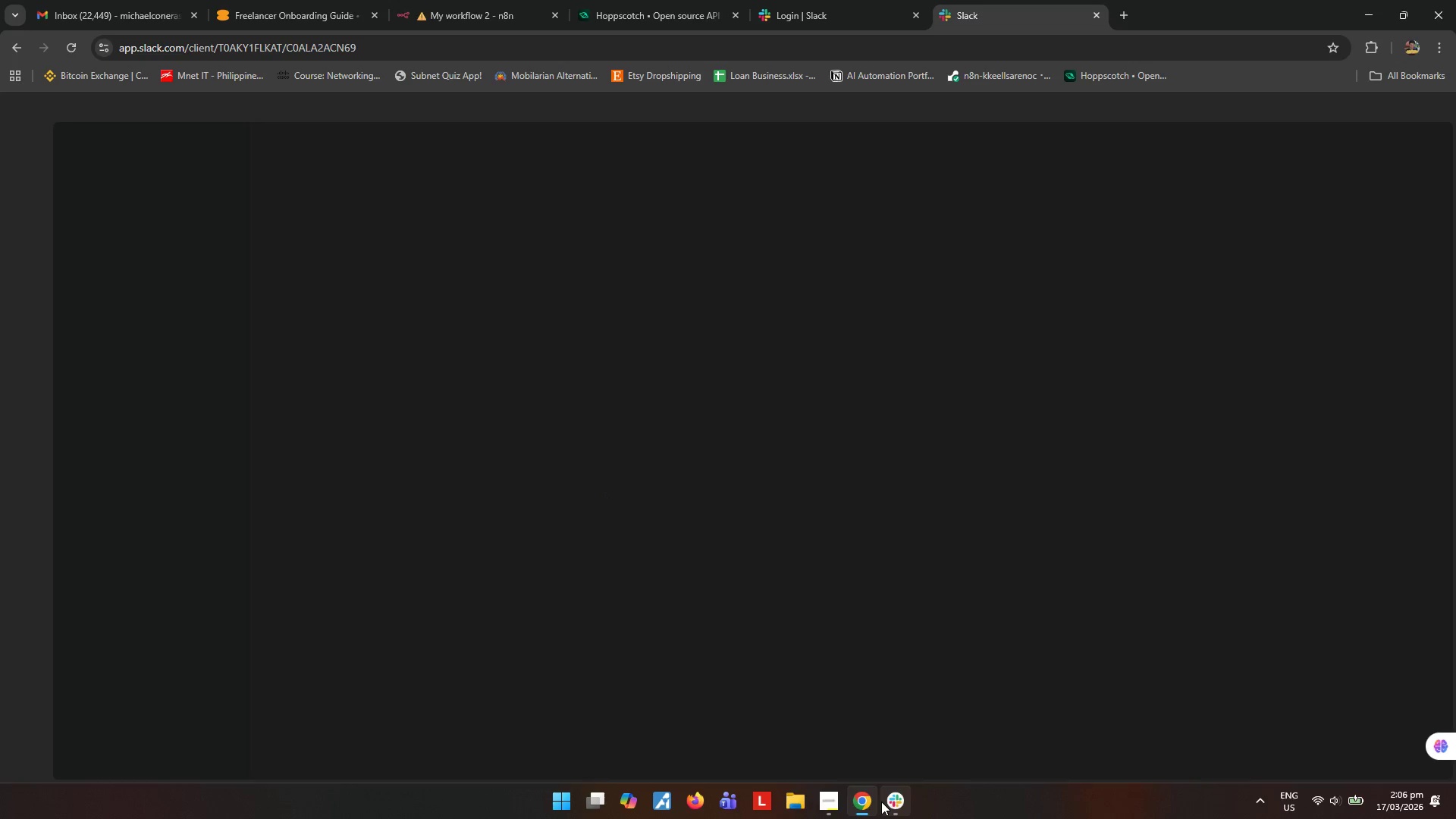 
wait(7.39)
 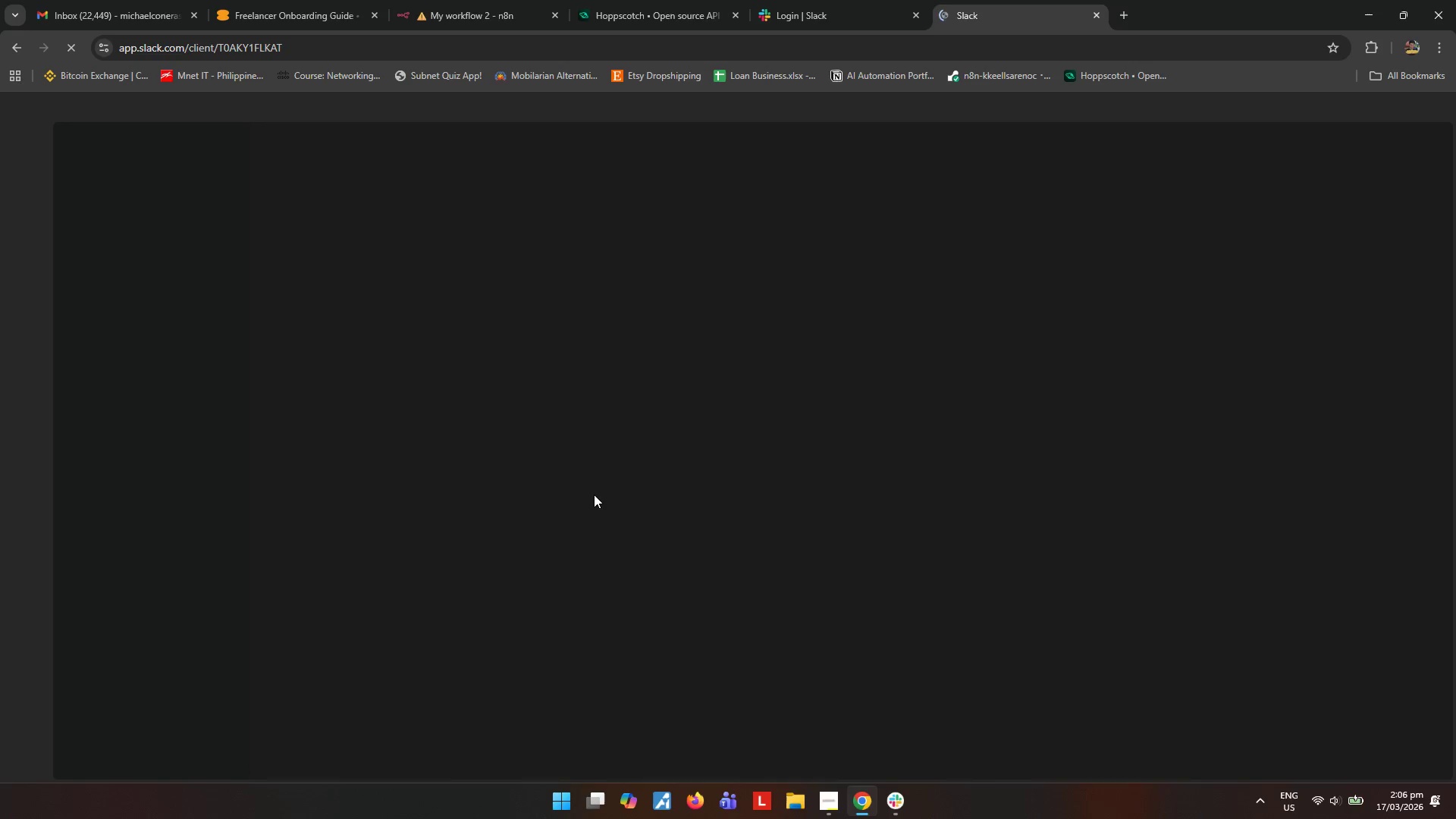 
left_click([881, 802])
 